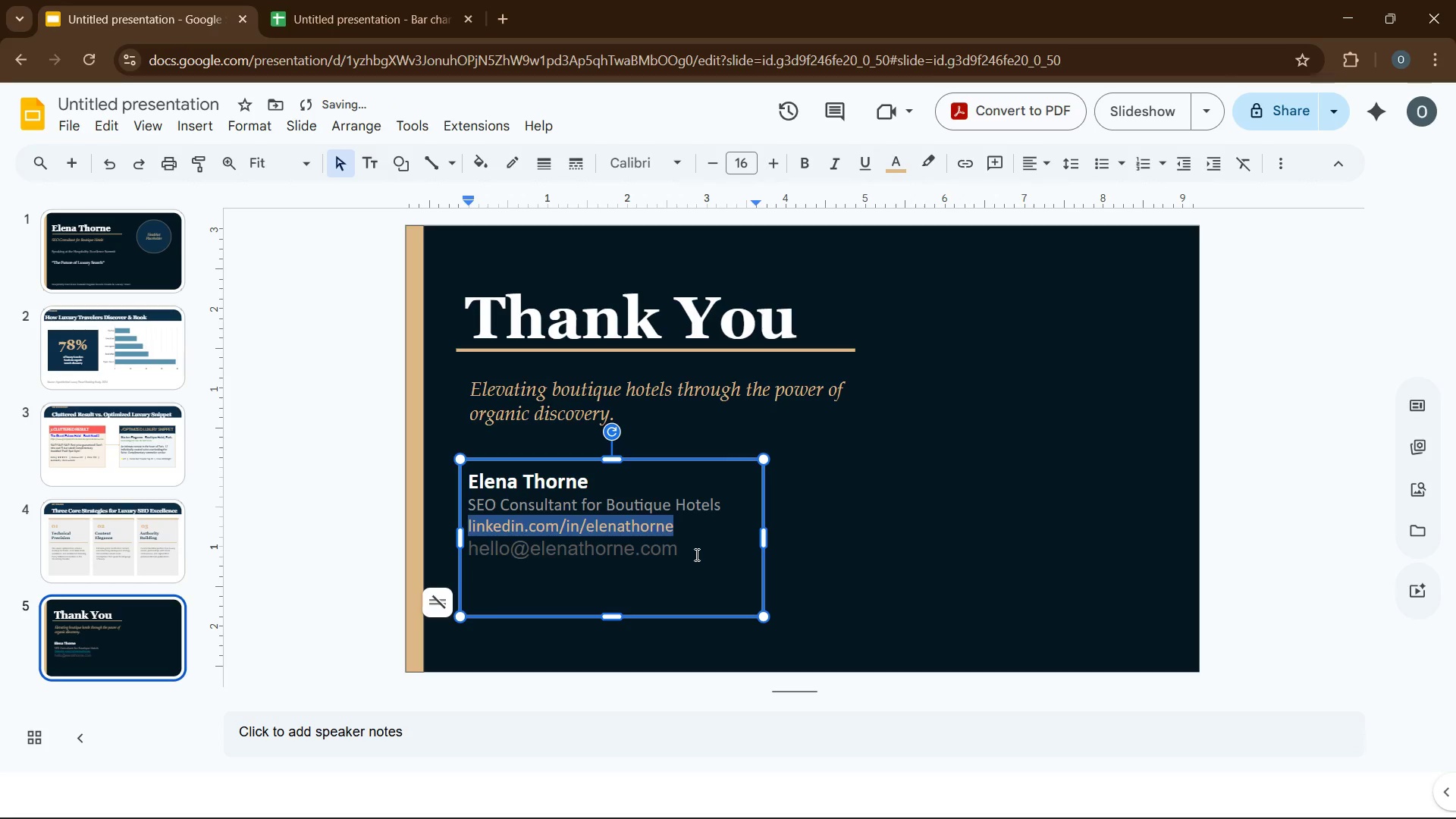 
left_click_drag(start_coordinate=[683, 551], to_coordinate=[463, 542])
 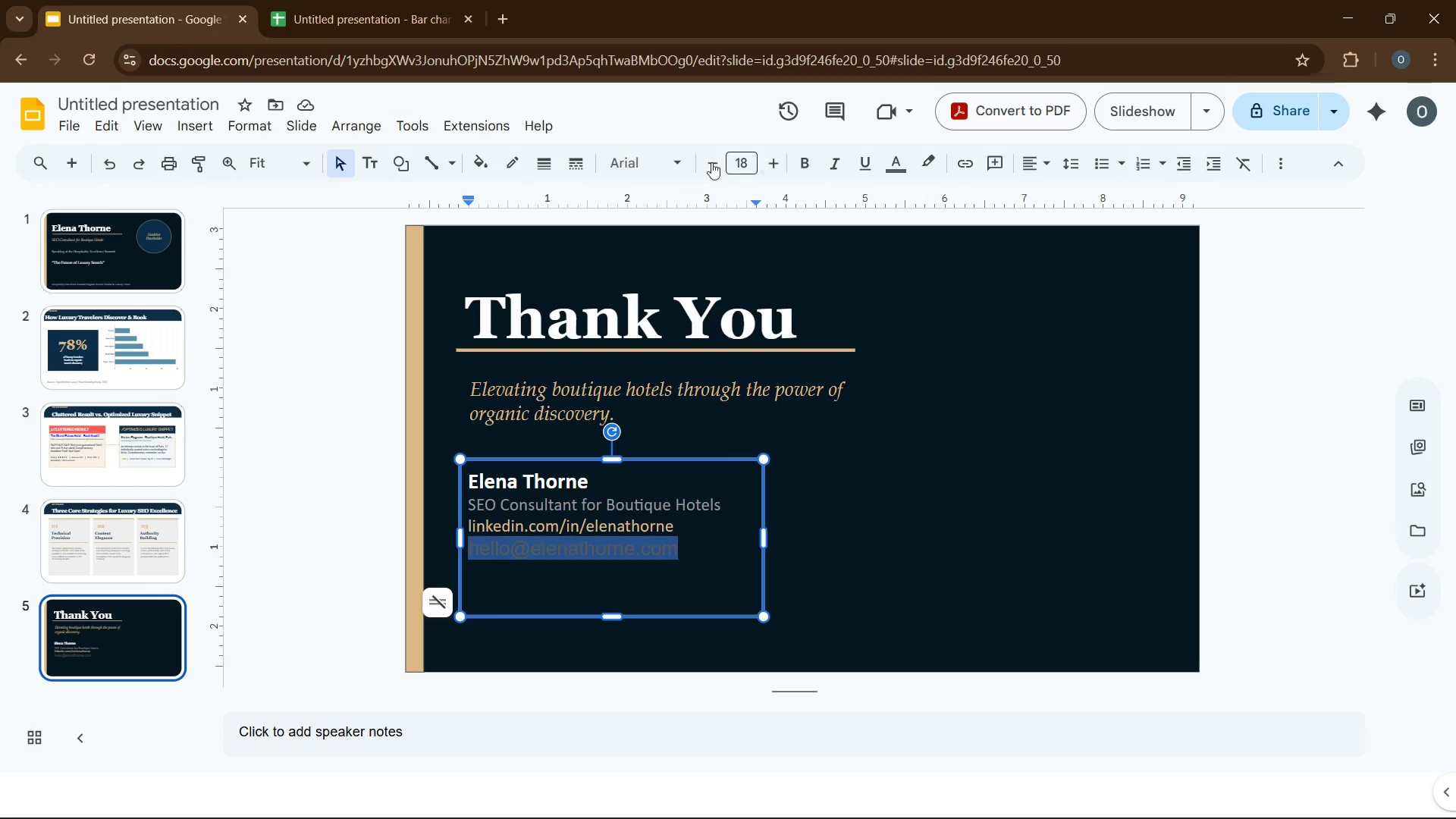 
left_click([676, 165])
 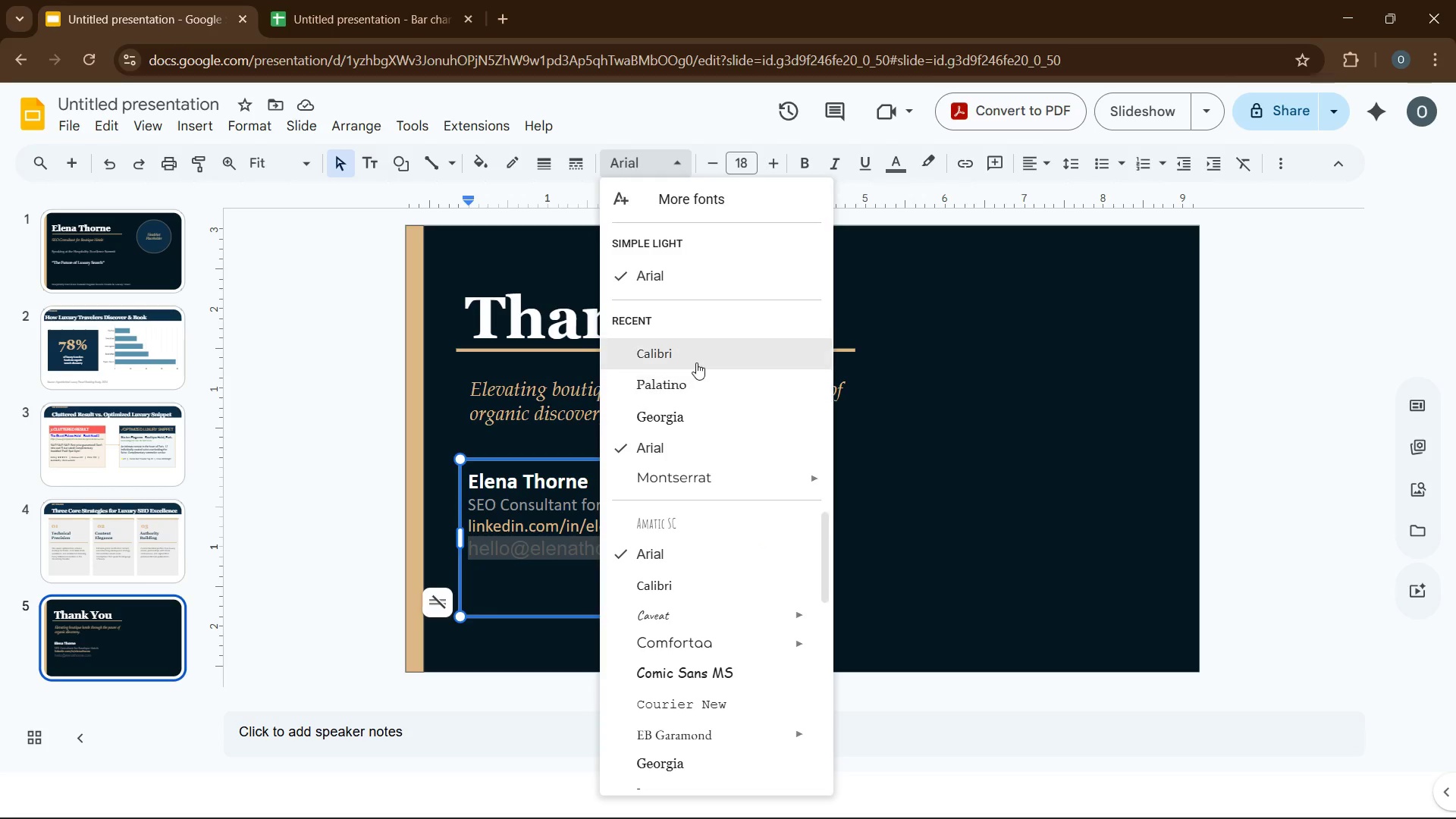 
left_click([696, 361])
 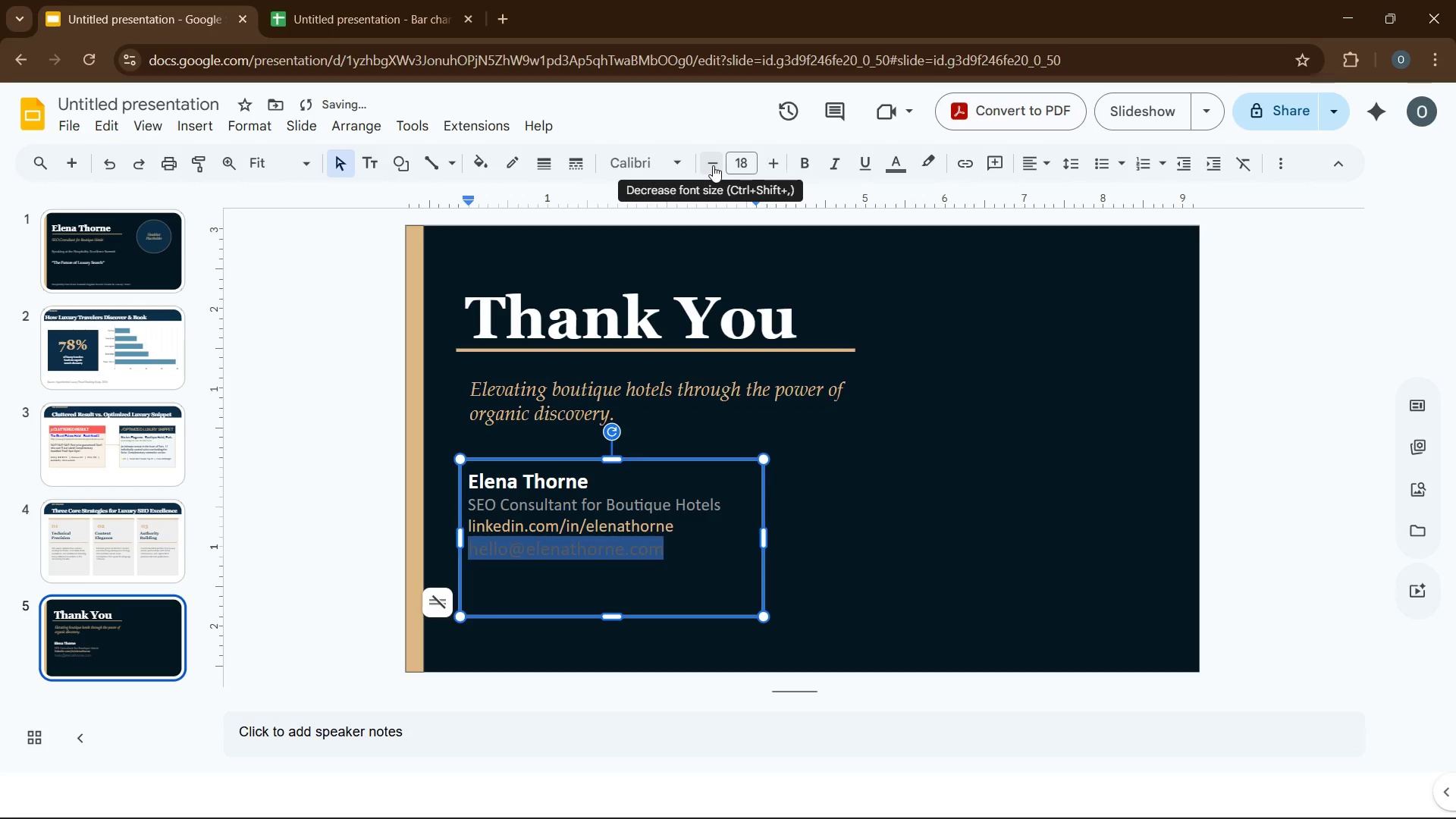 
left_click([713, 165])
 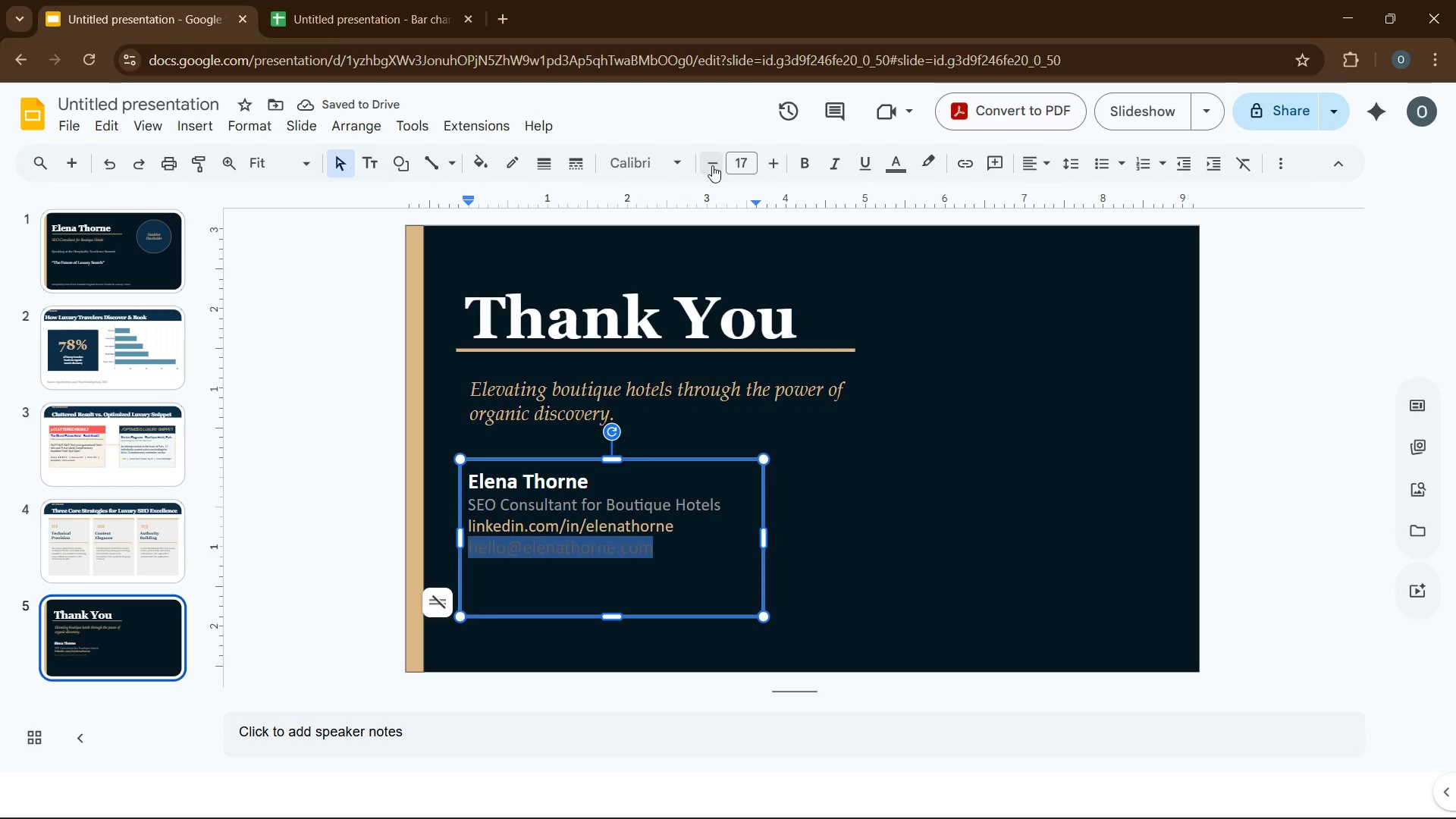 
wait(8.94)
 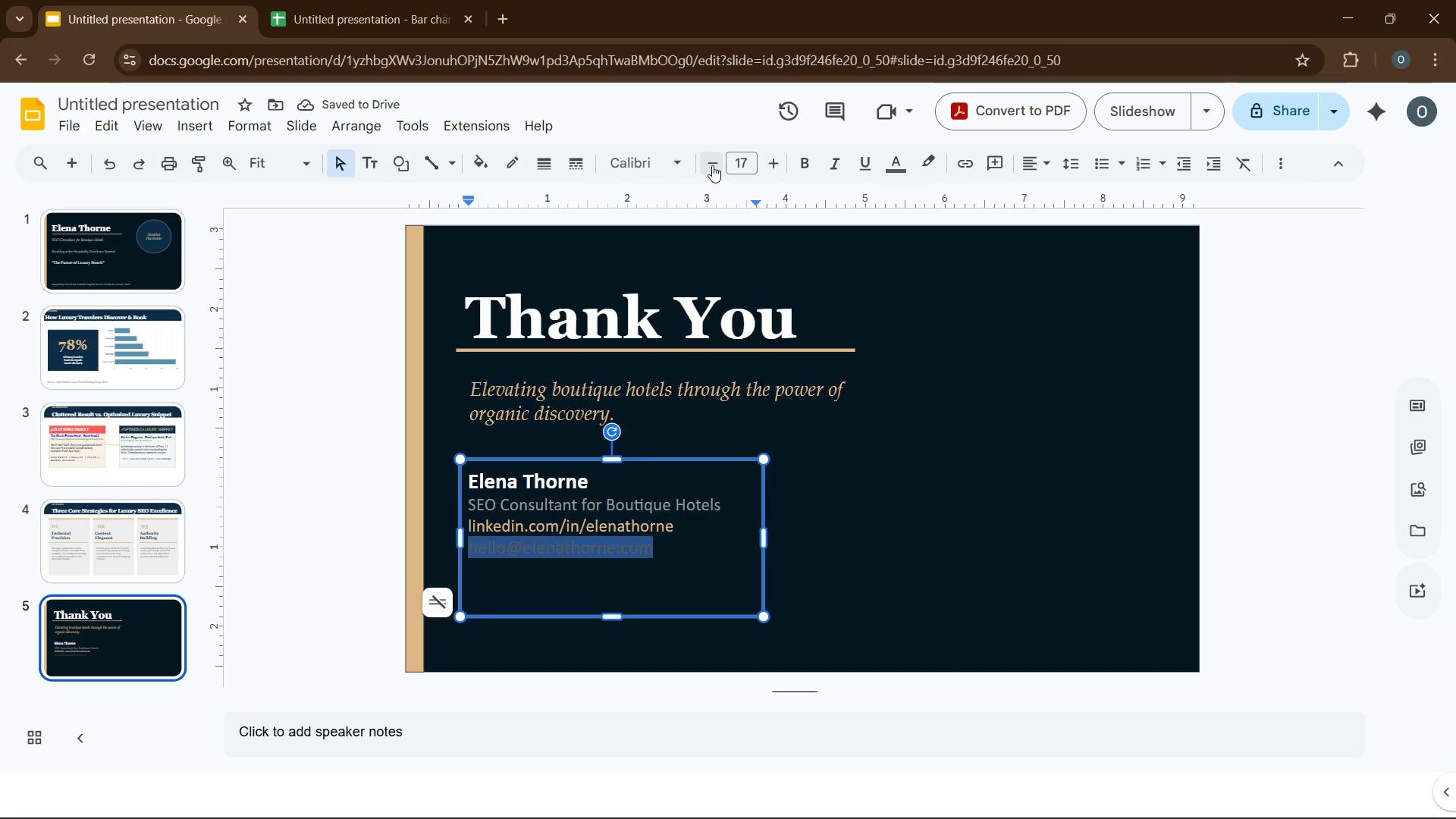 
left_click([896, 158])
 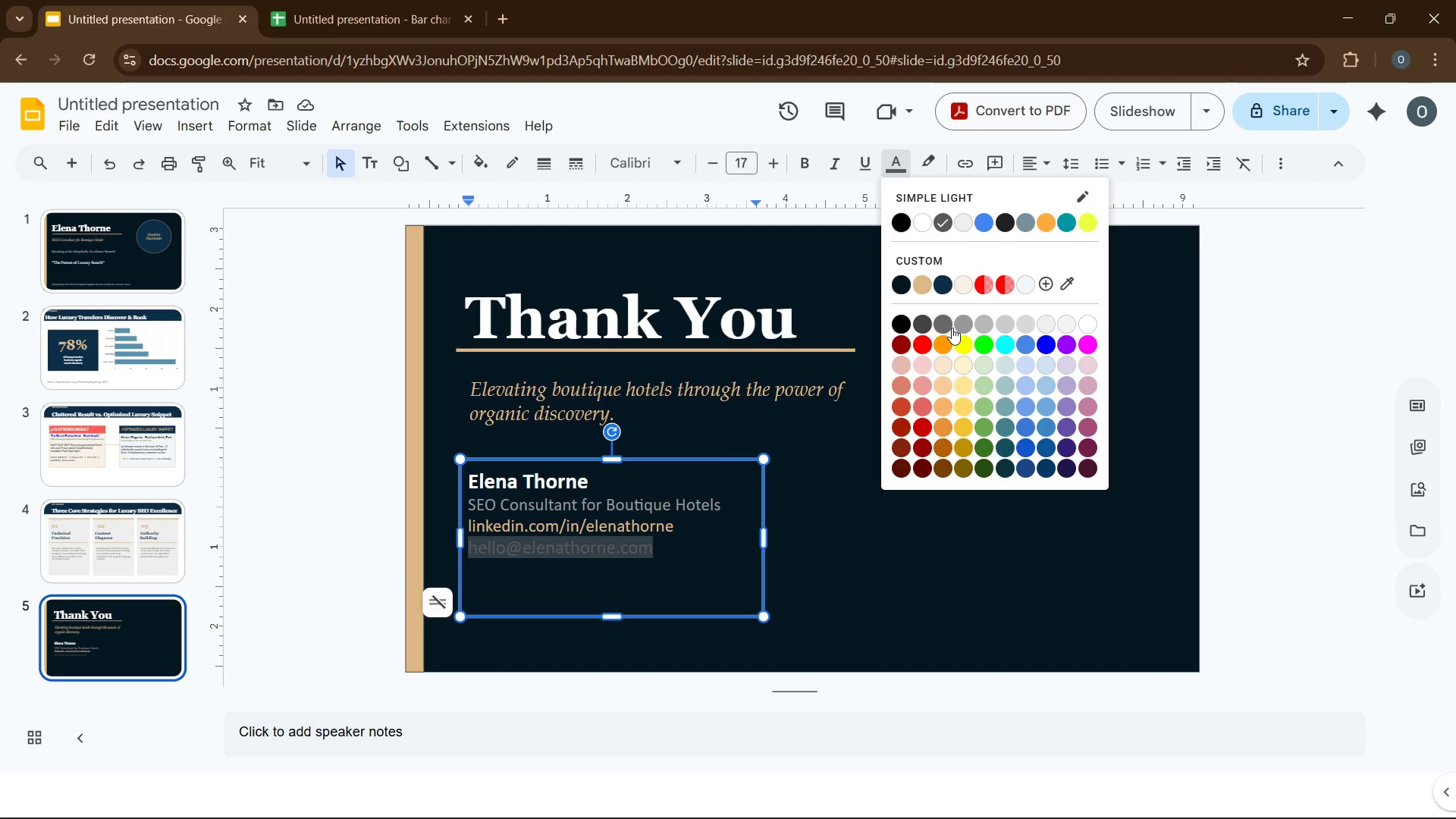 
left_click([980, 328])
 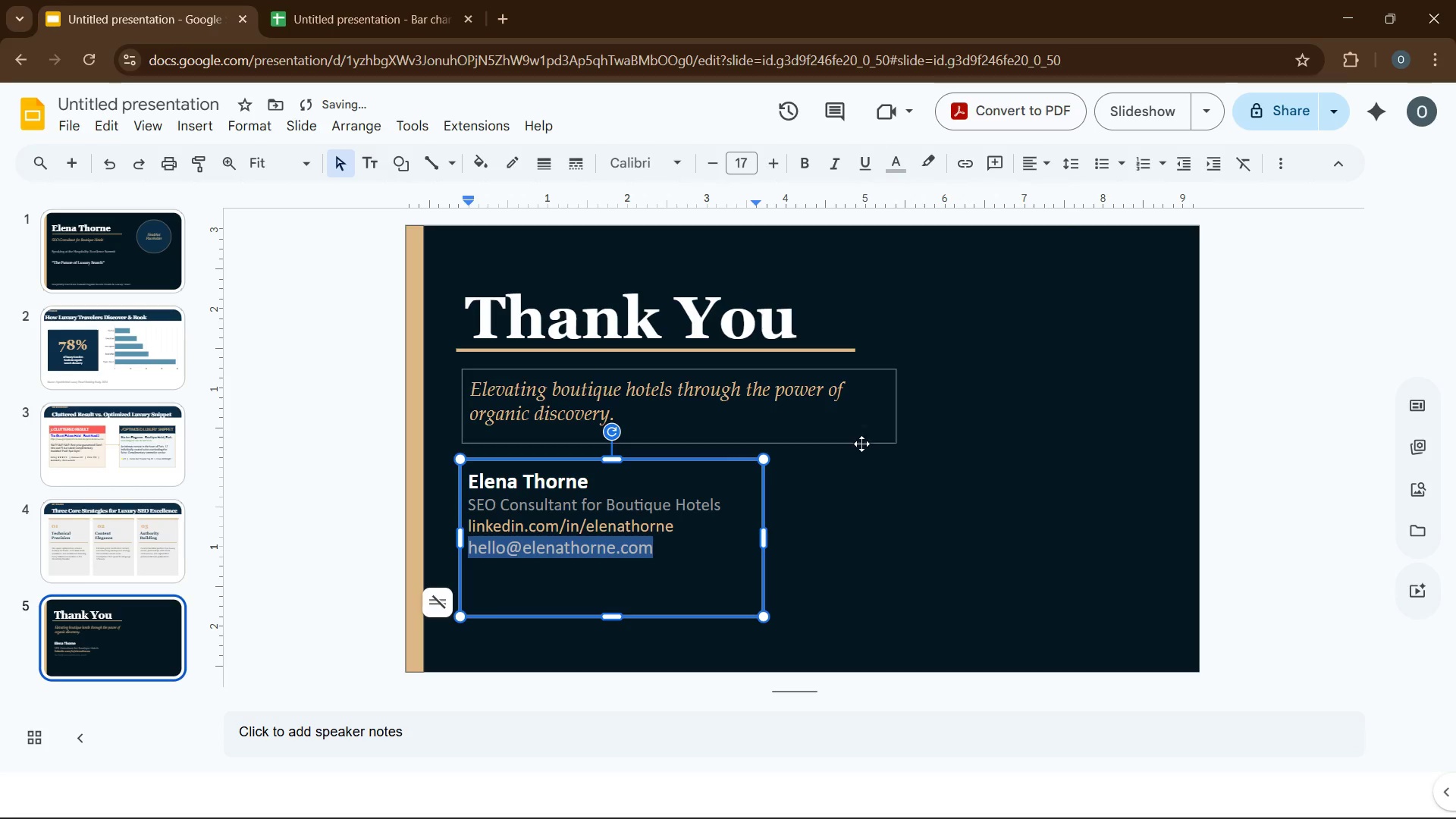 
left_click([874, 475])
 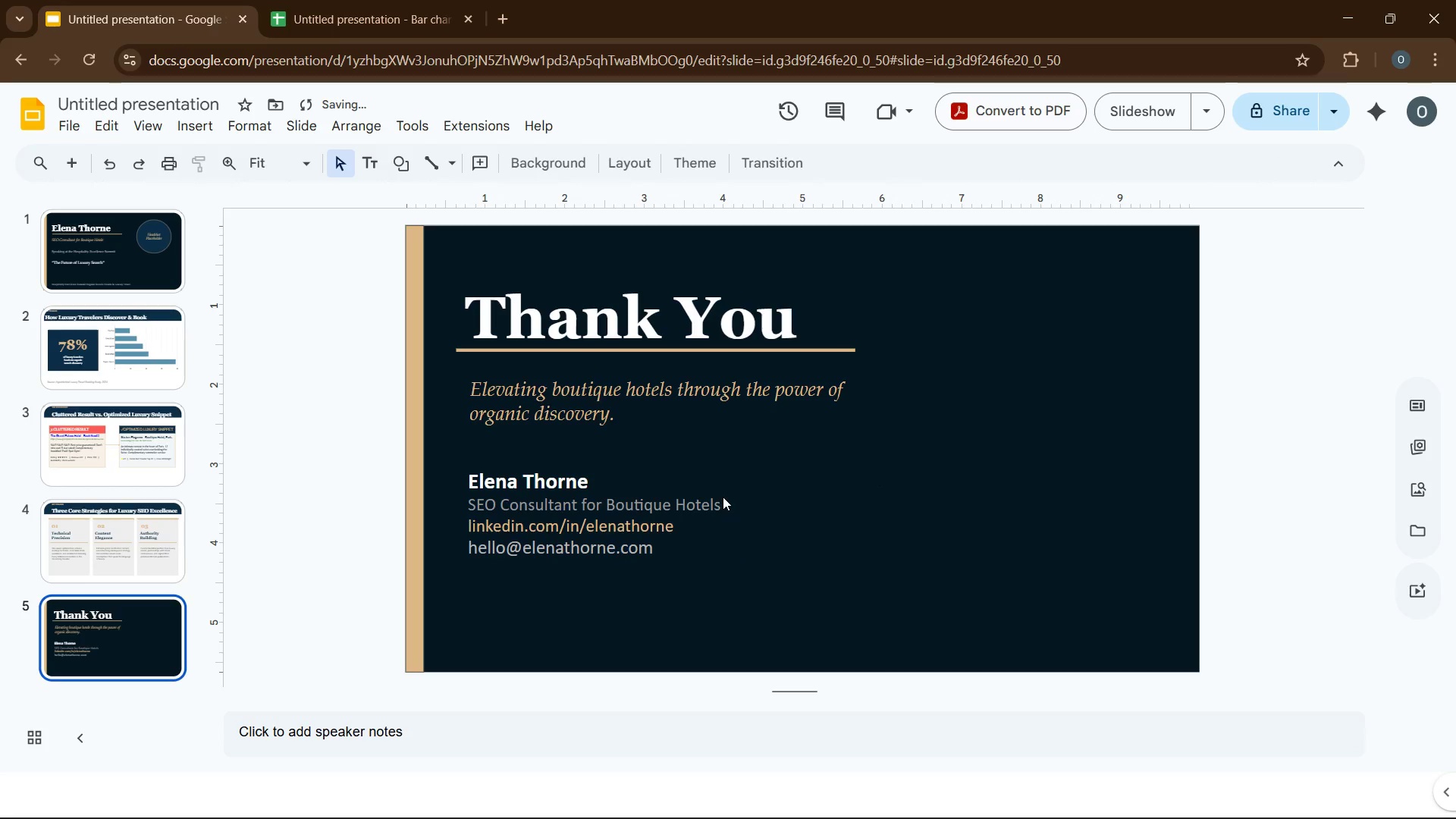 
left_click([720, 497])
 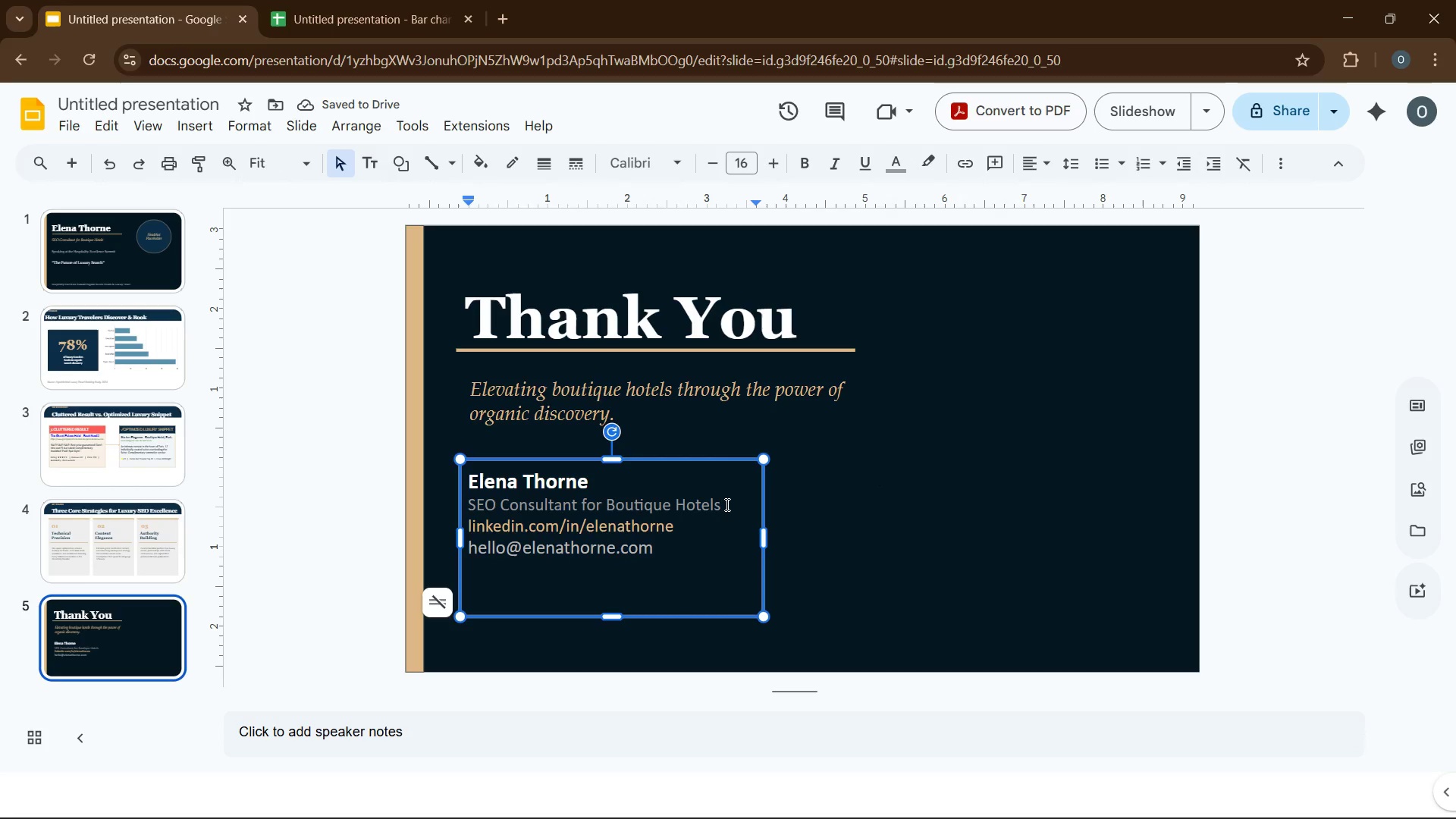 
left_click_drag(start_coordinate=[726, 504], to_coordinate=[469, 512])
 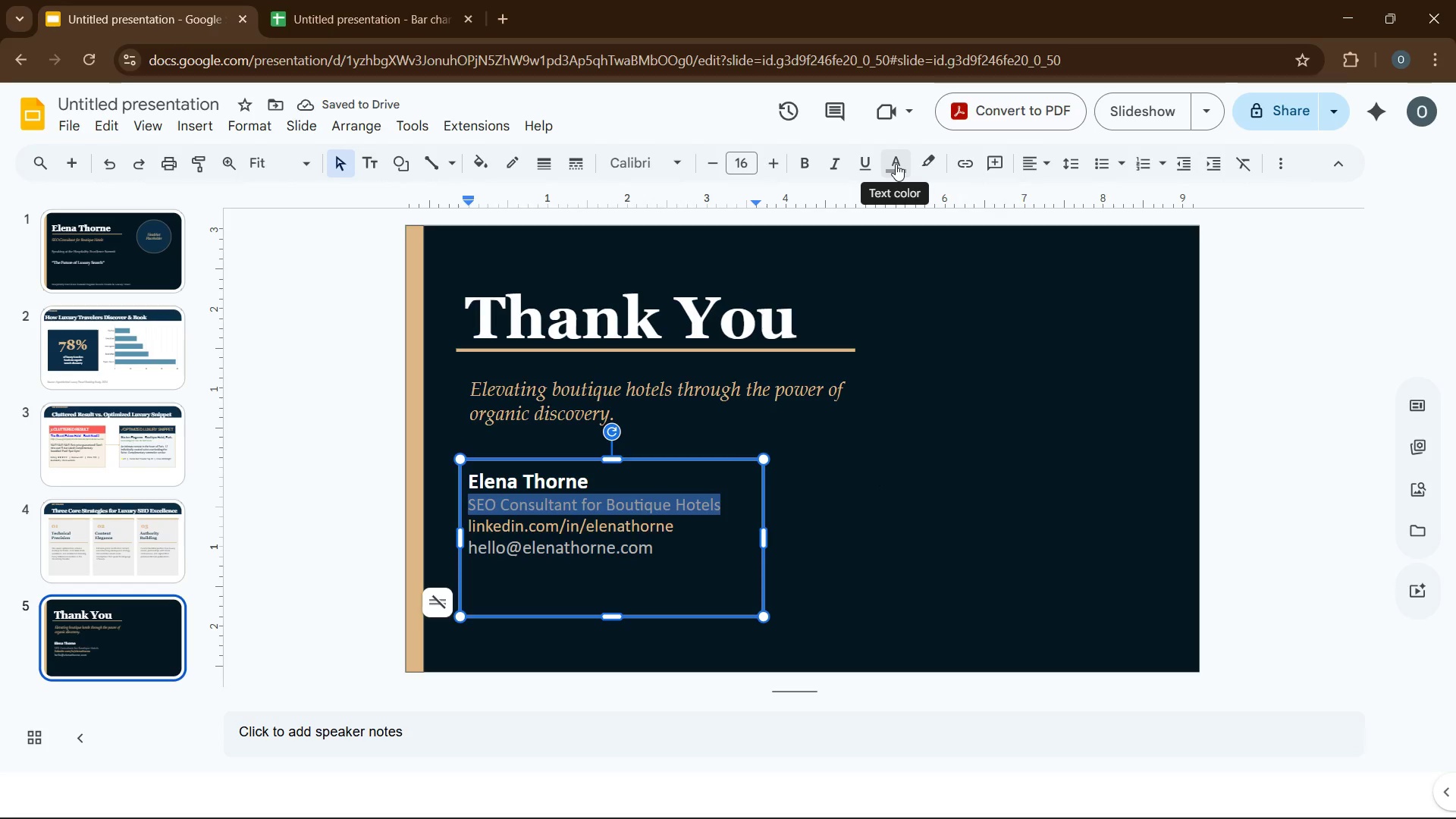 
left_click([896, 164])
 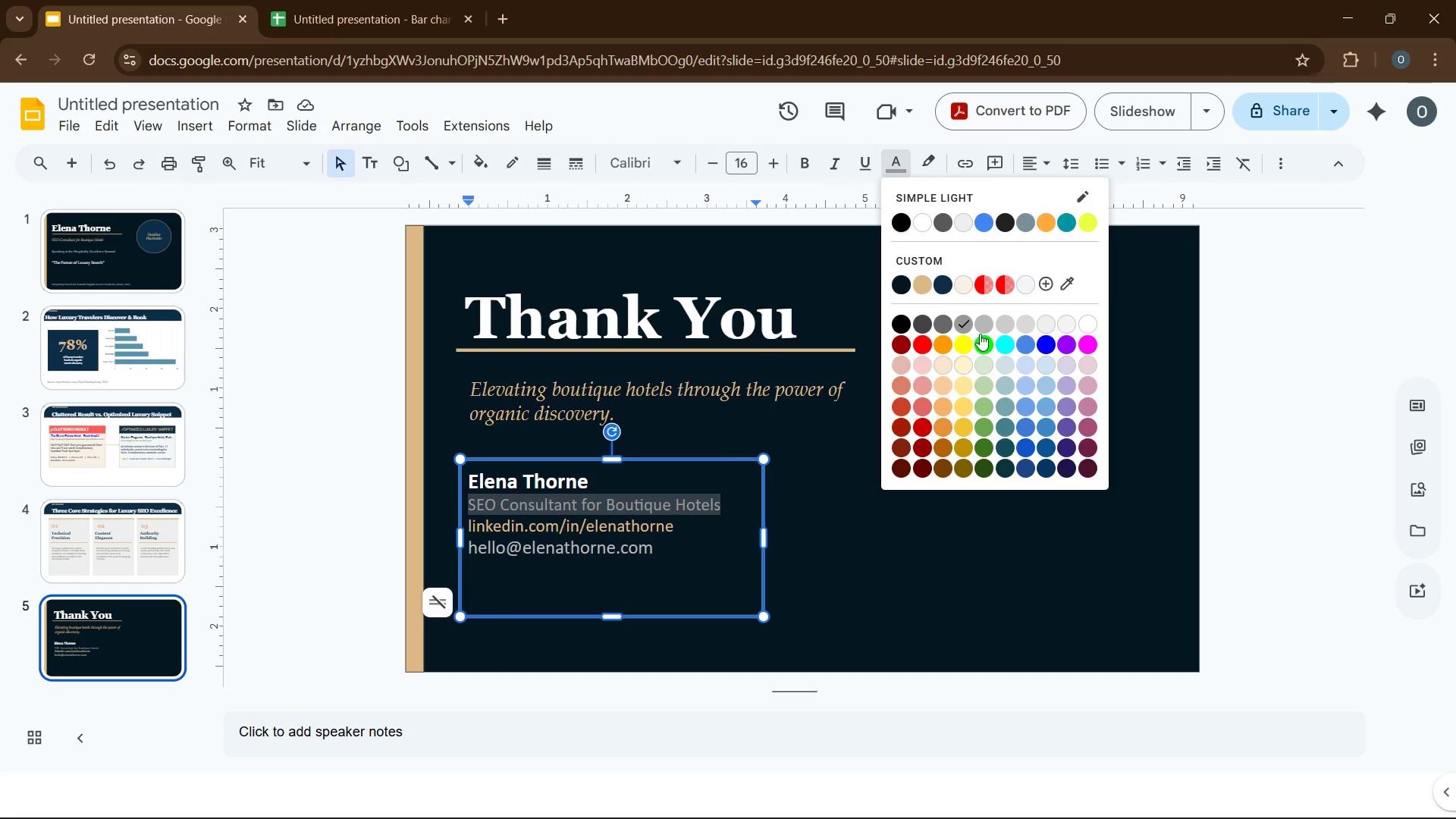 
left_click([981, 325])
 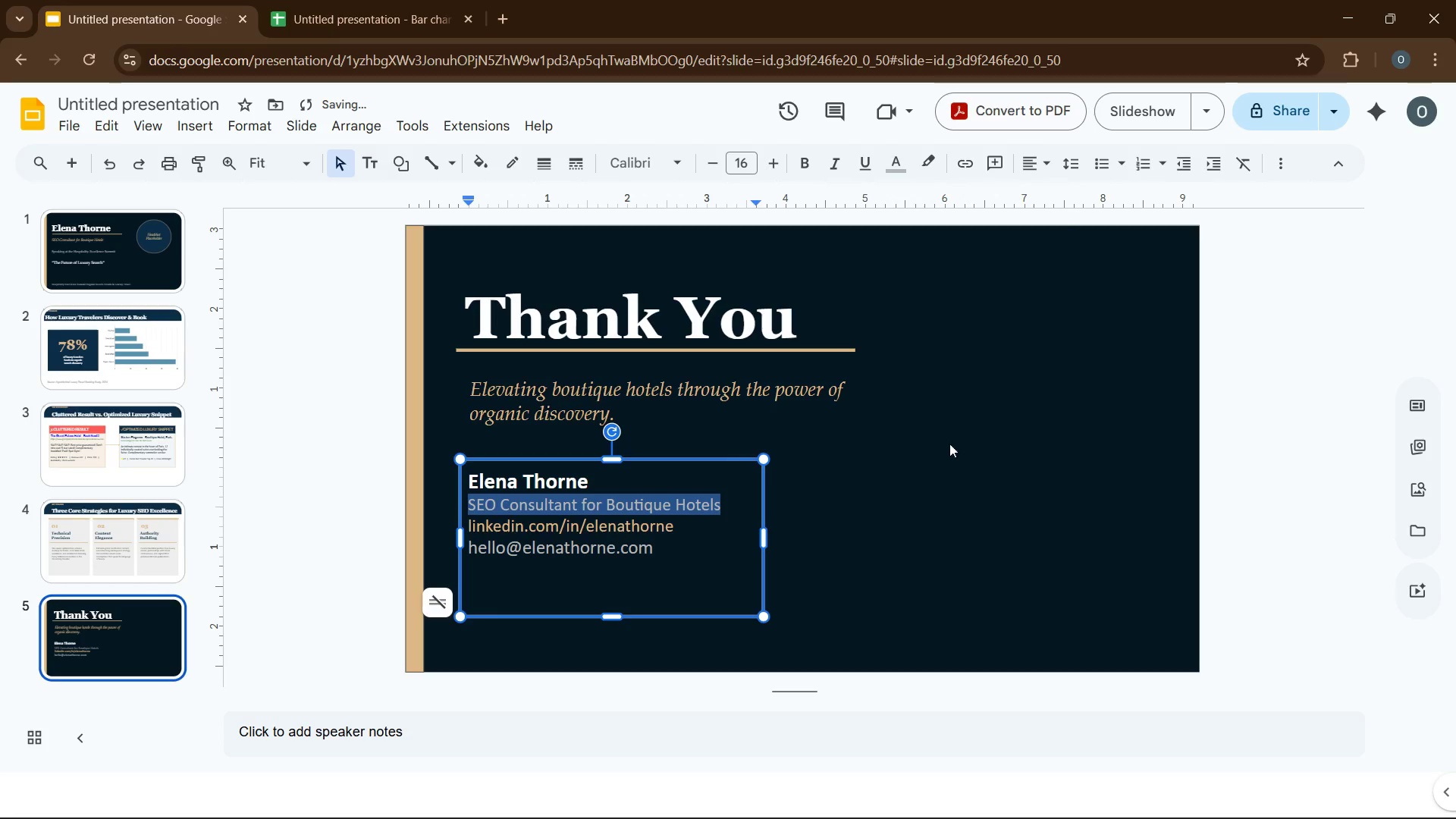 
left_click([947, 469])
 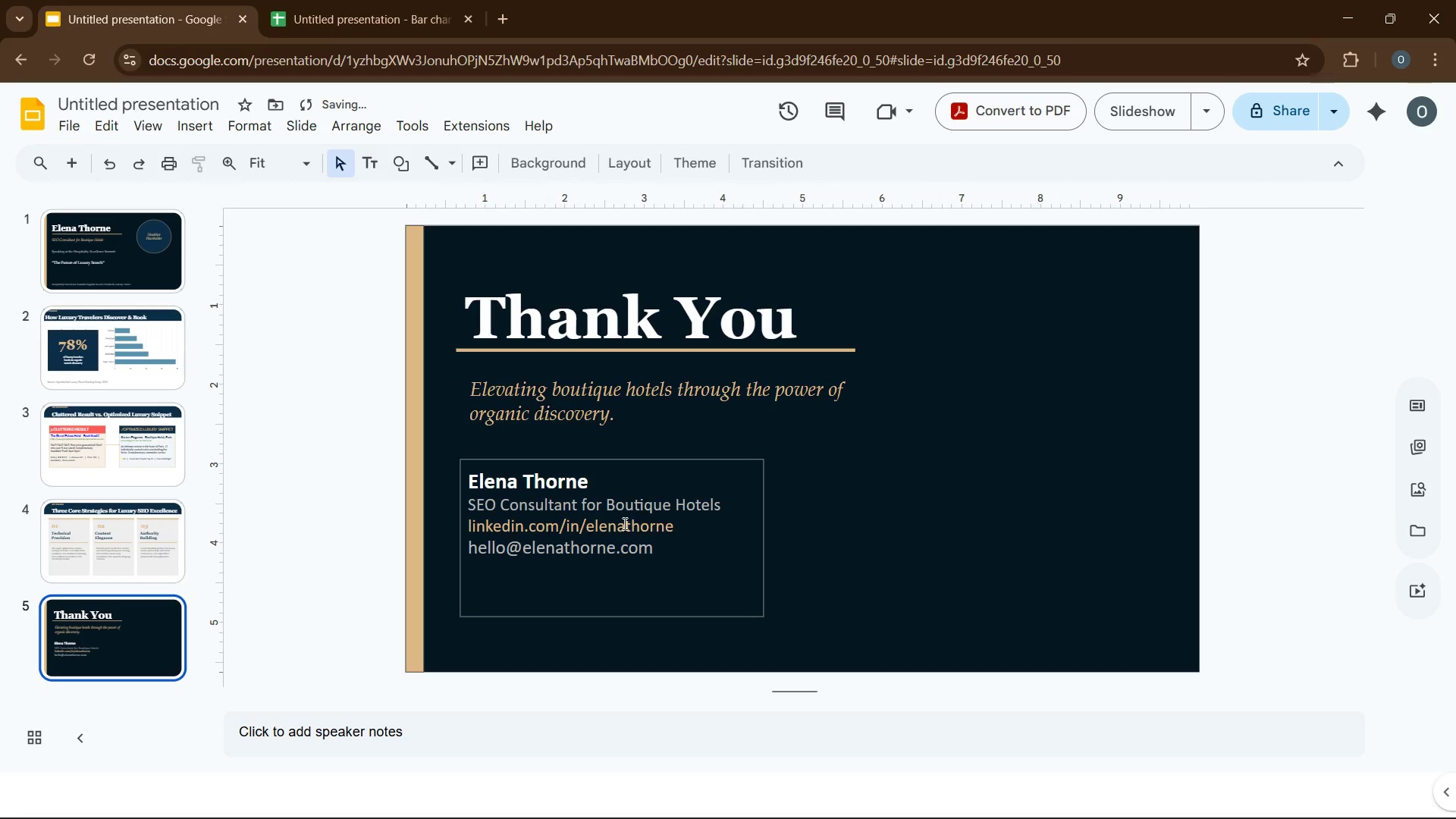 
left_click([623, 523])
 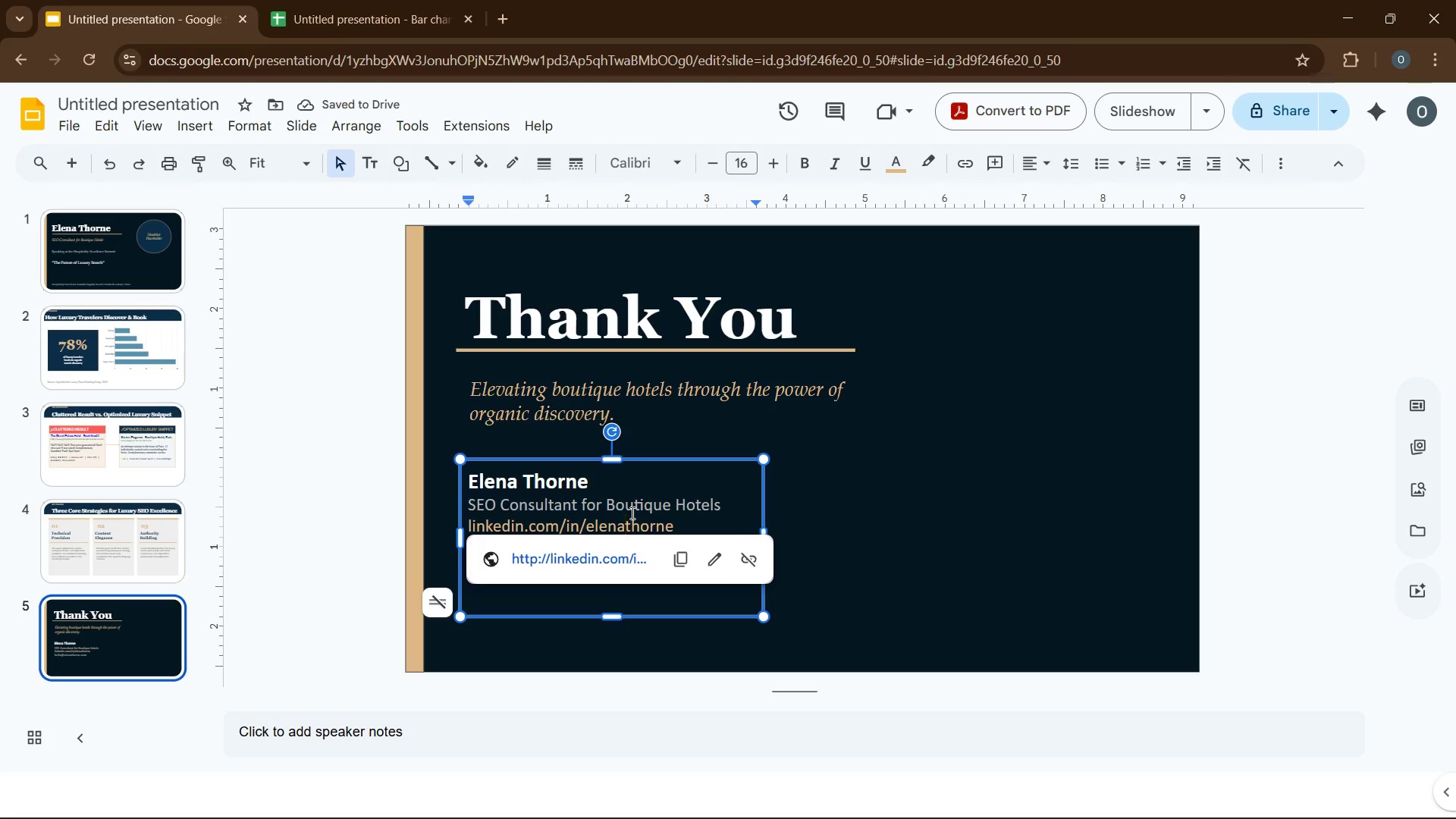 
left_click([631, 512])
 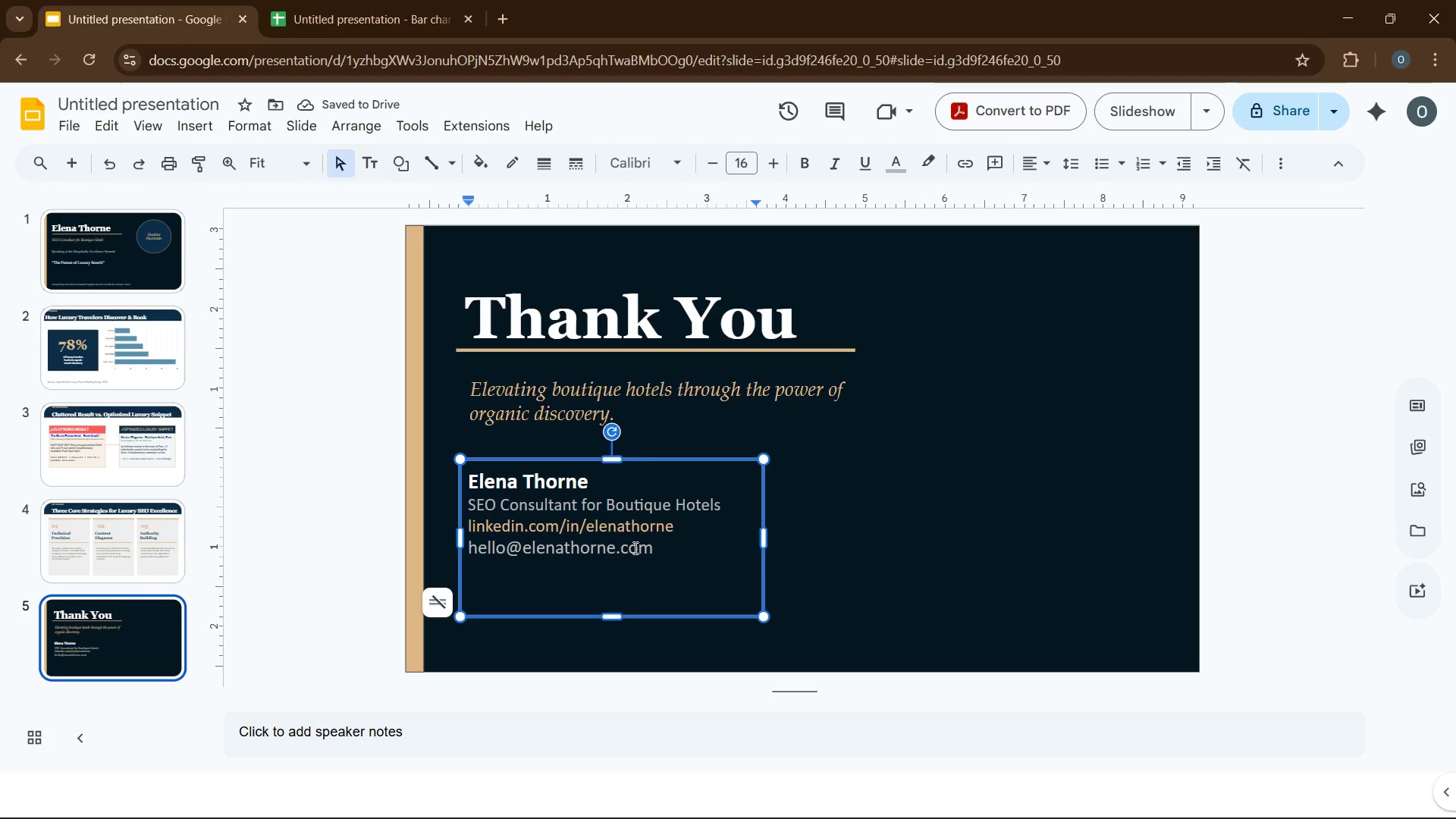 
left_click([634, 548])
 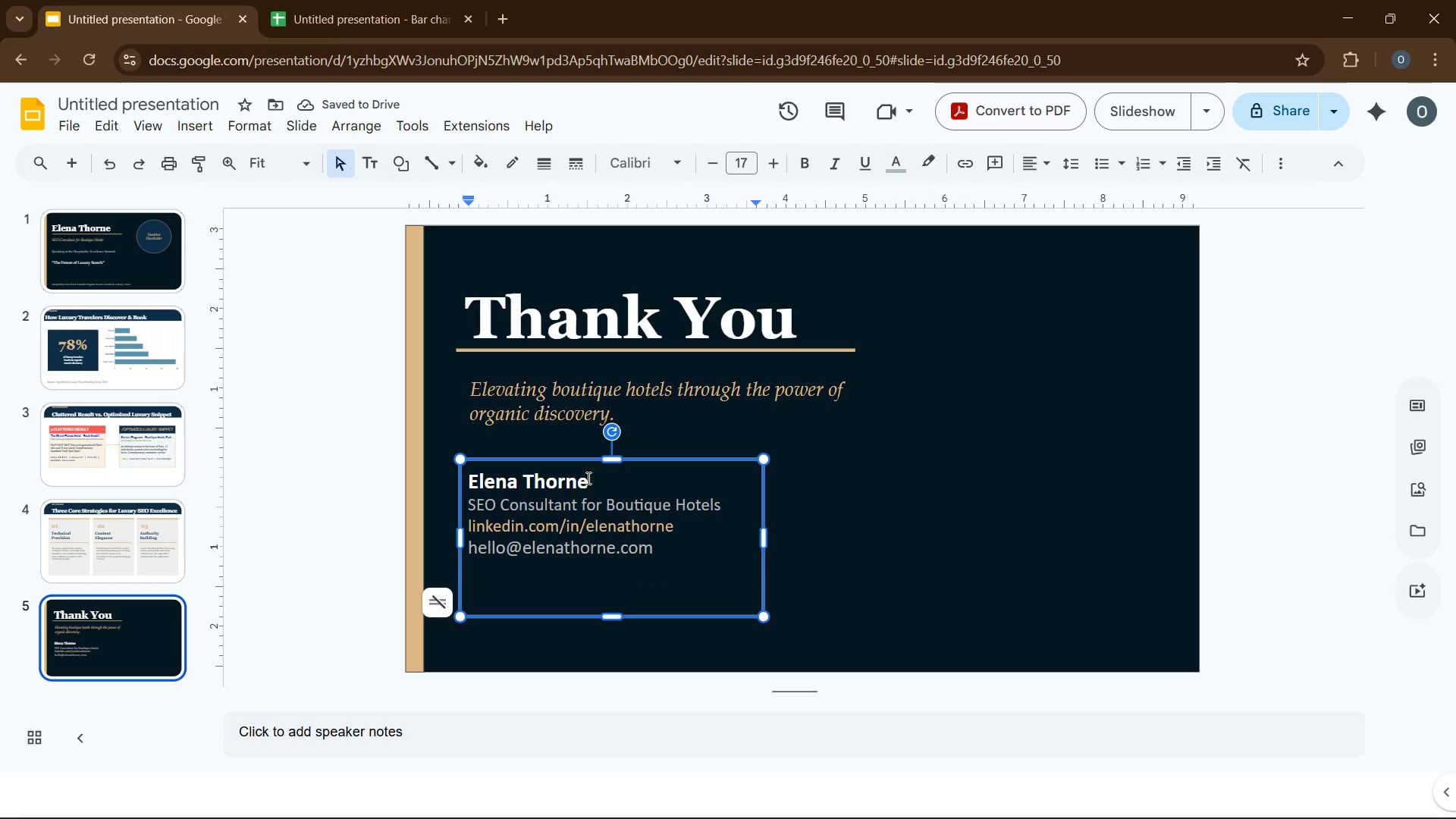 
left_click([586, 477])
 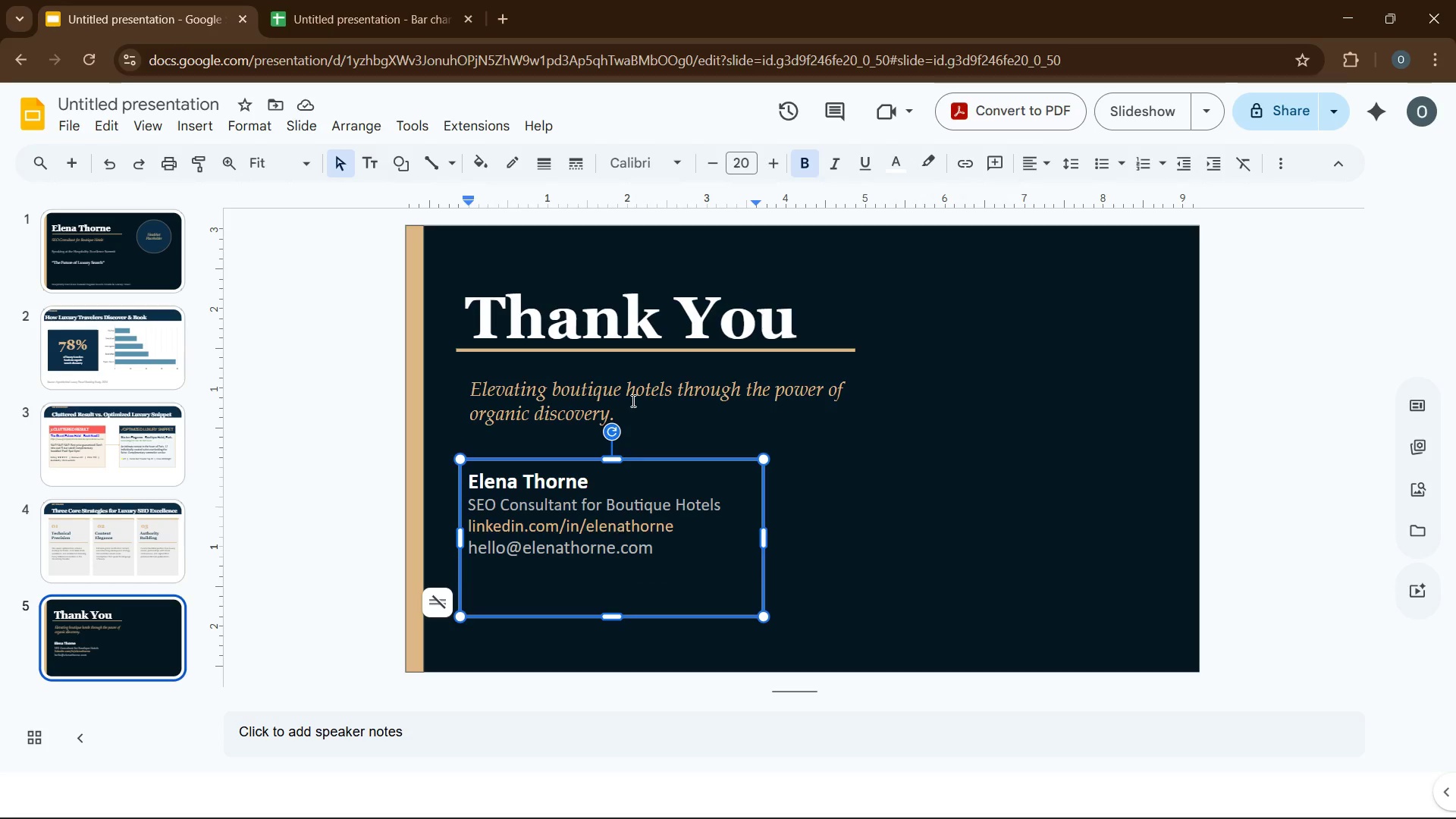 
left_click([639, 394])
 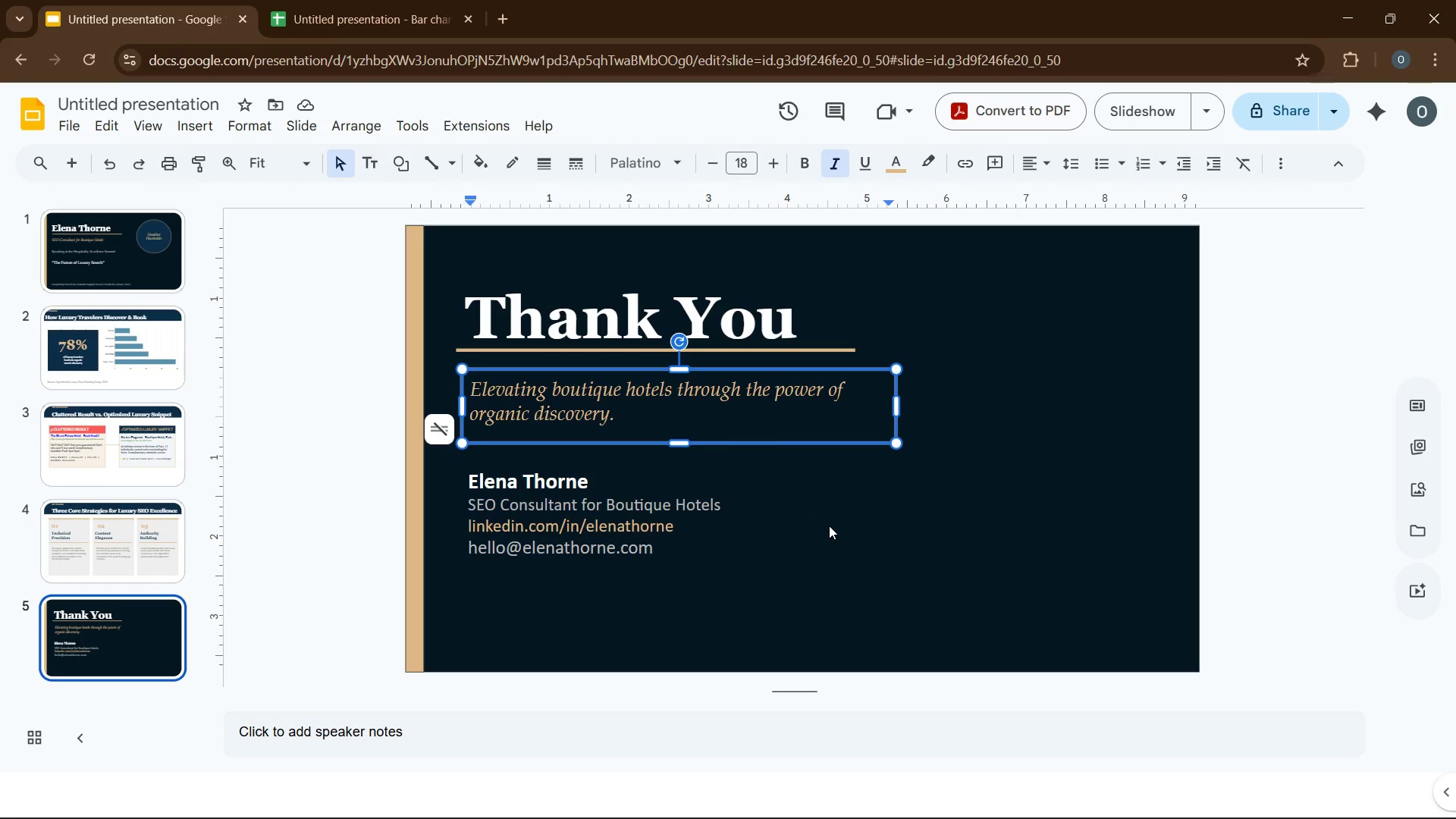 
left_click([829, 526])
 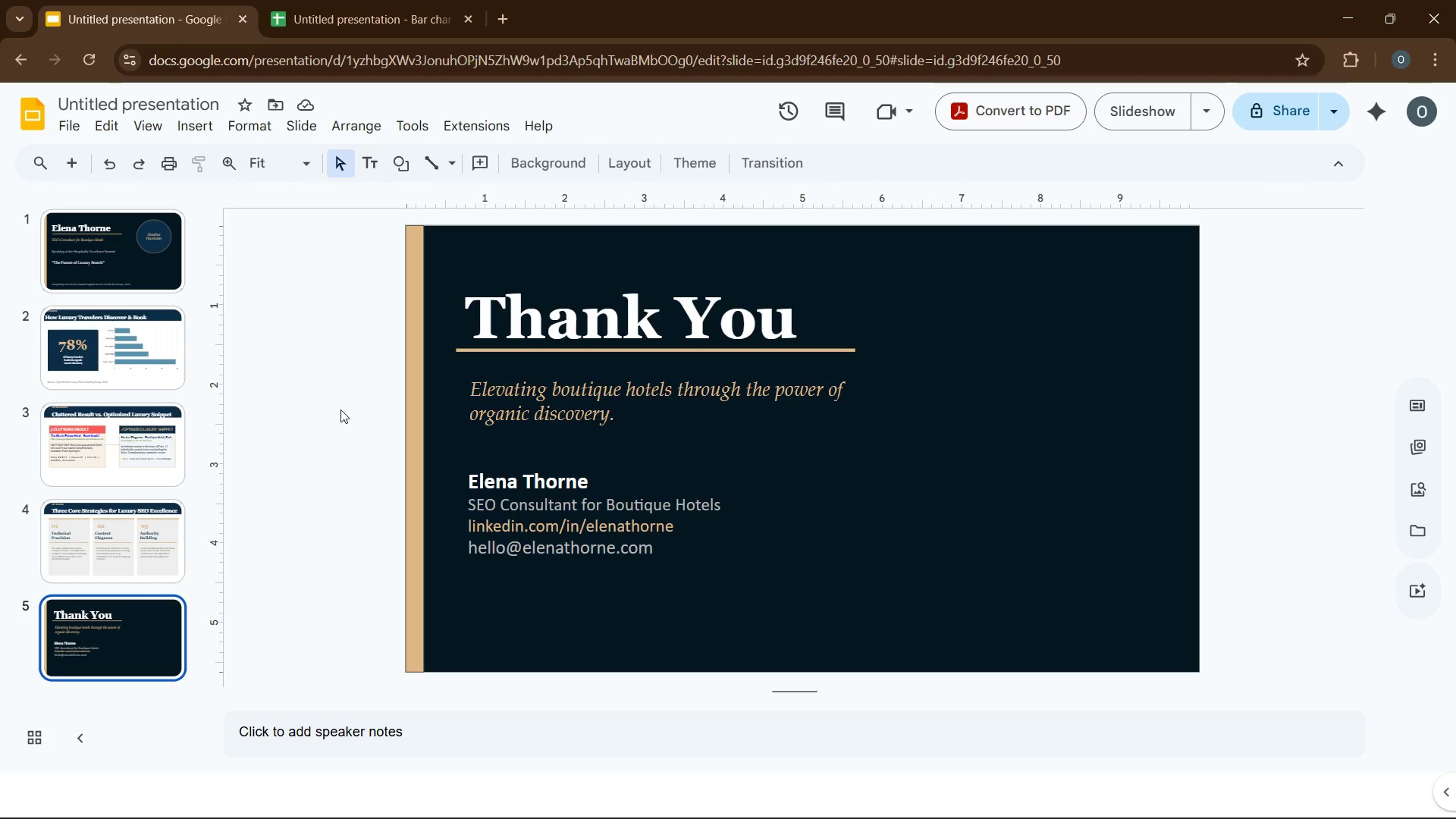 
left_click([339, 411])
 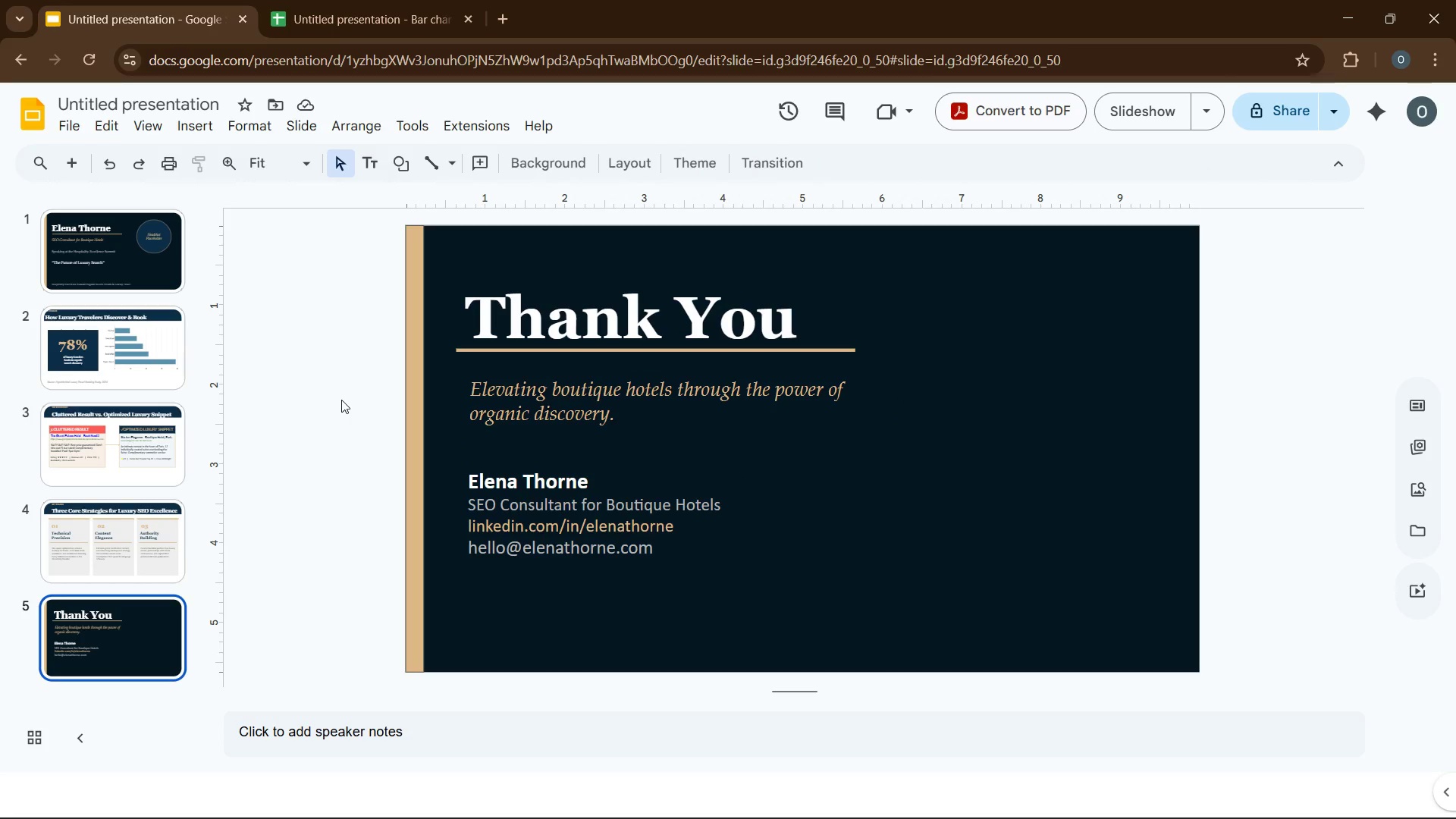 
key(ArrowUp)
 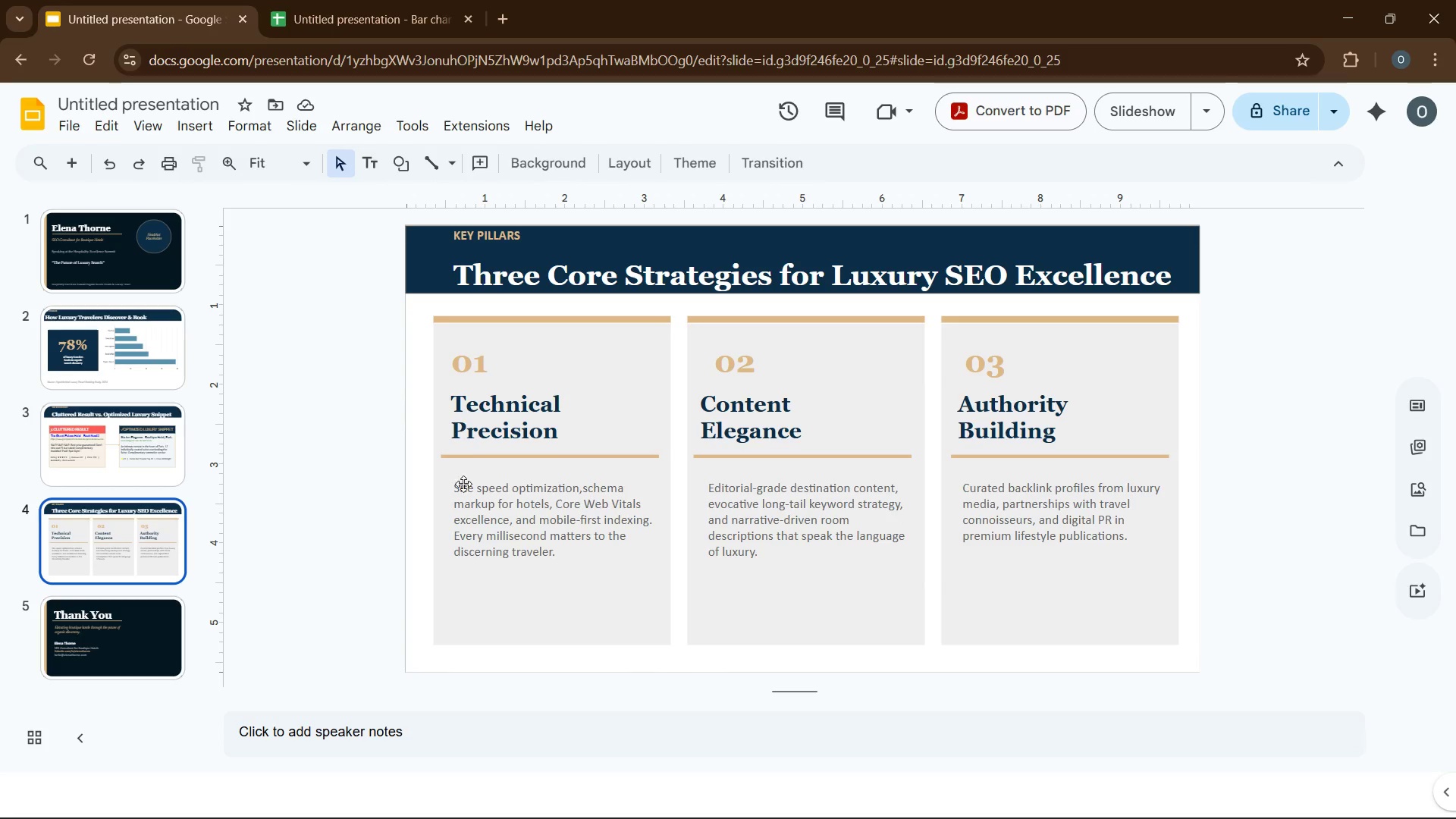 
left_click([494, 499])
 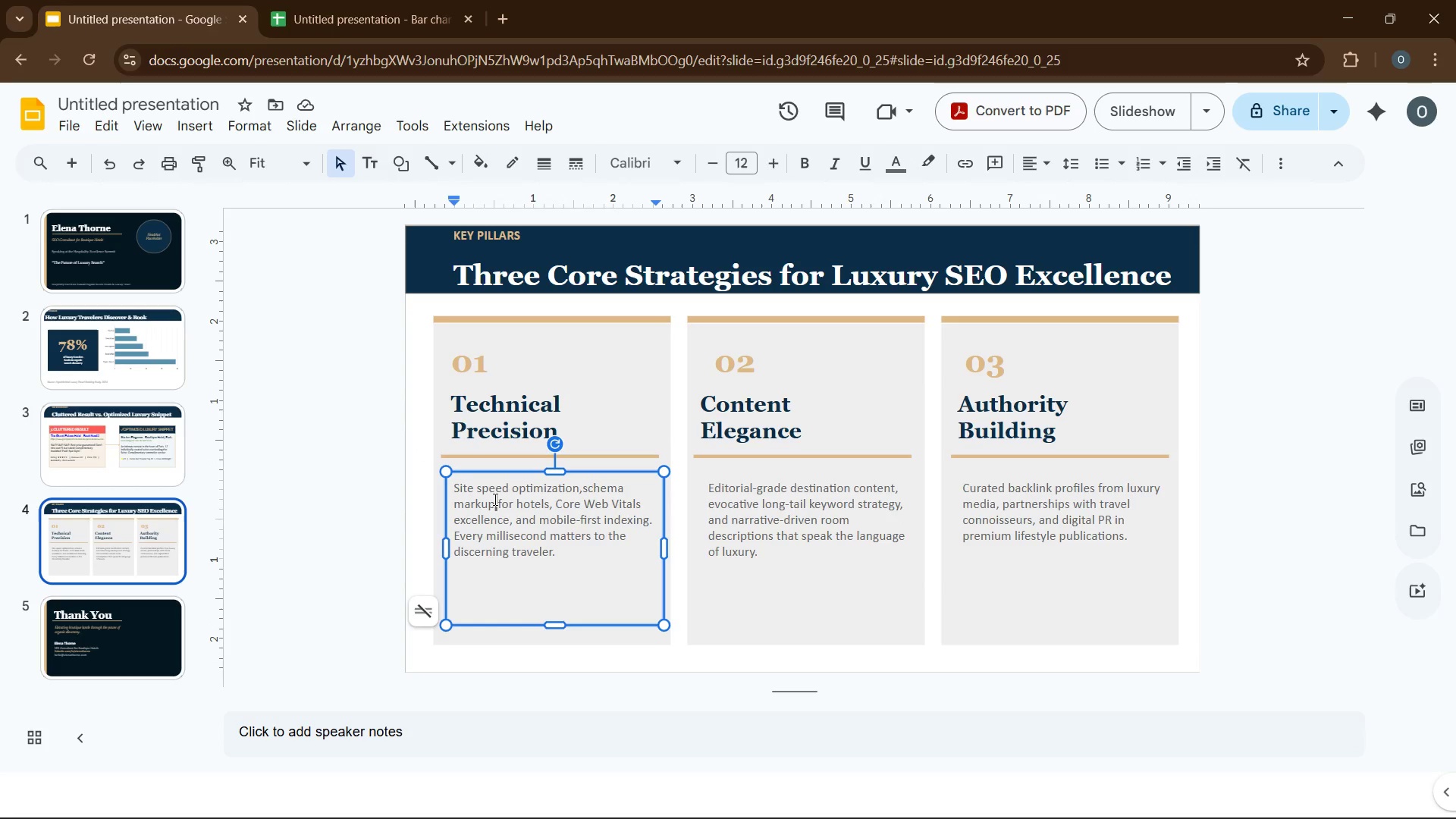 
key(Control+A)
 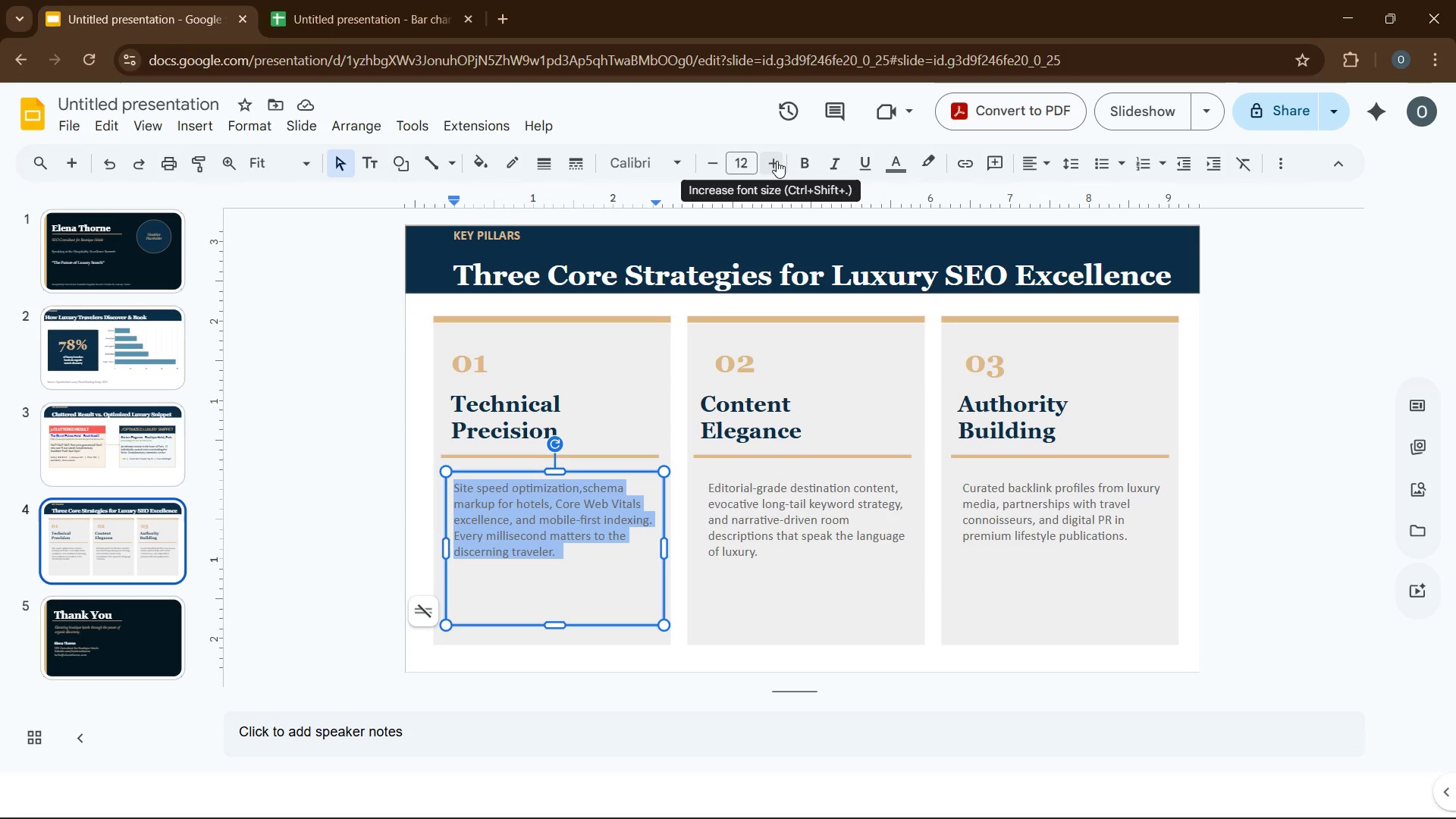 
left_click([777, 161])
 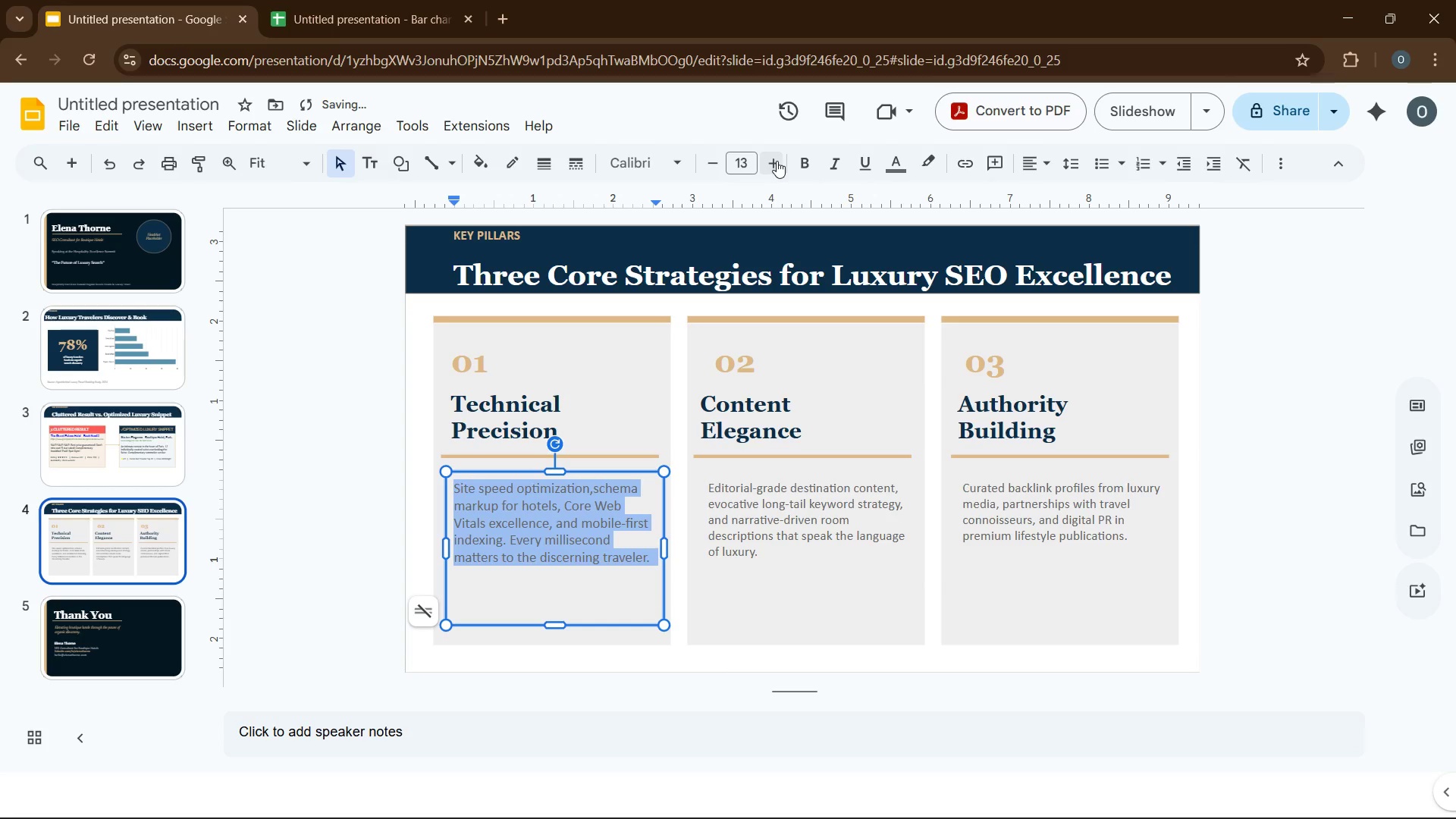 
left_click([777, 161])
 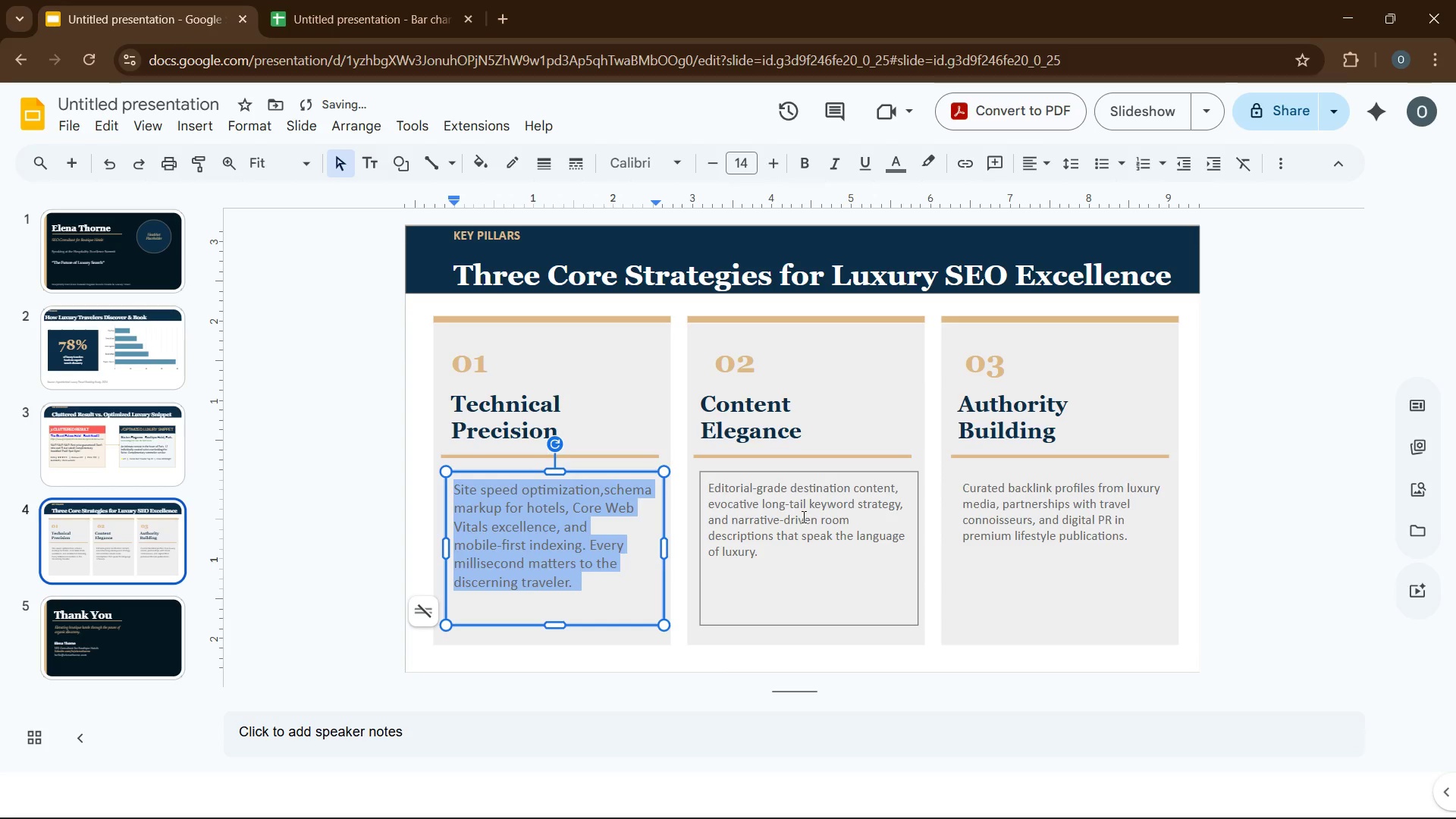 
left_click([802, 518])
 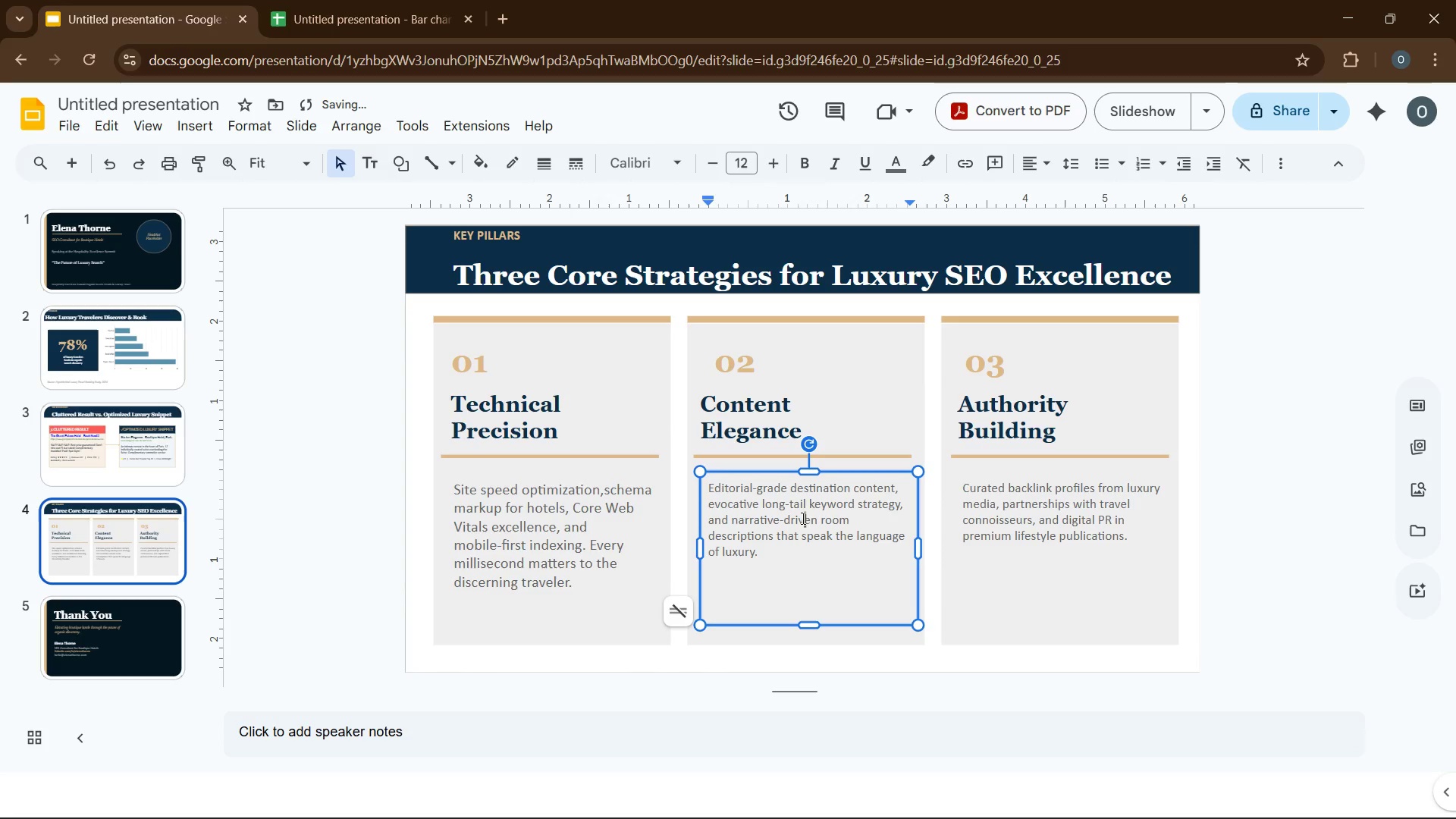 
key(Control+A)
 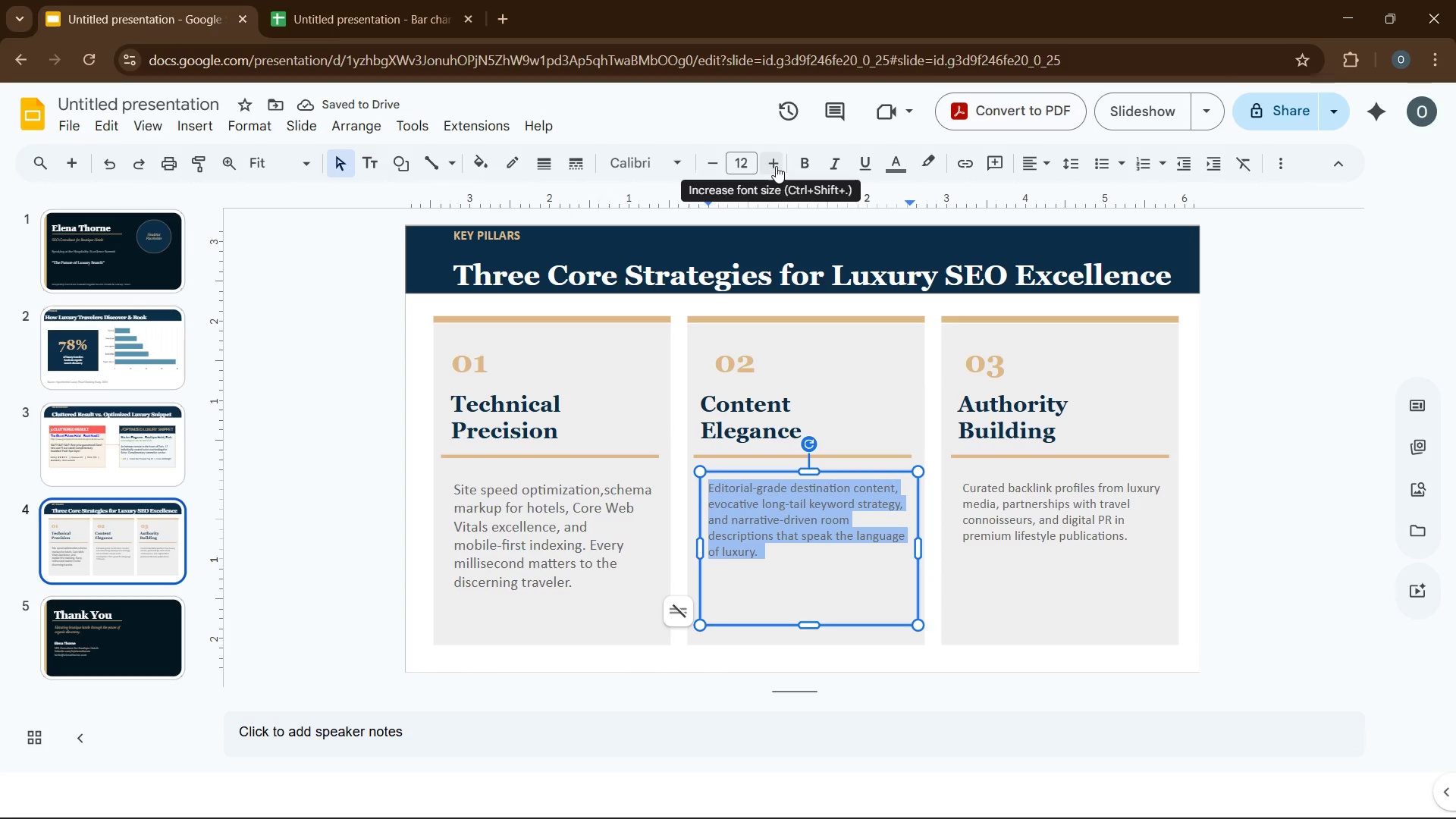 
double_click([776, 166])
 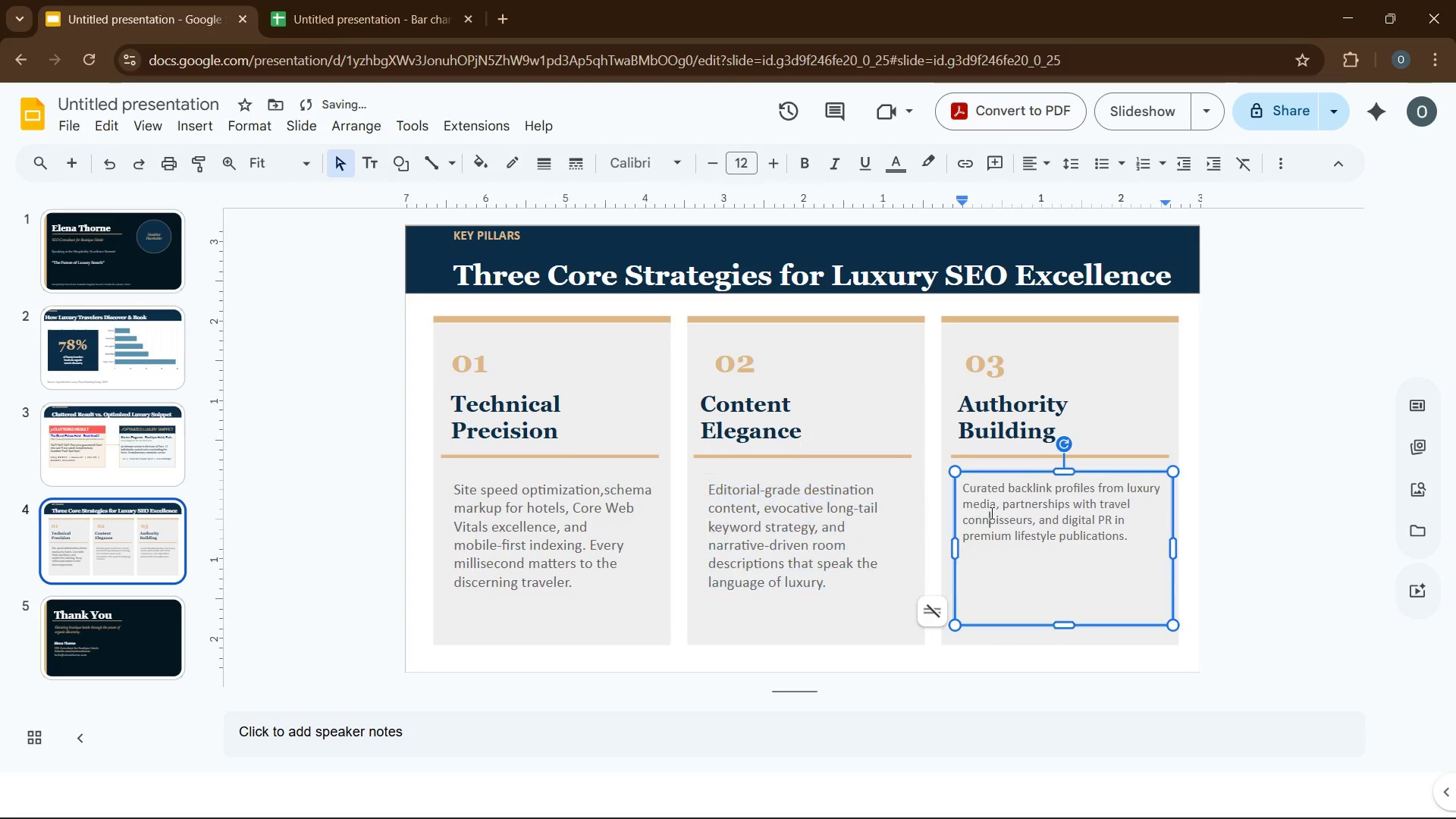 
key(Control+A)
 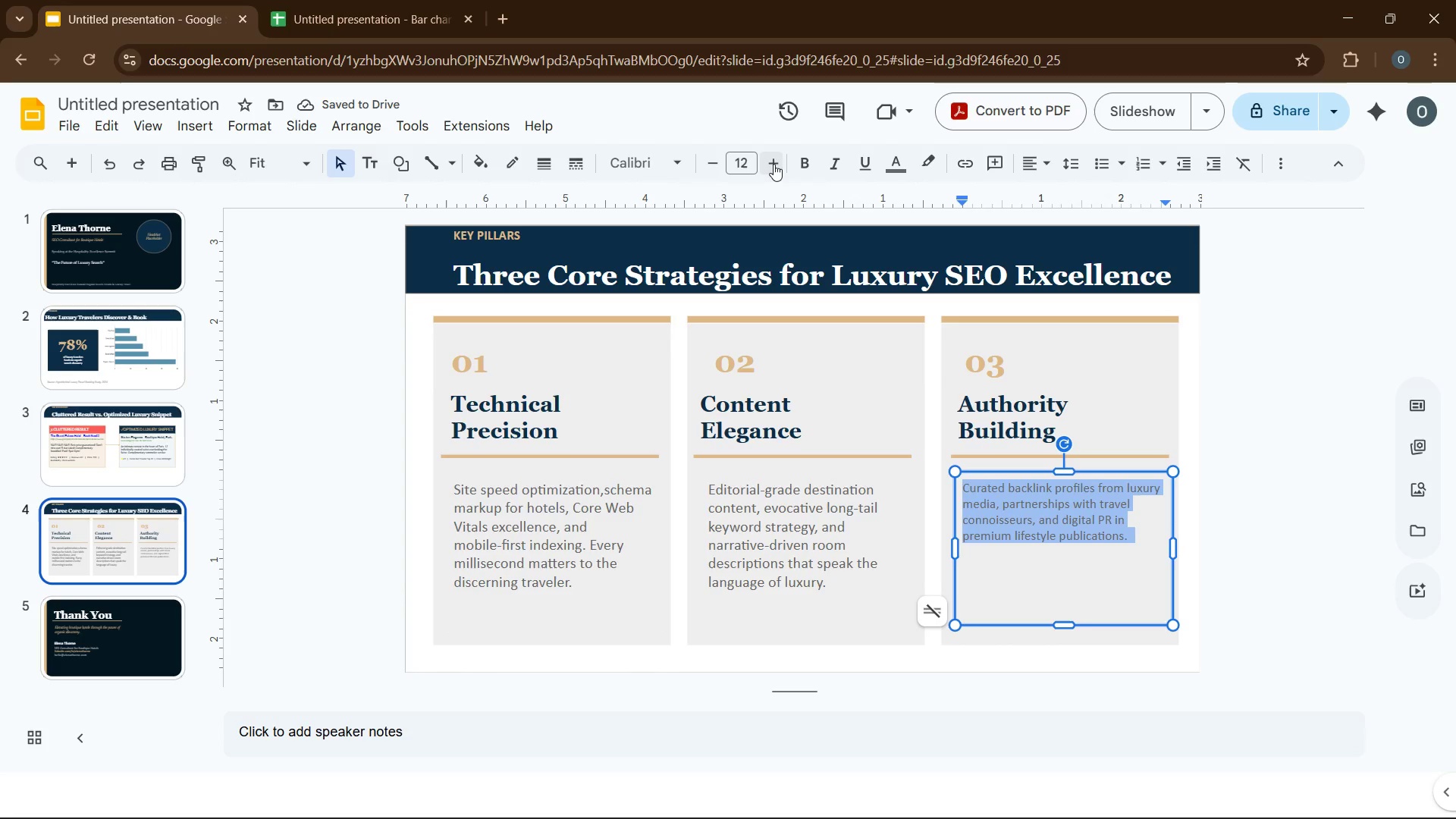 
double_click([773, 164])
 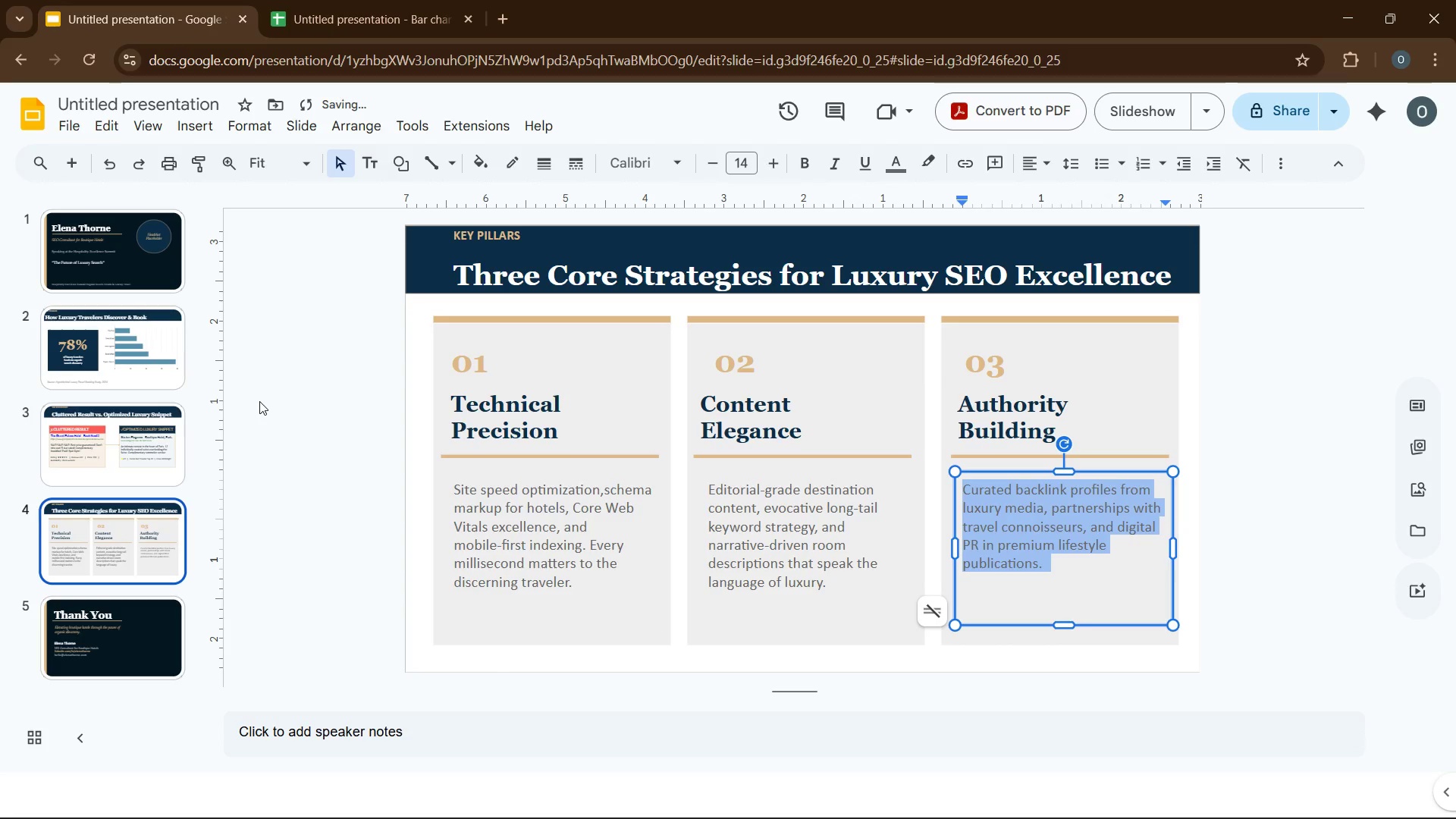 
left_click([293, 406])
 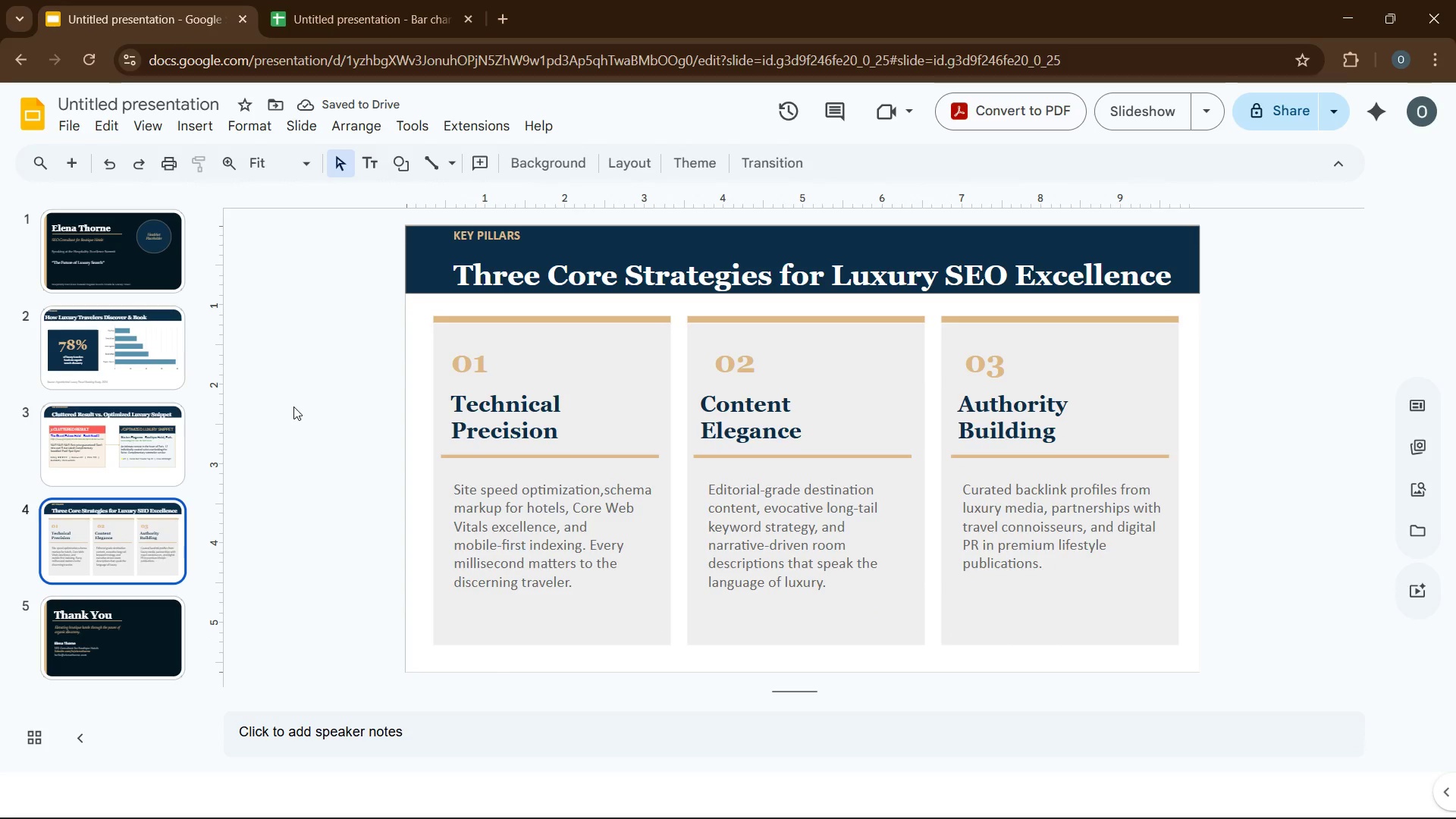 
key(ArrowUp)
 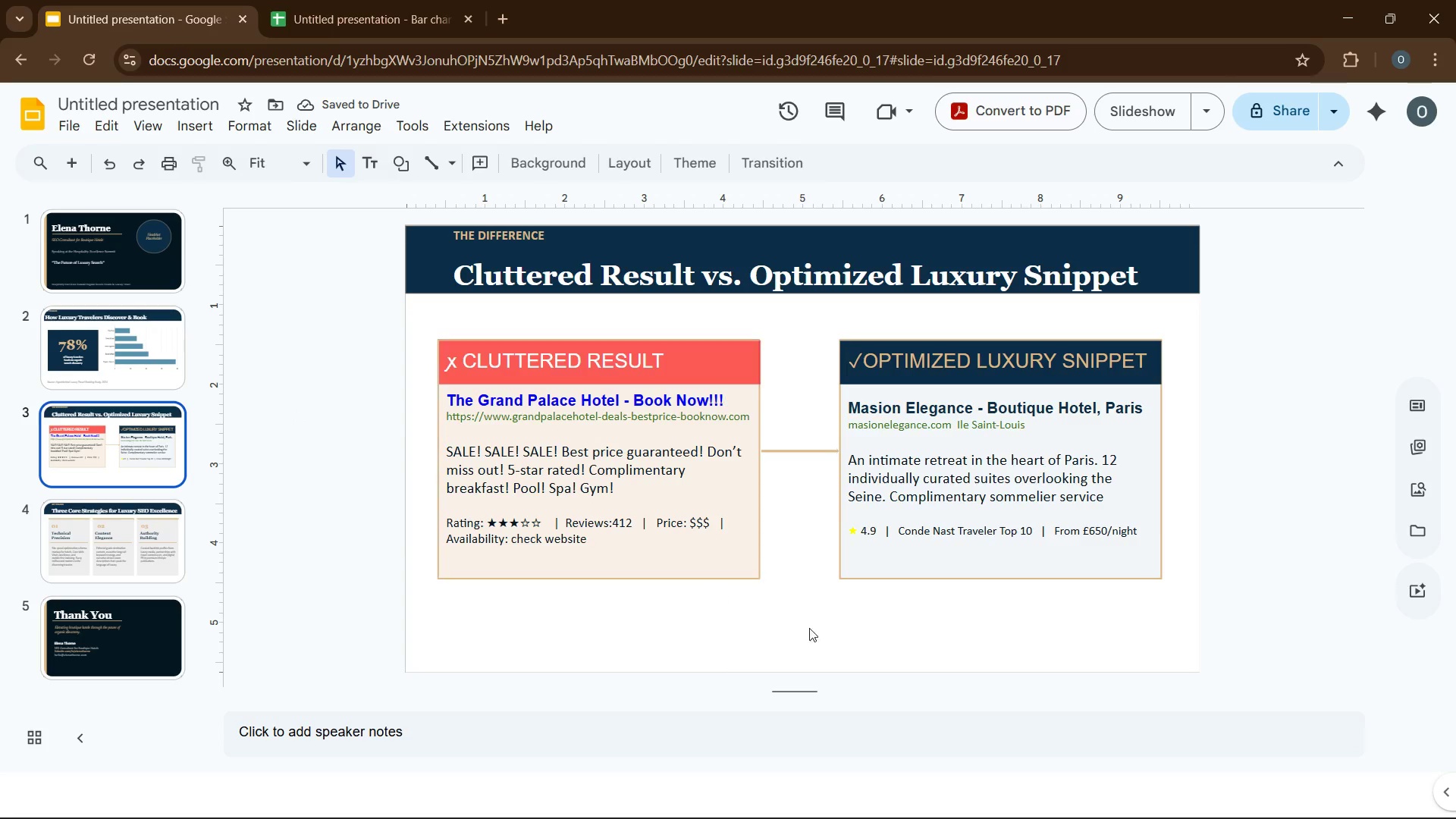 
left_click([867, 501])
 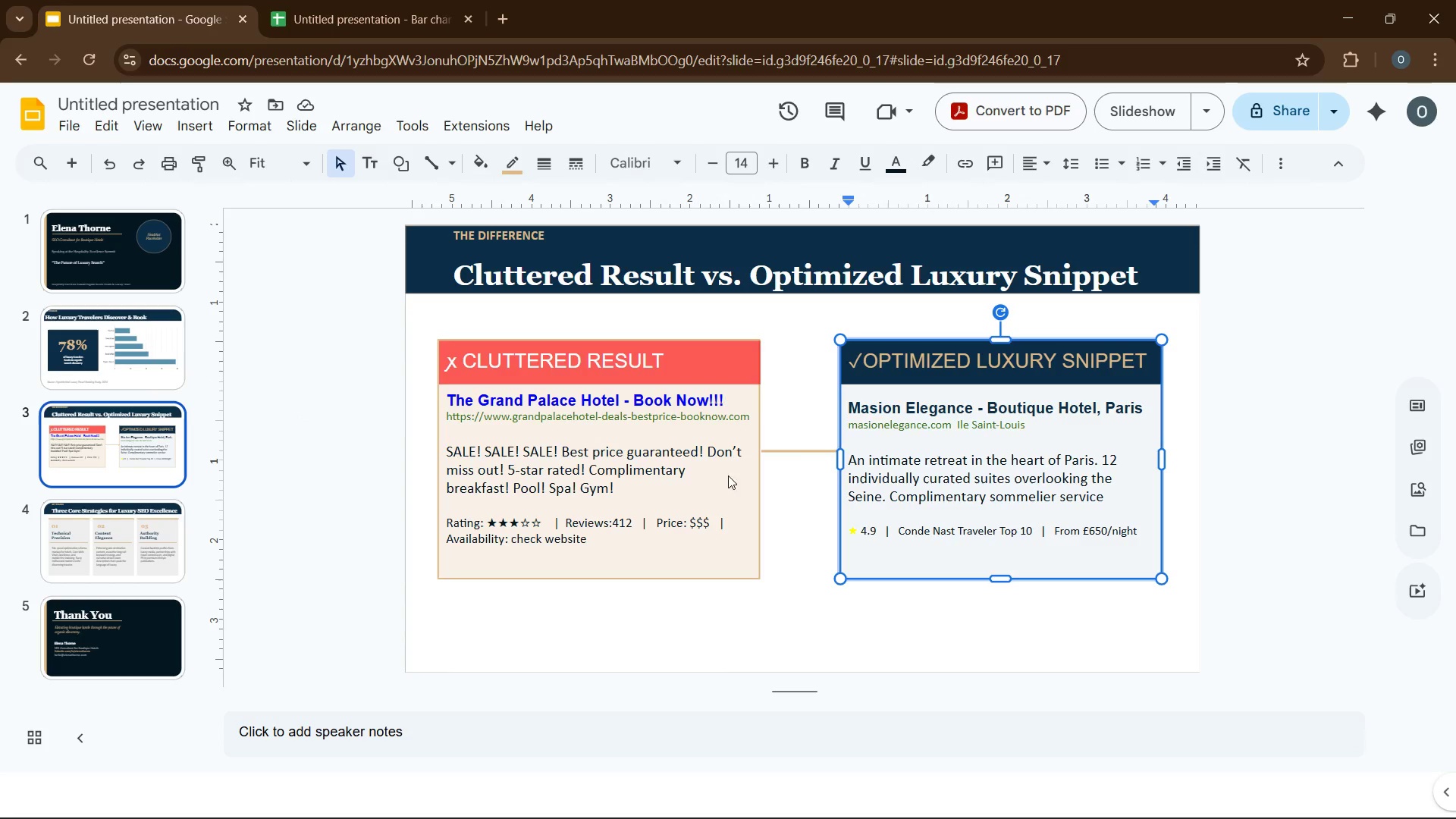 
left_click([675, 472])
 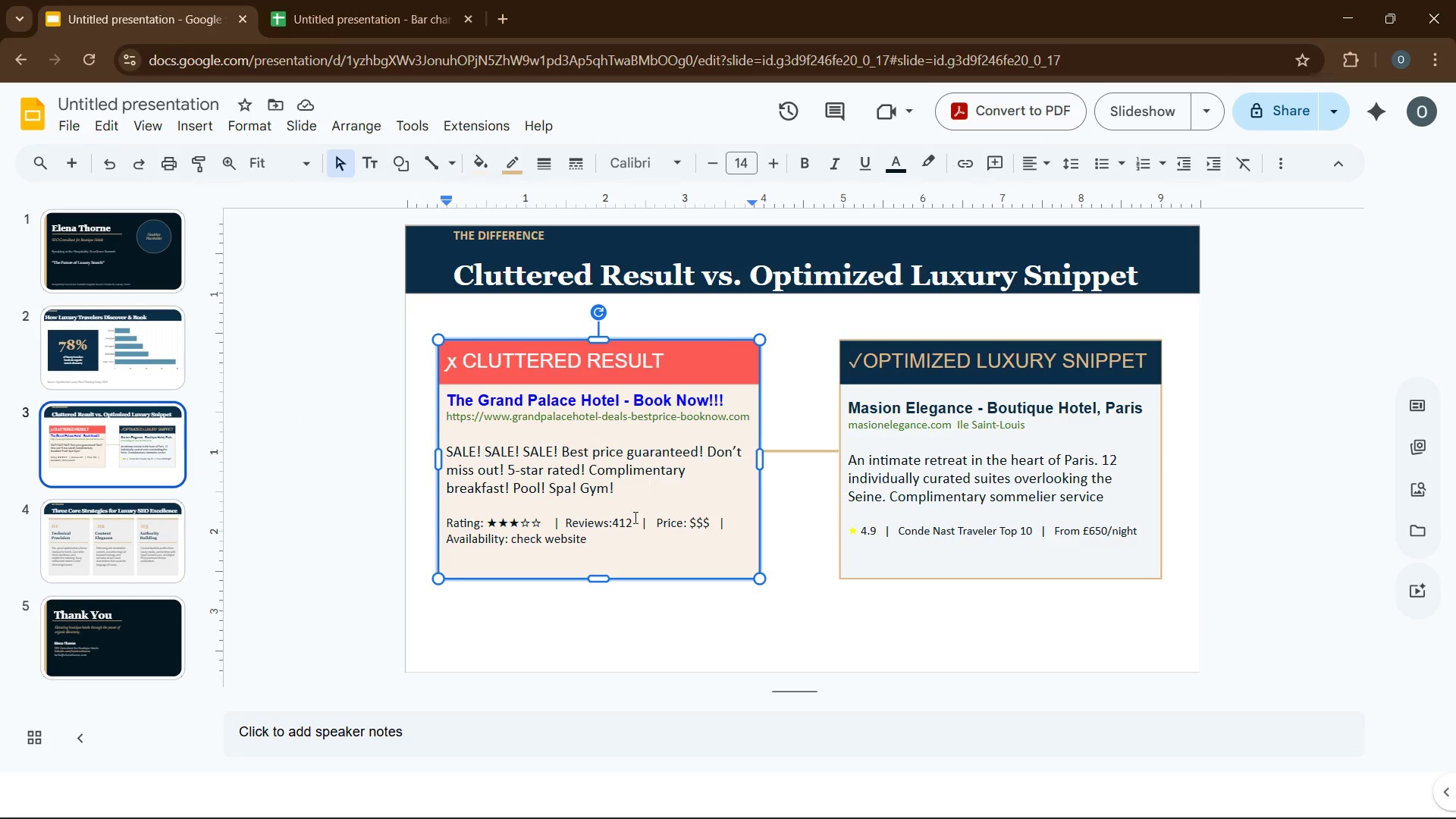 
left_click([632, 519])
 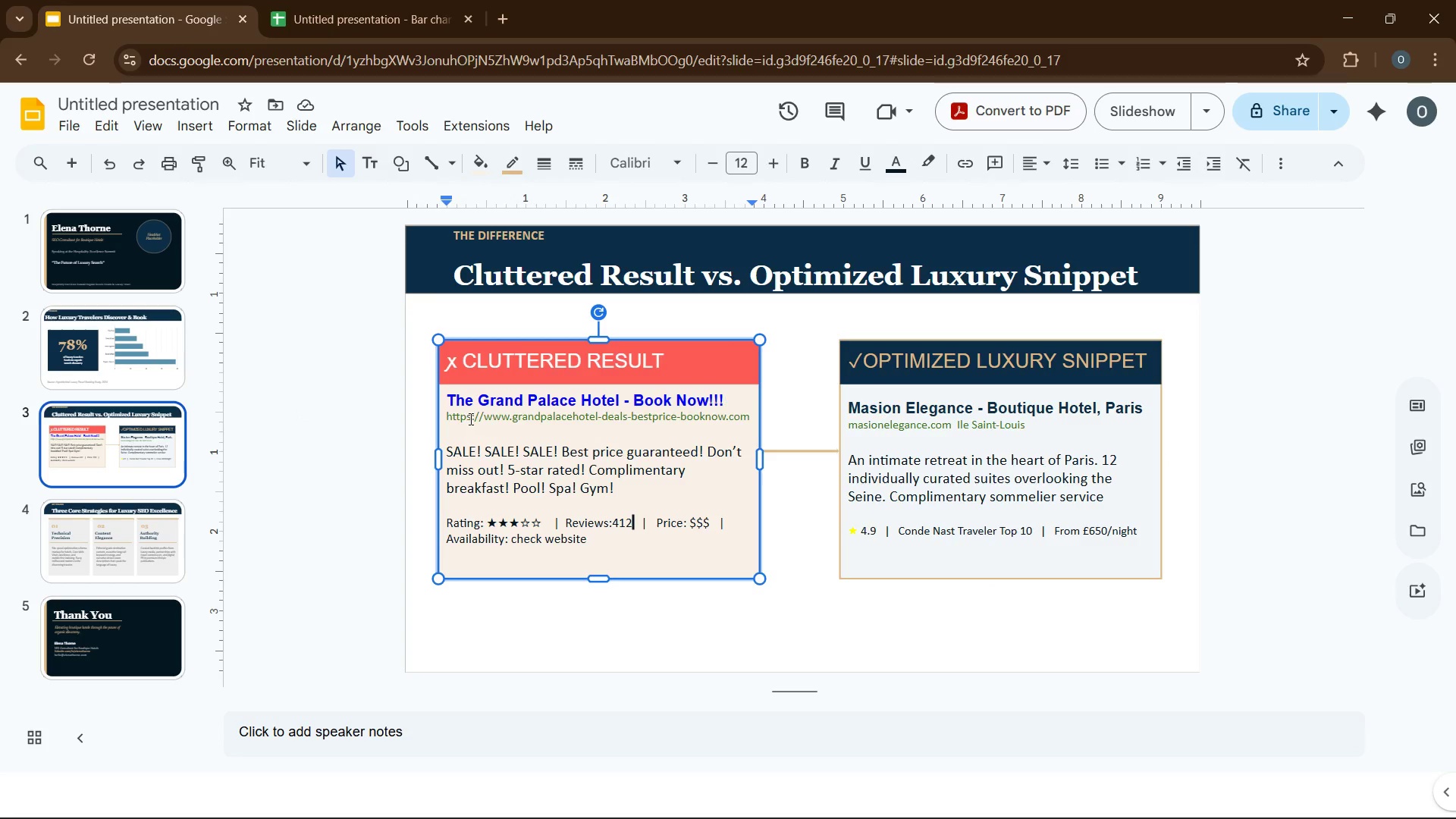 
left_click([500, 402])
 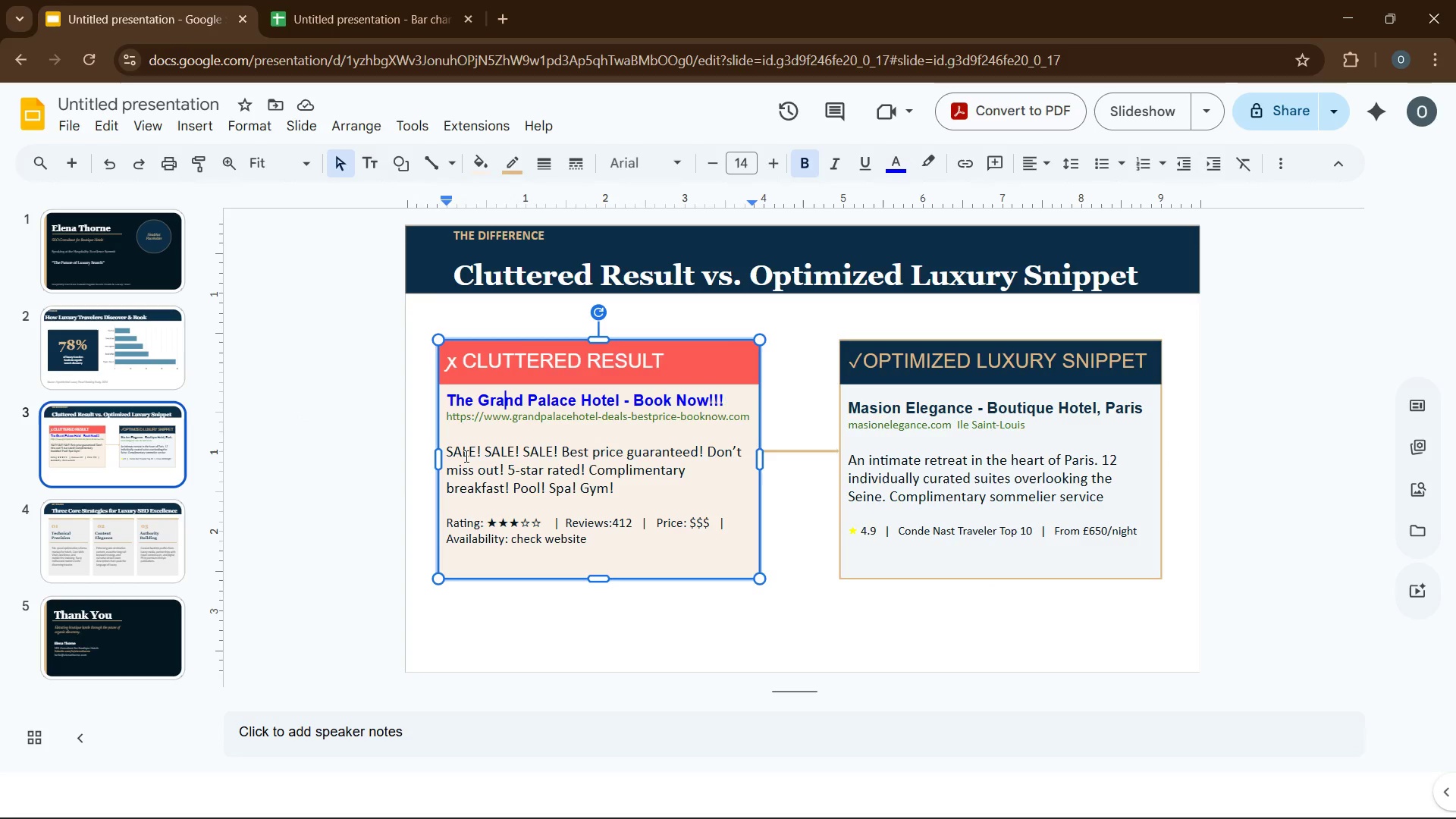 
left_click([460, 470])
 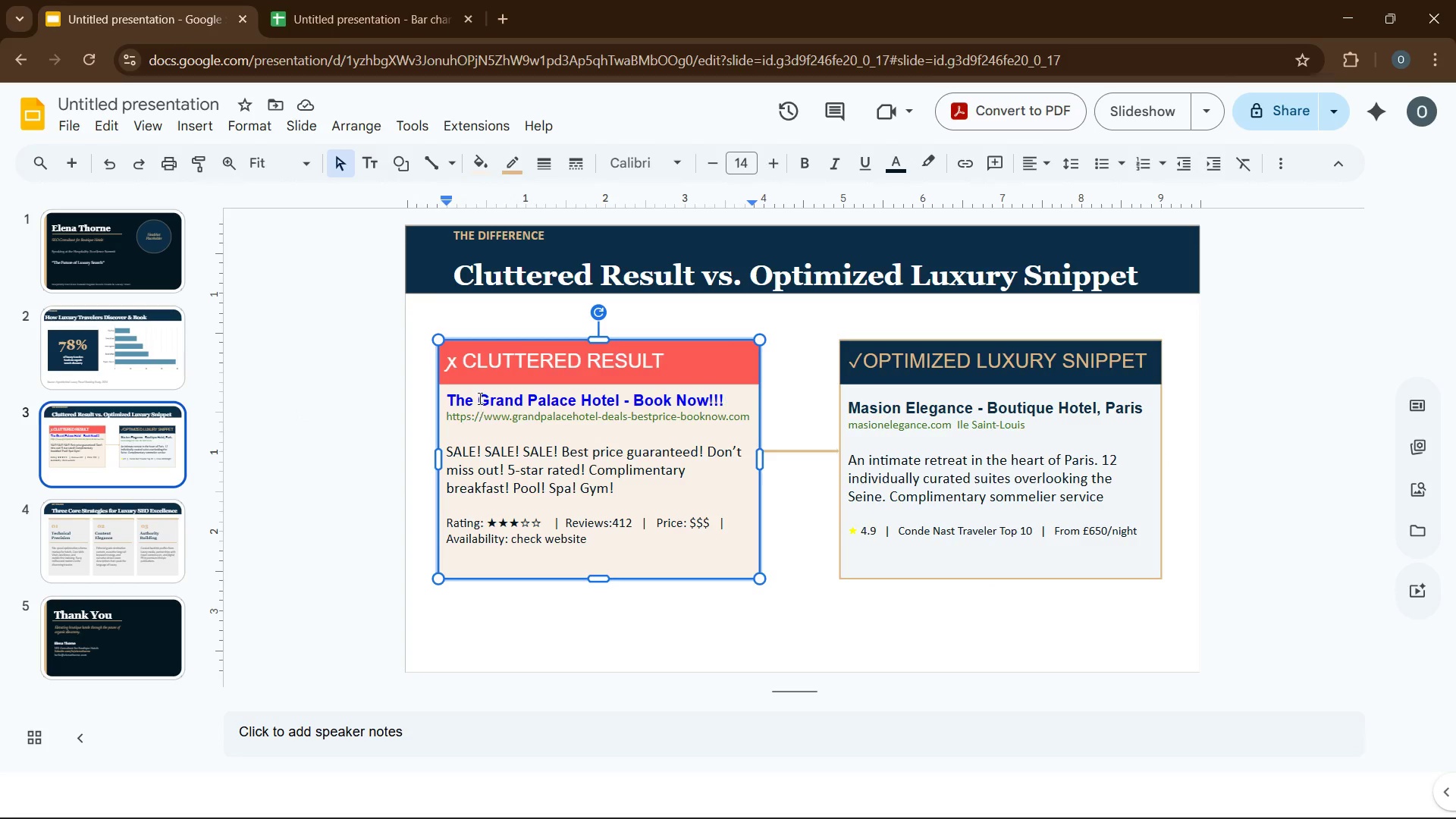 
left_click([479, 398])
 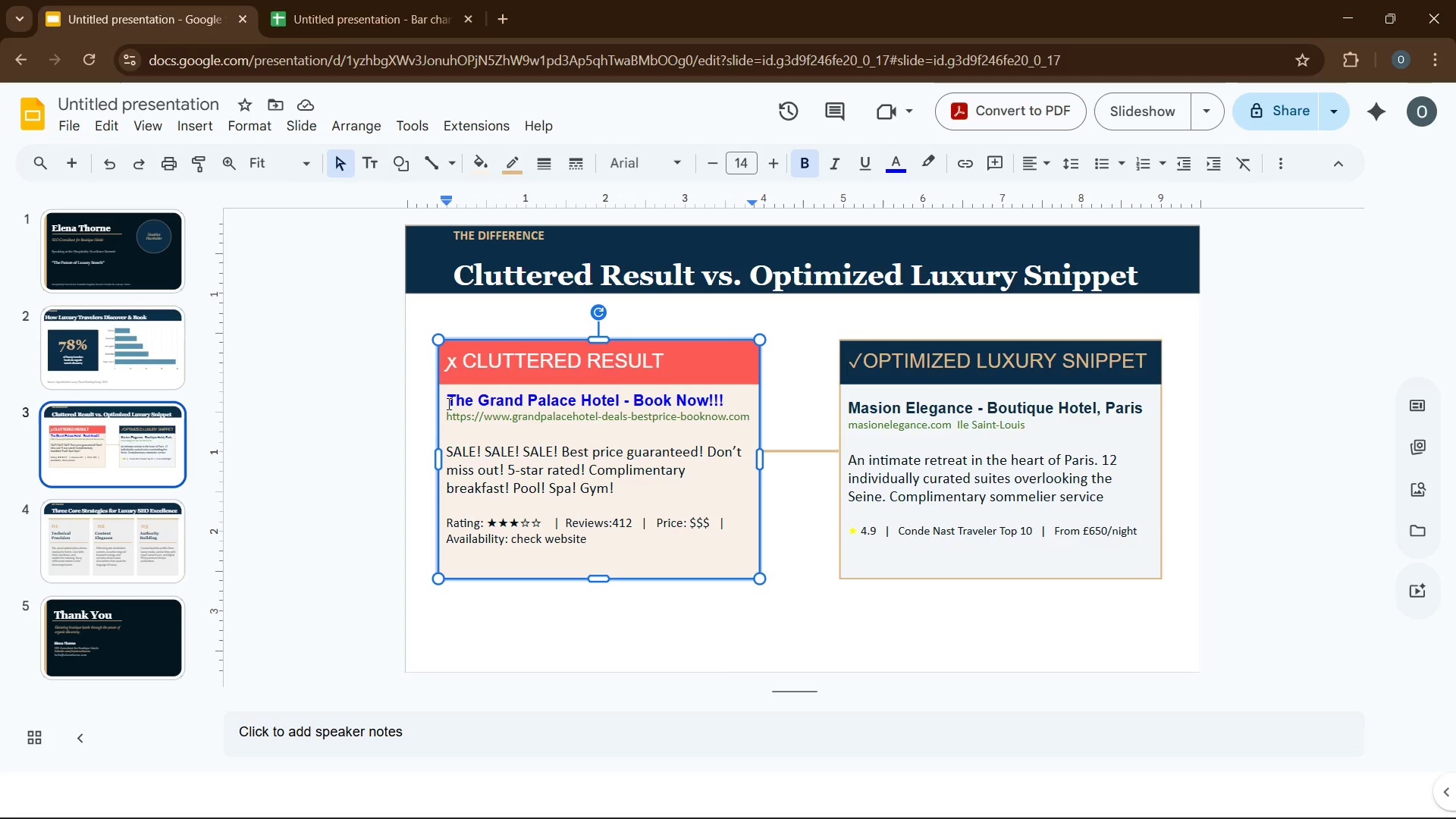 
left_click_drag(start_coordinate=[447, 403], to_coordinate=[729, 394])
 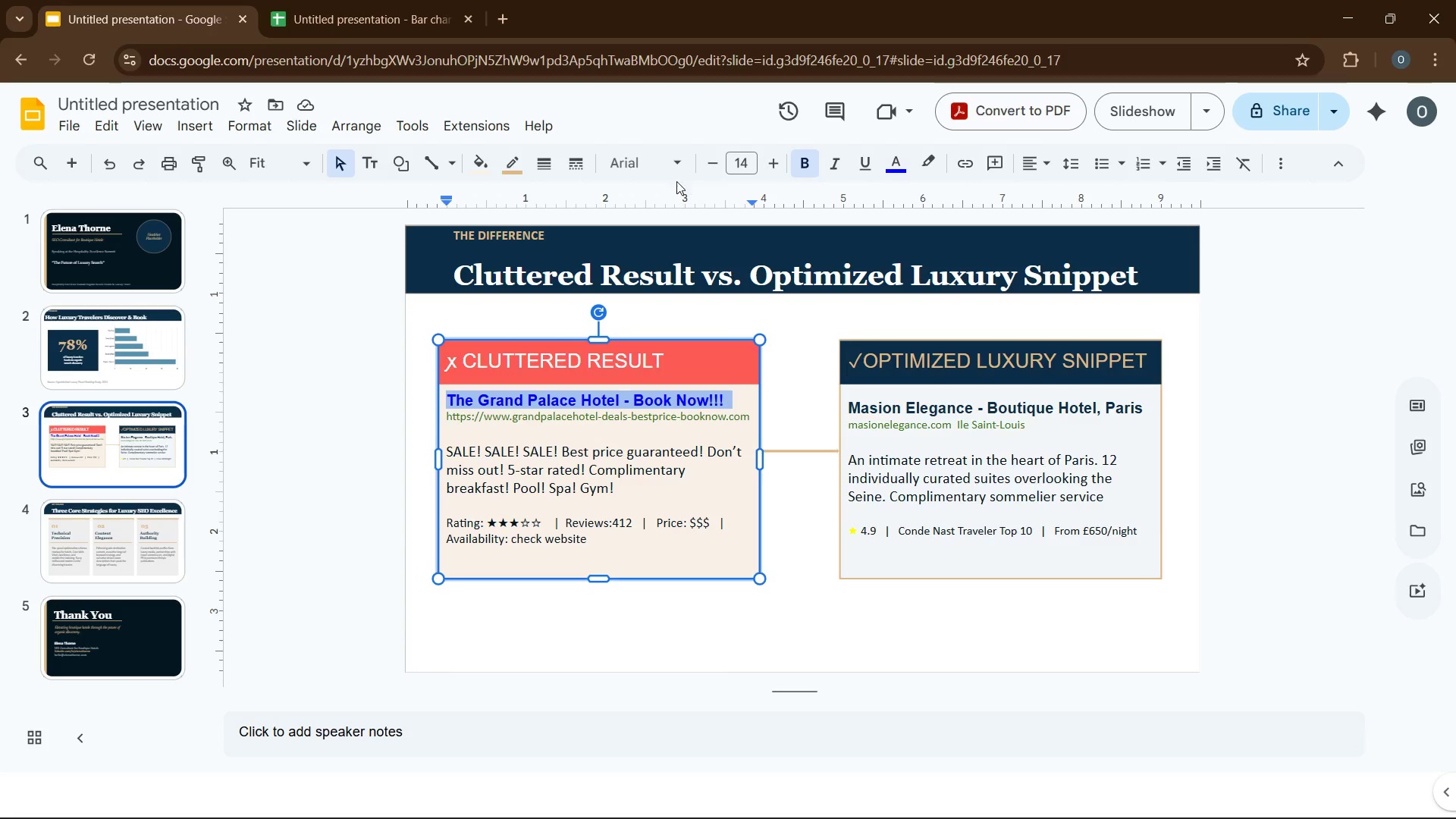 
left_click([668, 166])
 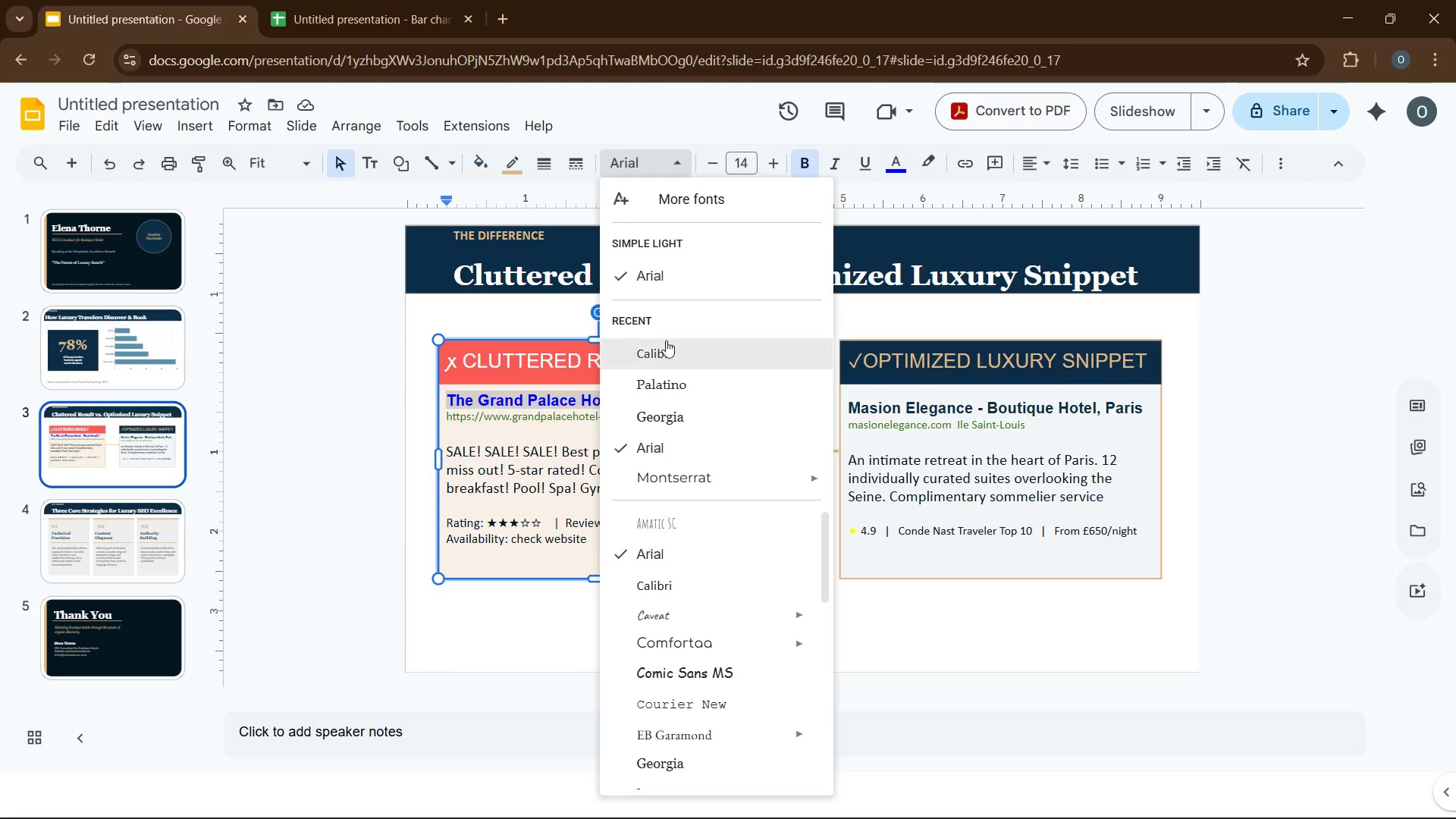 
left_click([664, 357])
 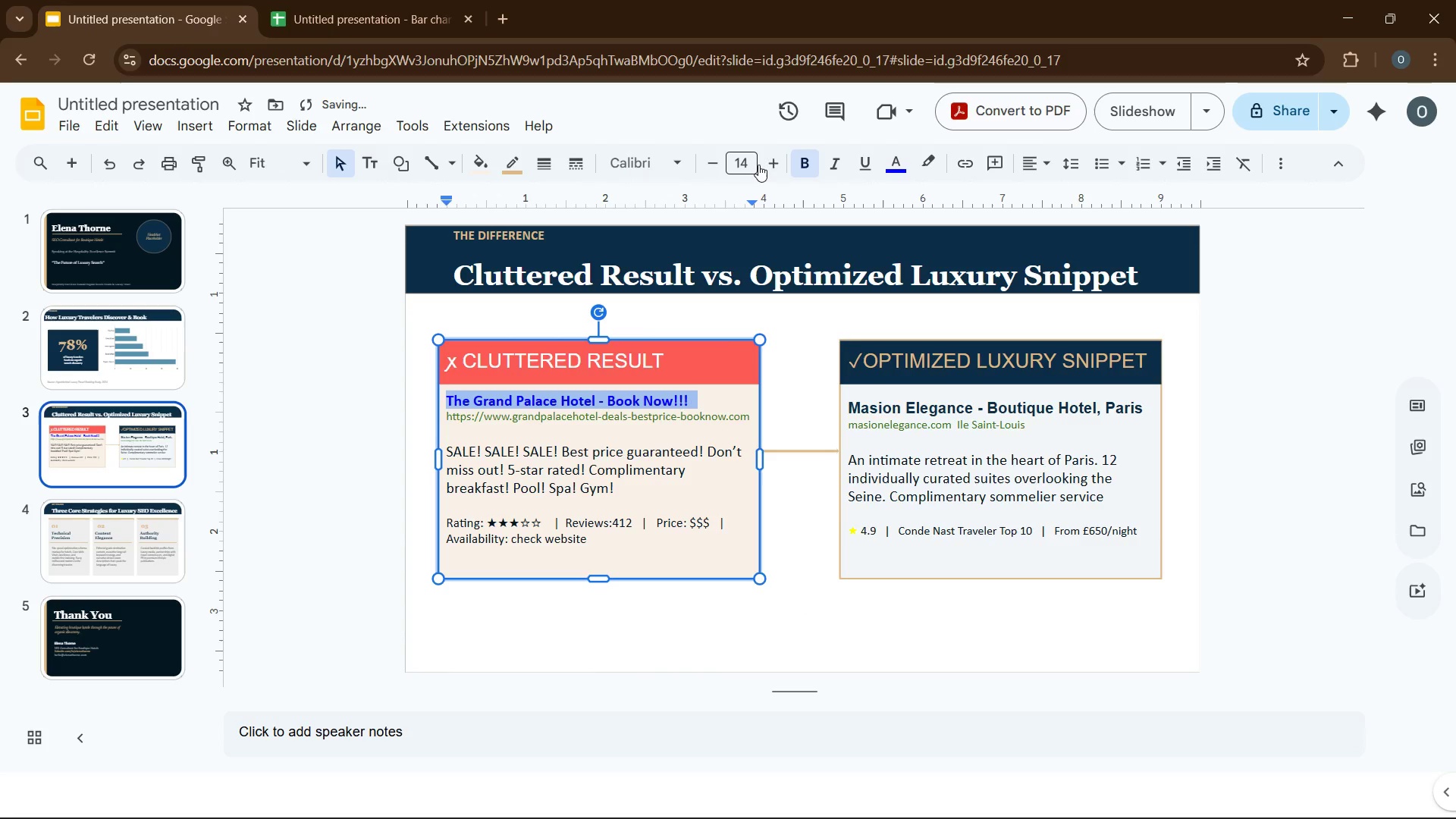 
left_click([769, 165])
 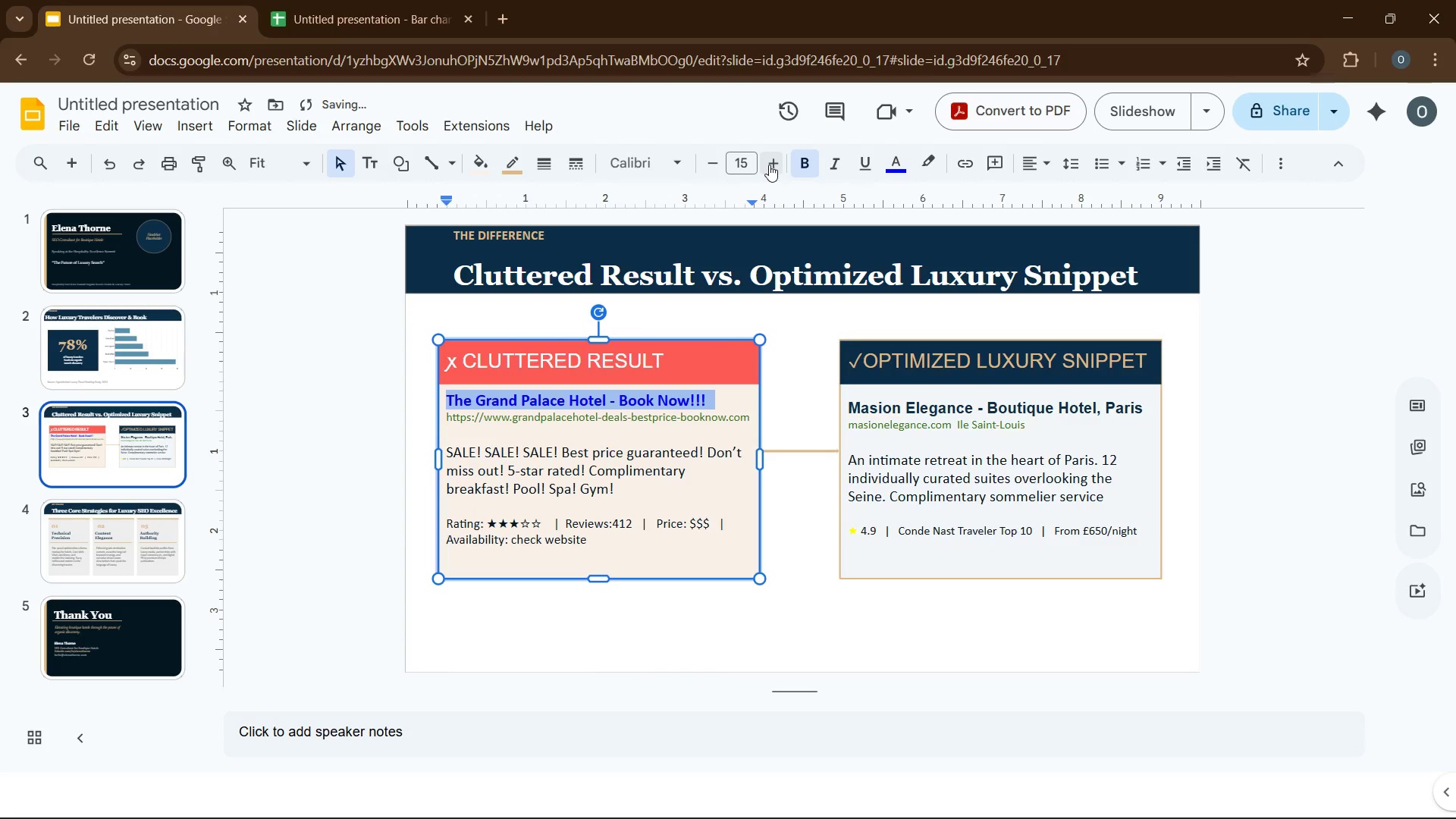 
left_click([769, 165])
 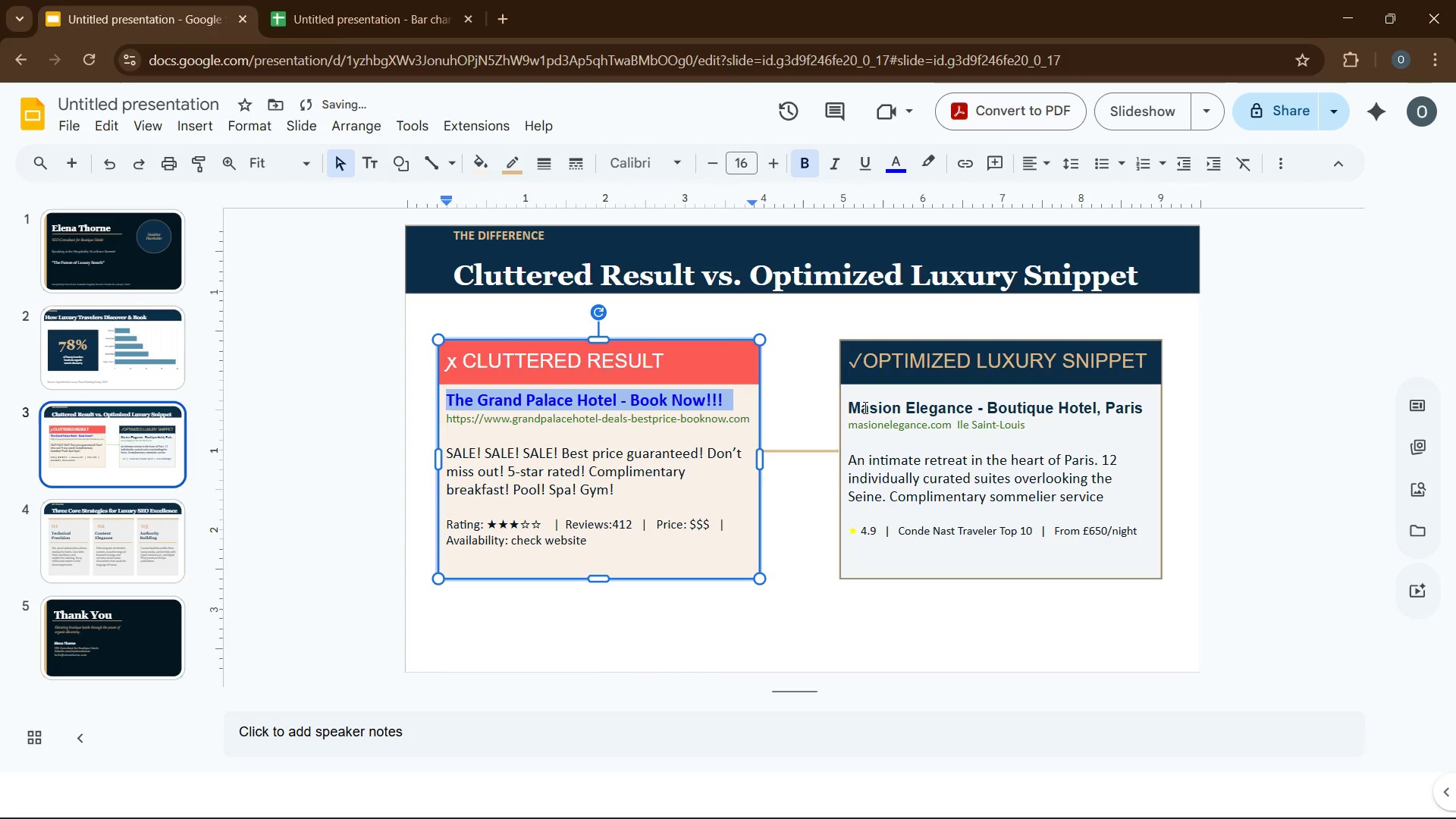 
left_click([858, 410])
 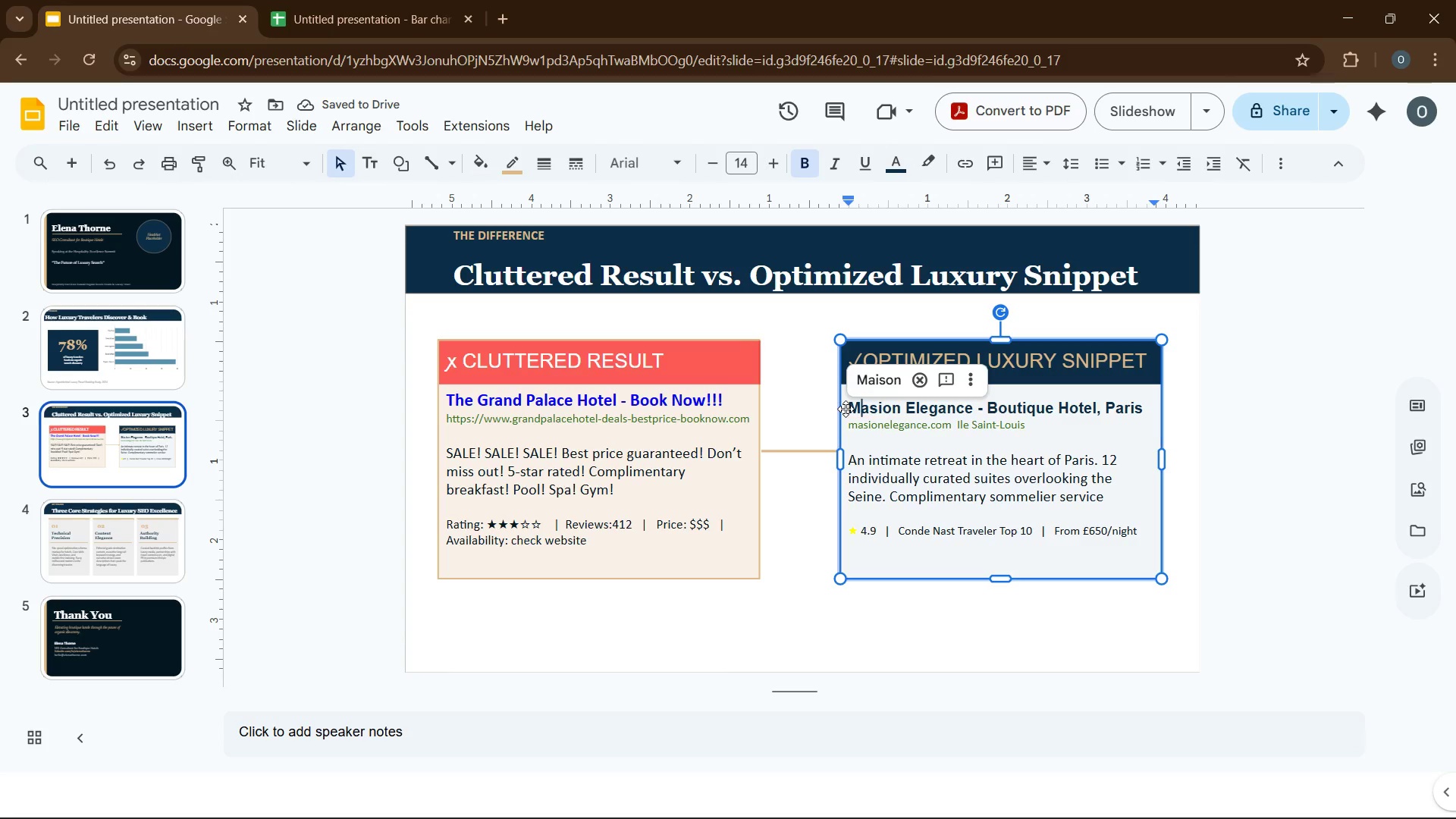 
left_click_drag(start_coordinate=[849, 410], to_coordinate=[1141, 405])
 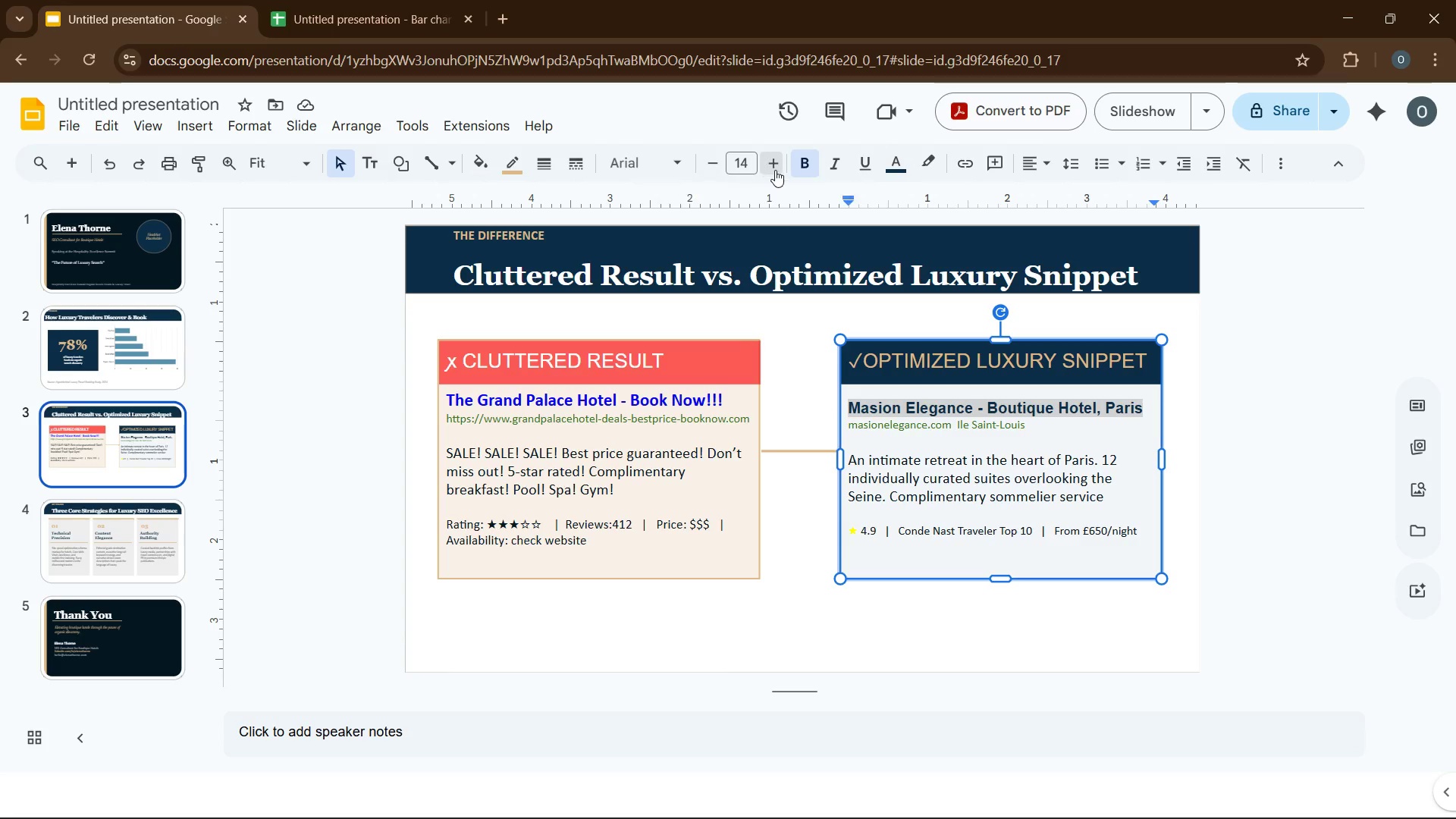 
double_click([775, 170])
 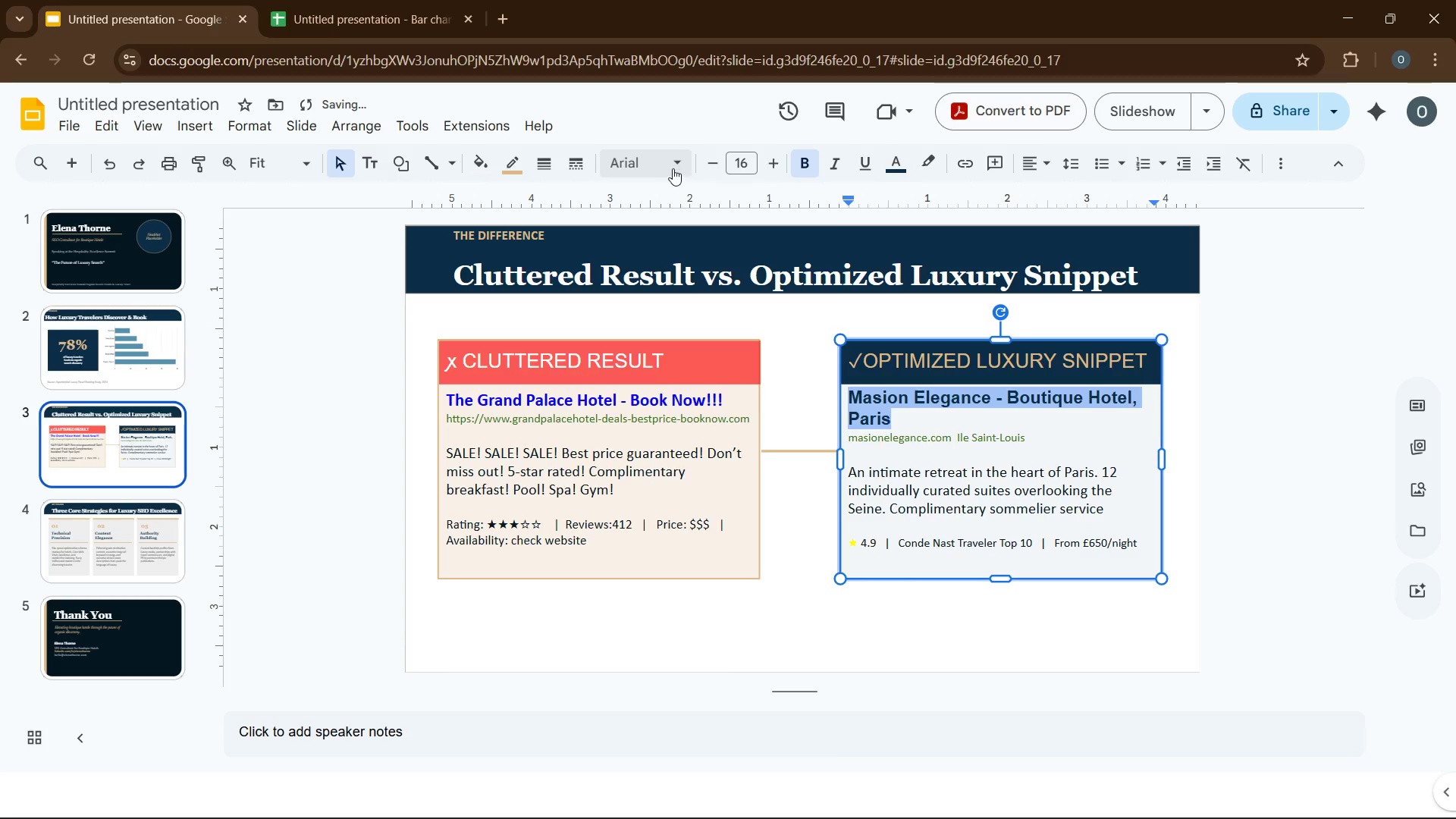 
left_click([669, 168])
 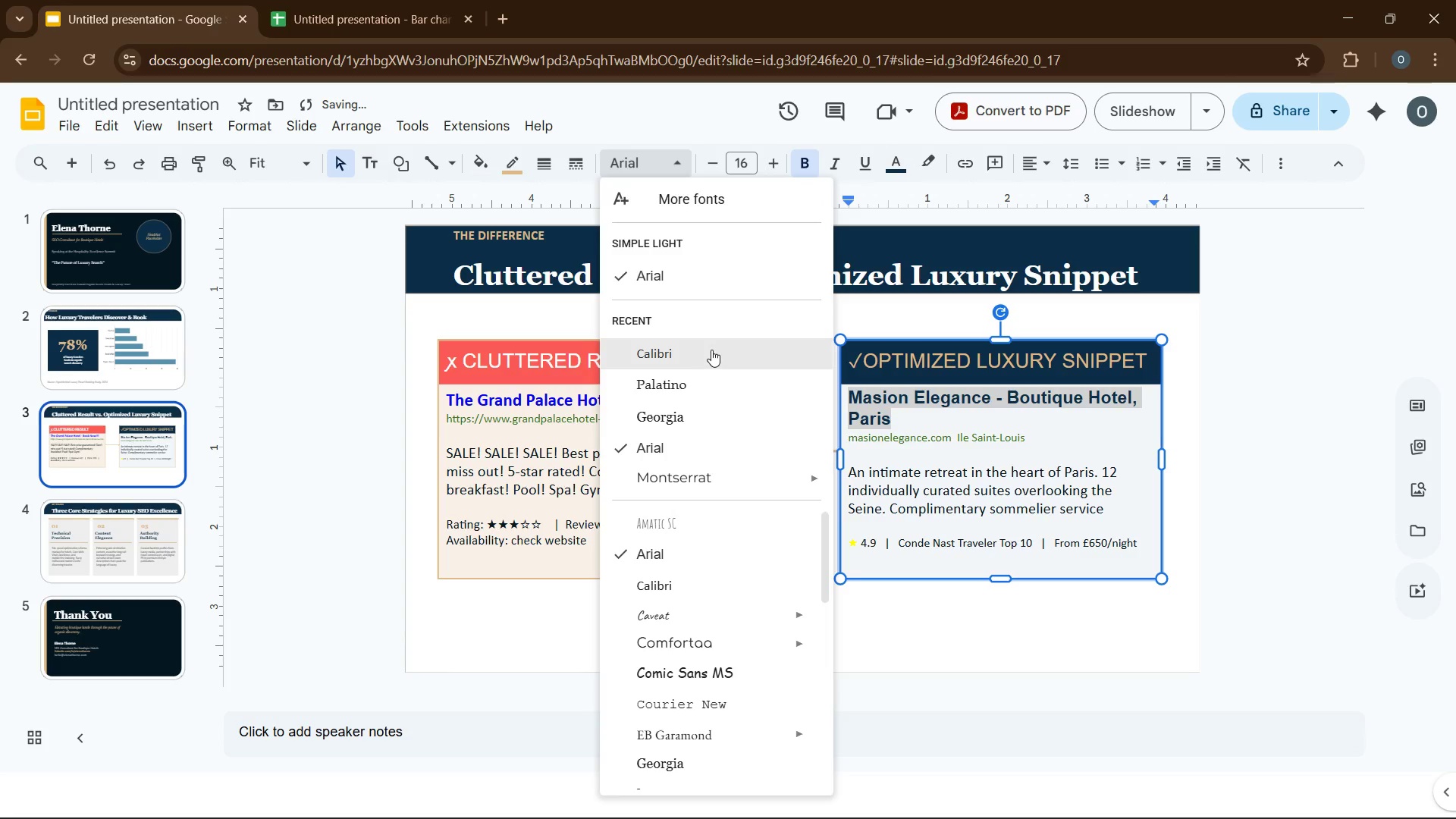 
left_click([711, 349])
 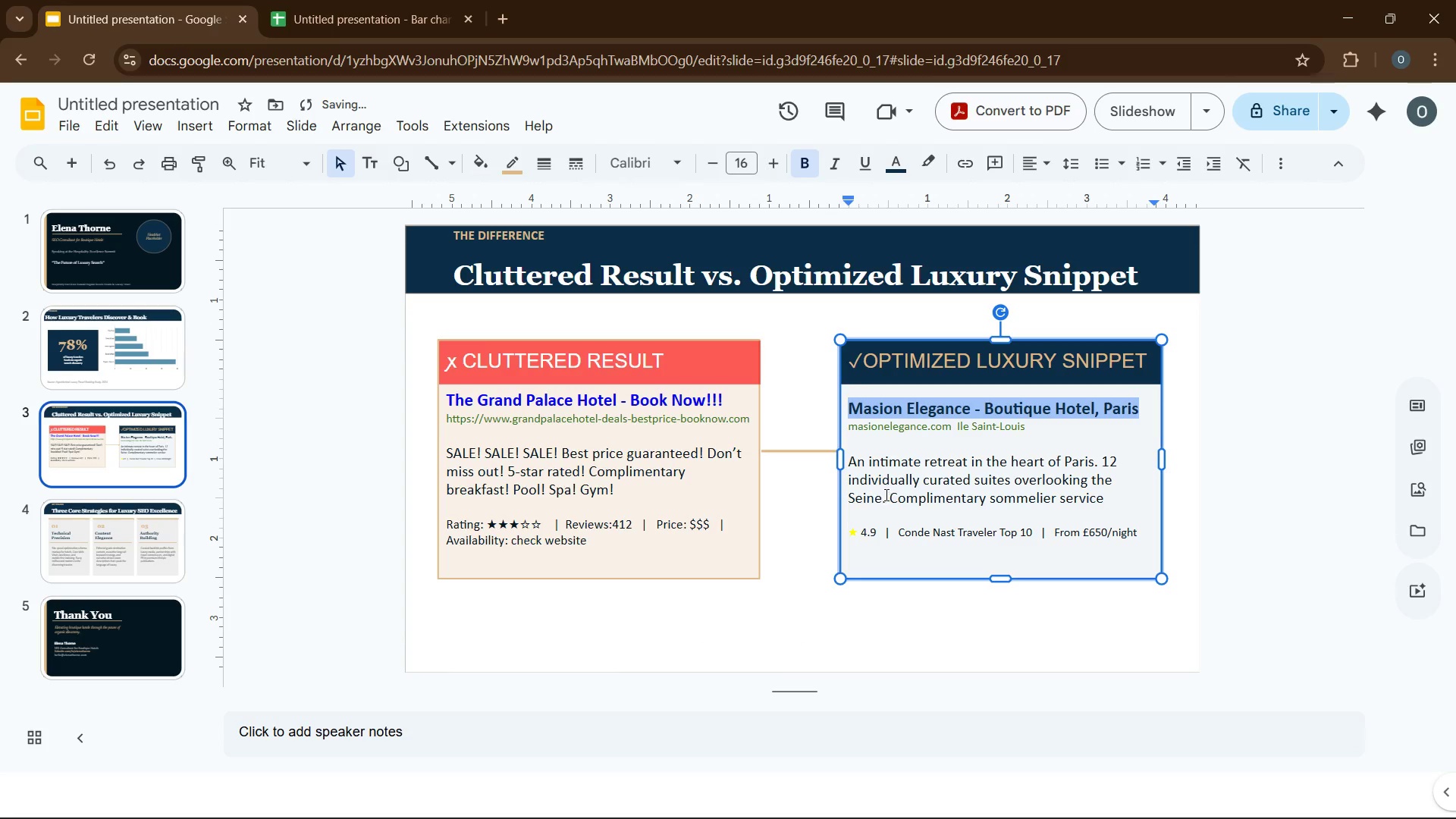 
left_click([890, 484])
 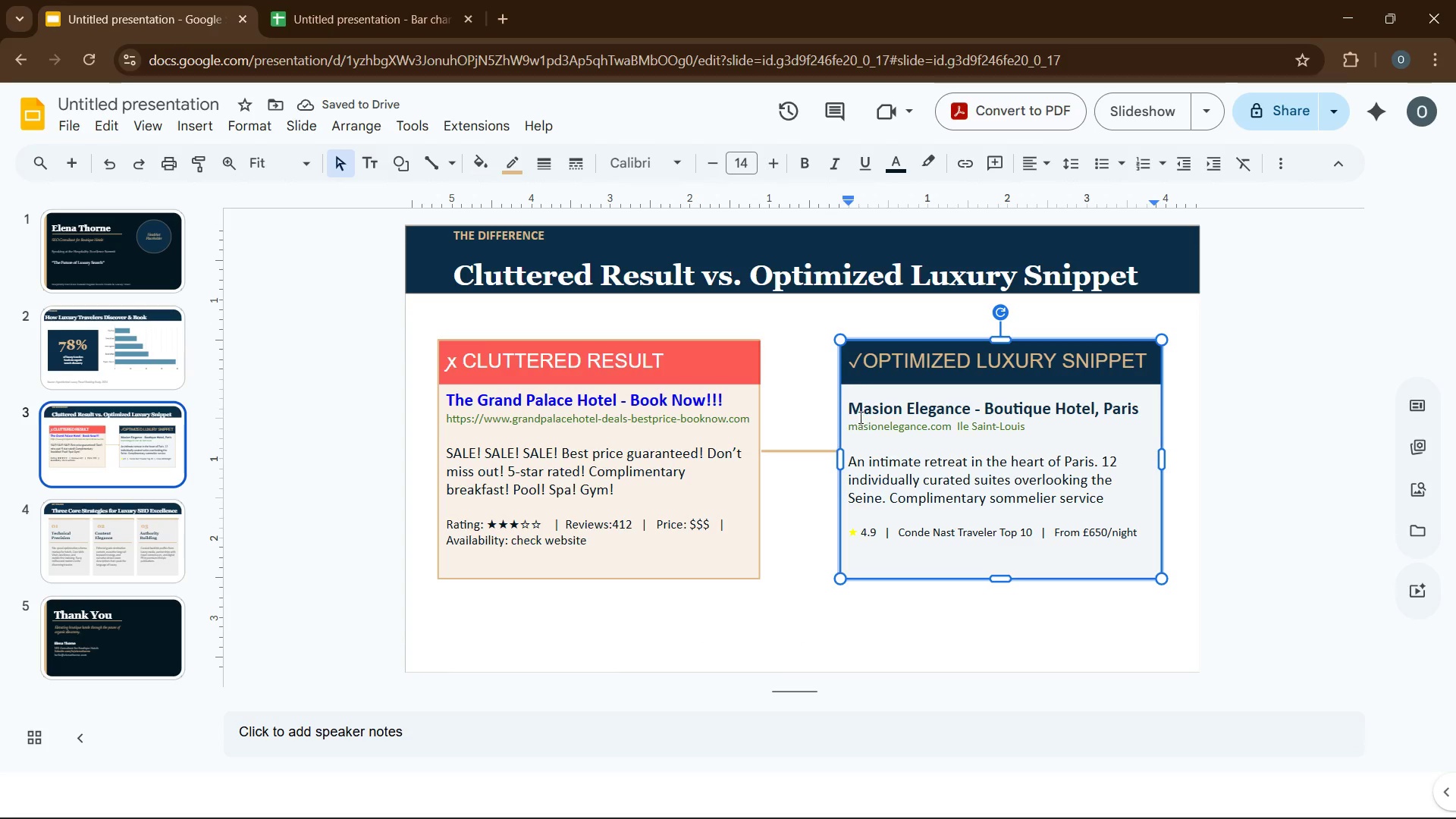 
left_click([858, 395])
 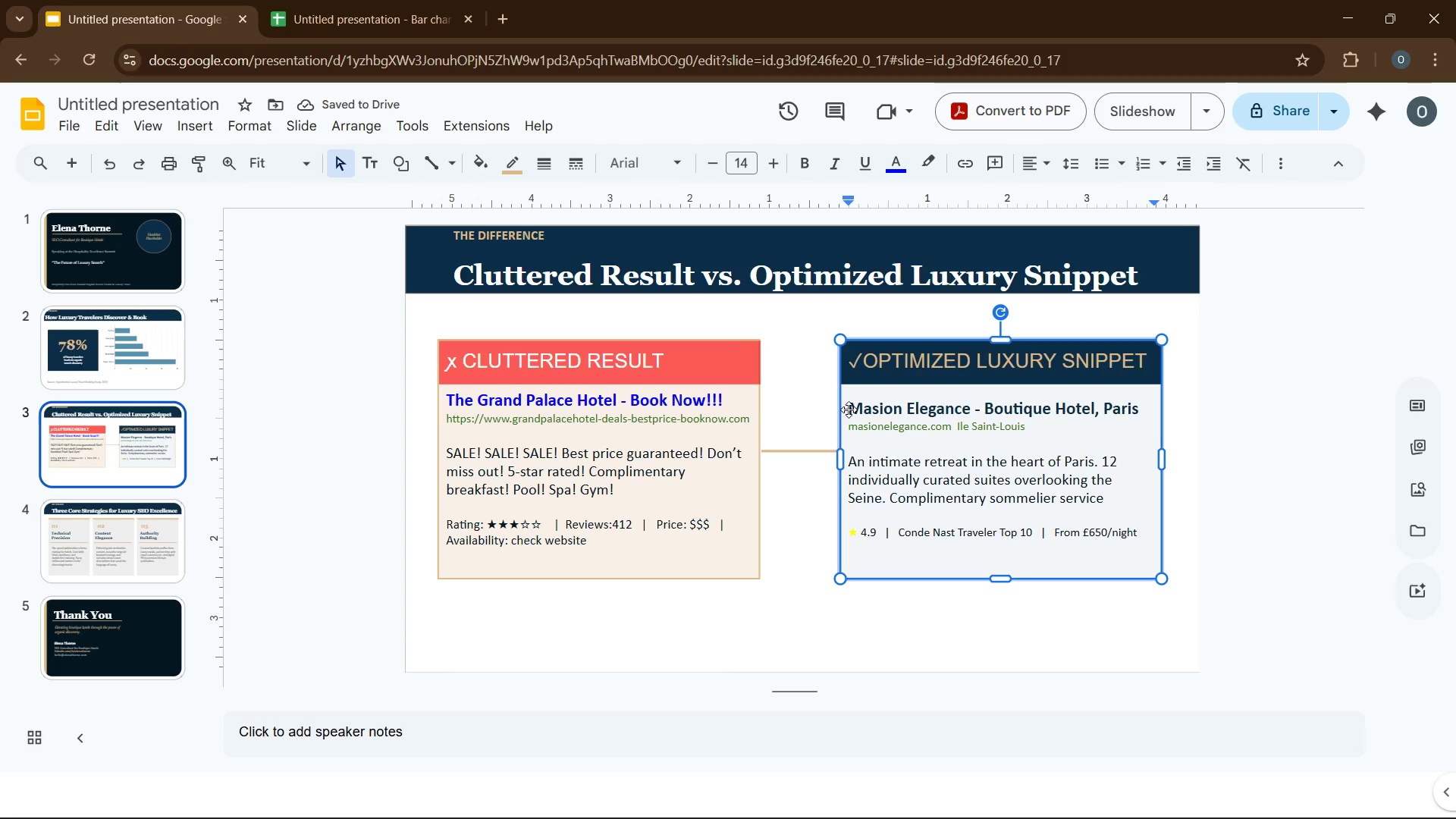 
left_click([851, 410])
 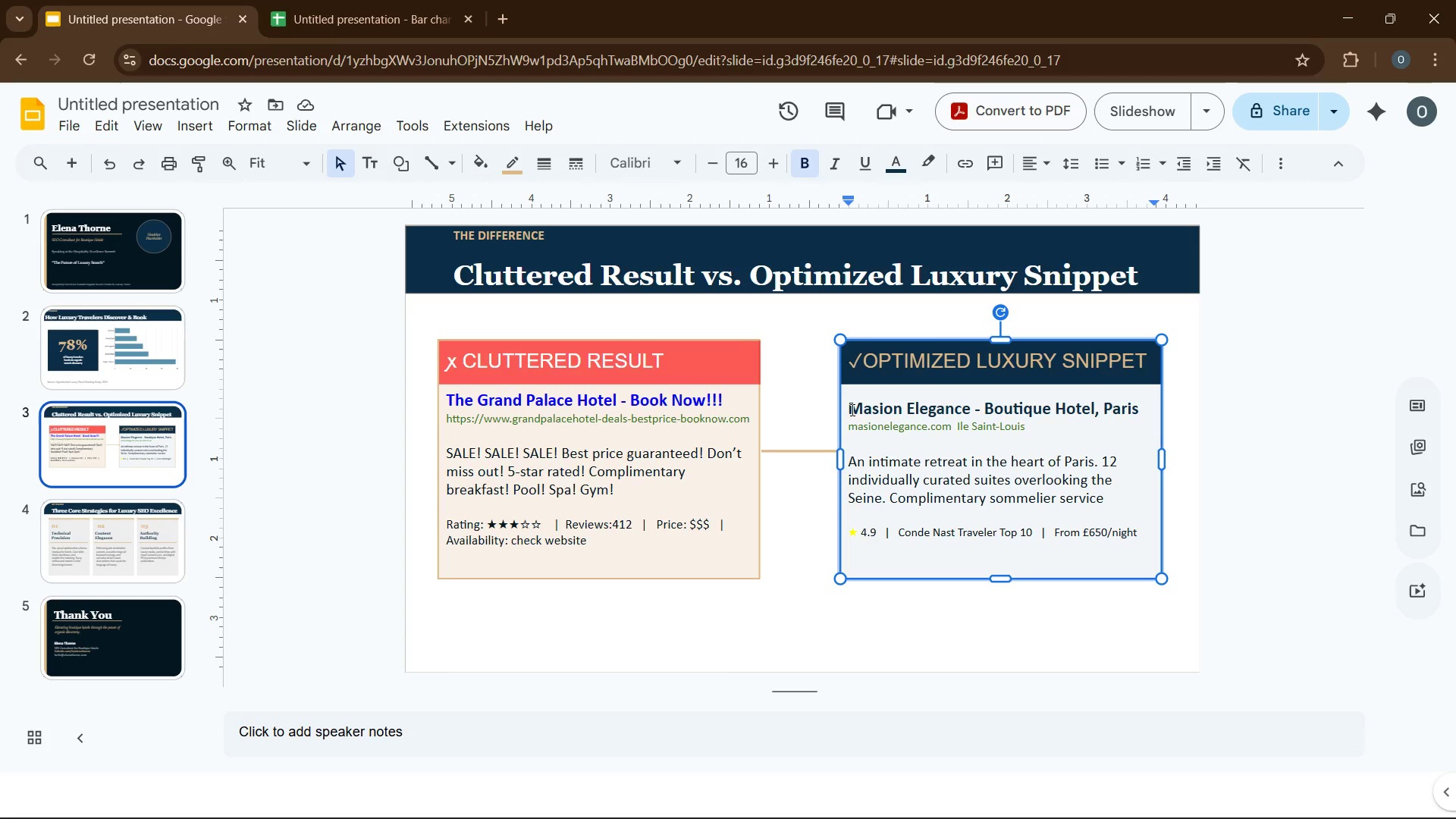 
key(Backspace)
 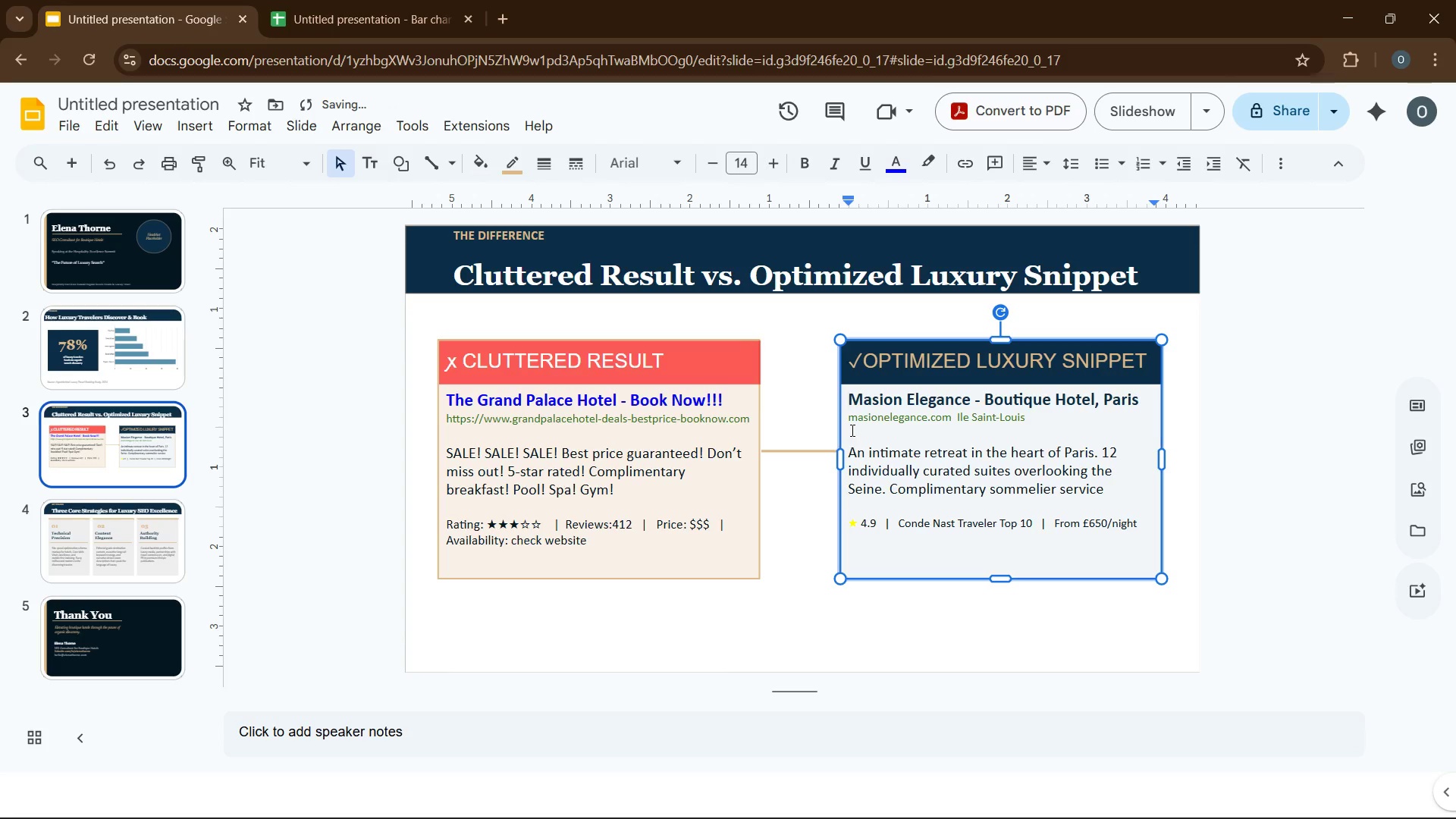 
left_click_drag(start_coordinate=[849, 421], to_coordinate=[1049, 413])
 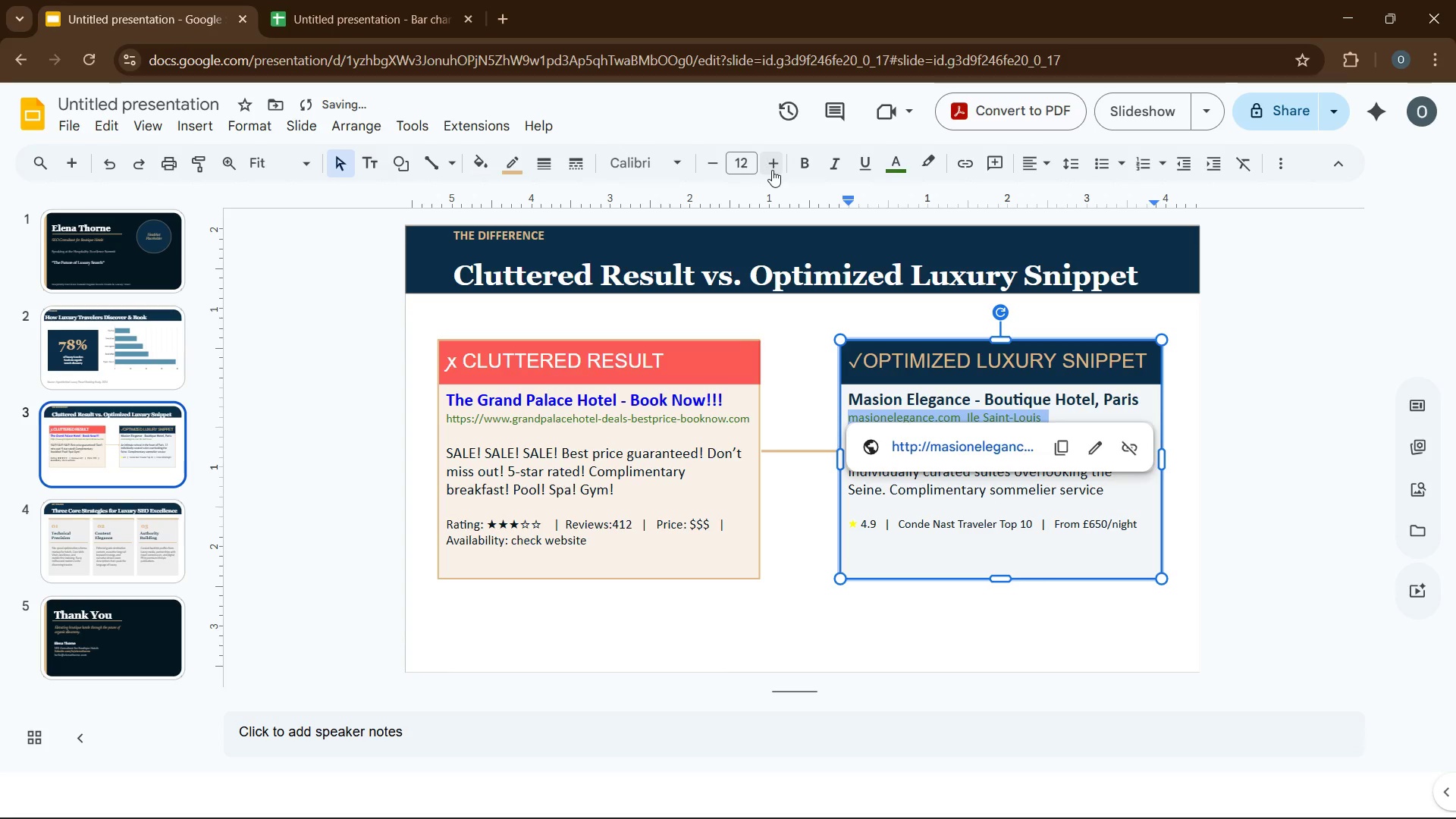 
left_click([772, 170])
 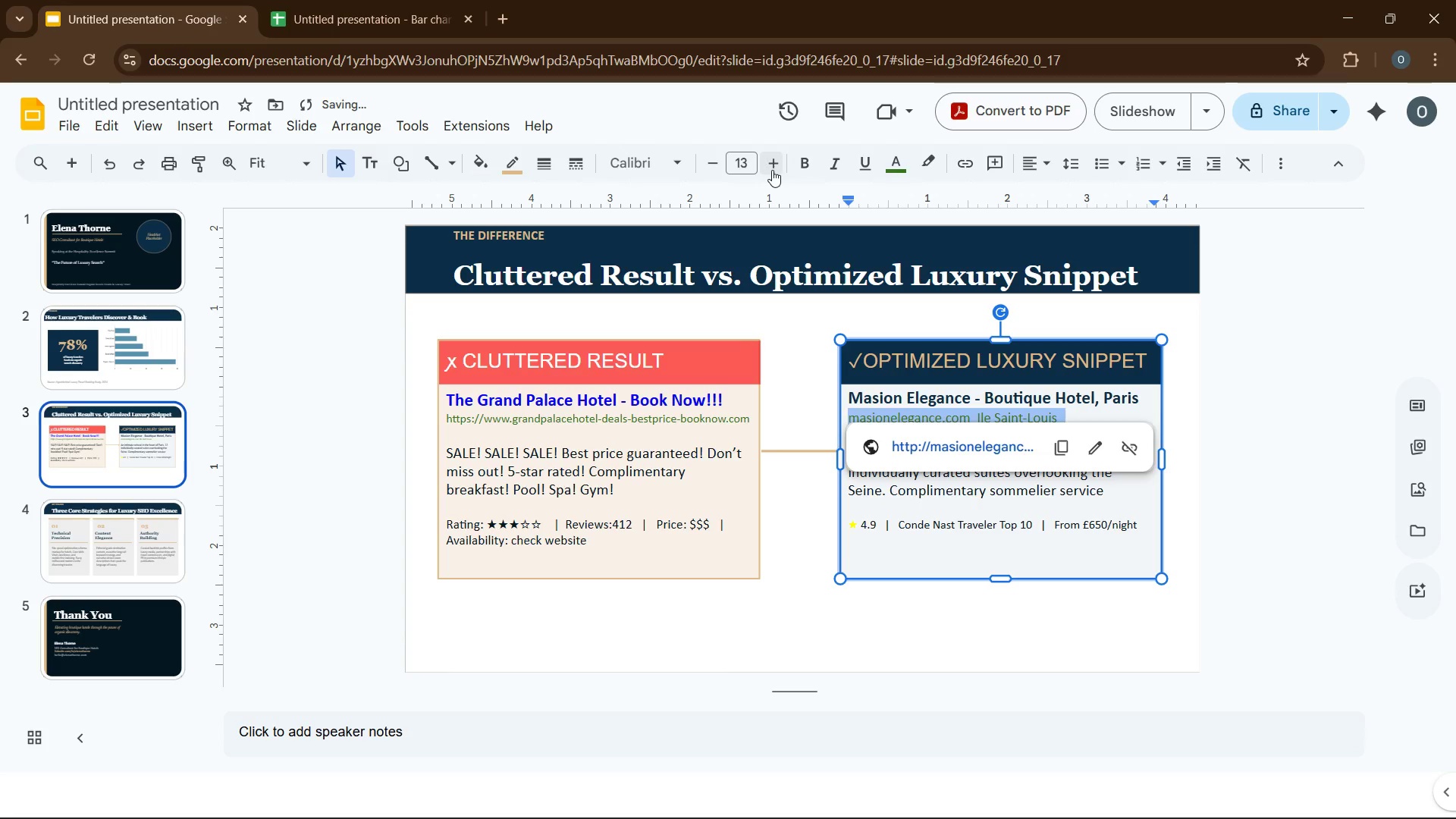 
left_click([772, 170])
 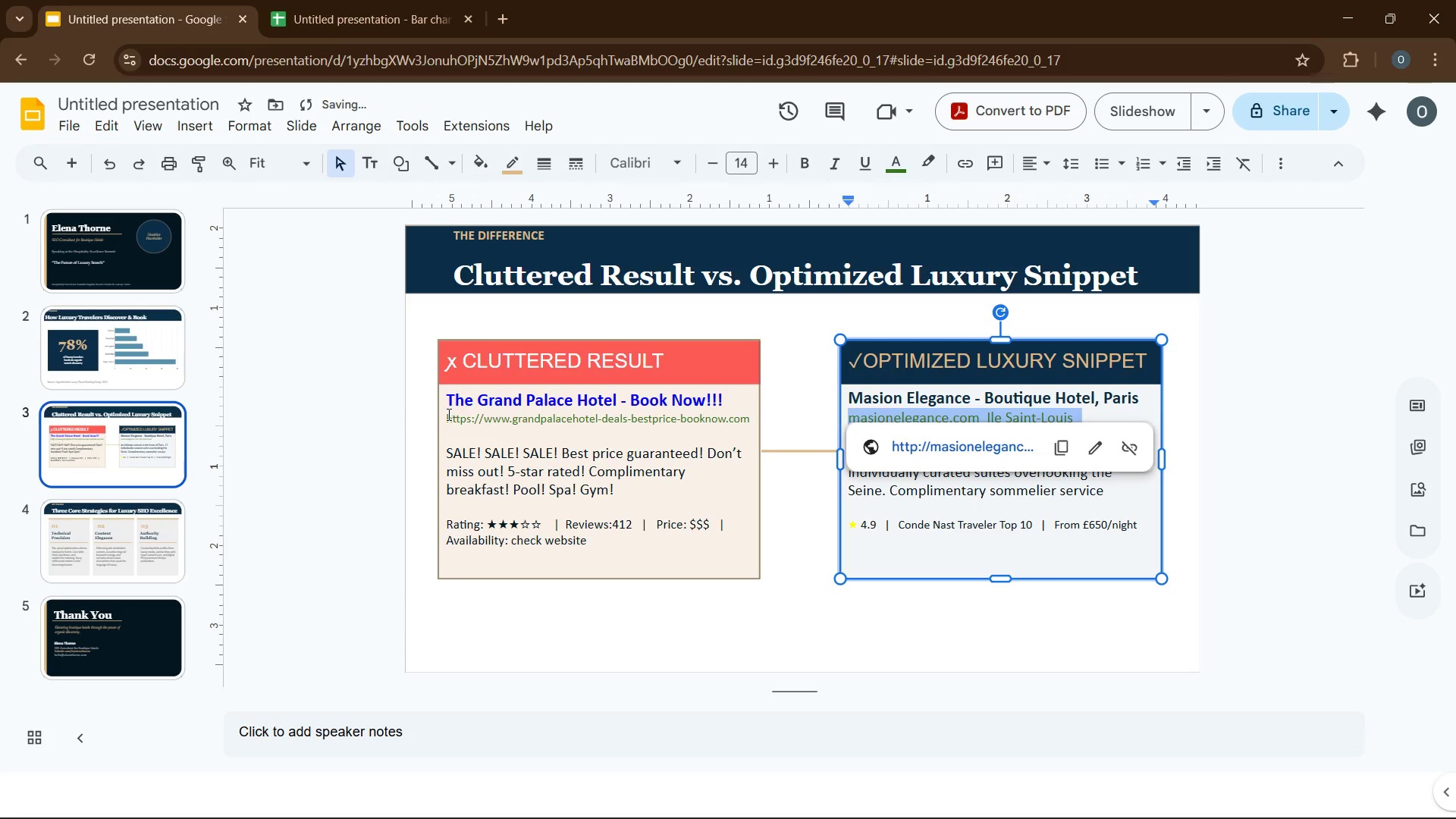 
left_click_drag(start_coordinate=[447, 418], to_coordinate=[752, 420])
 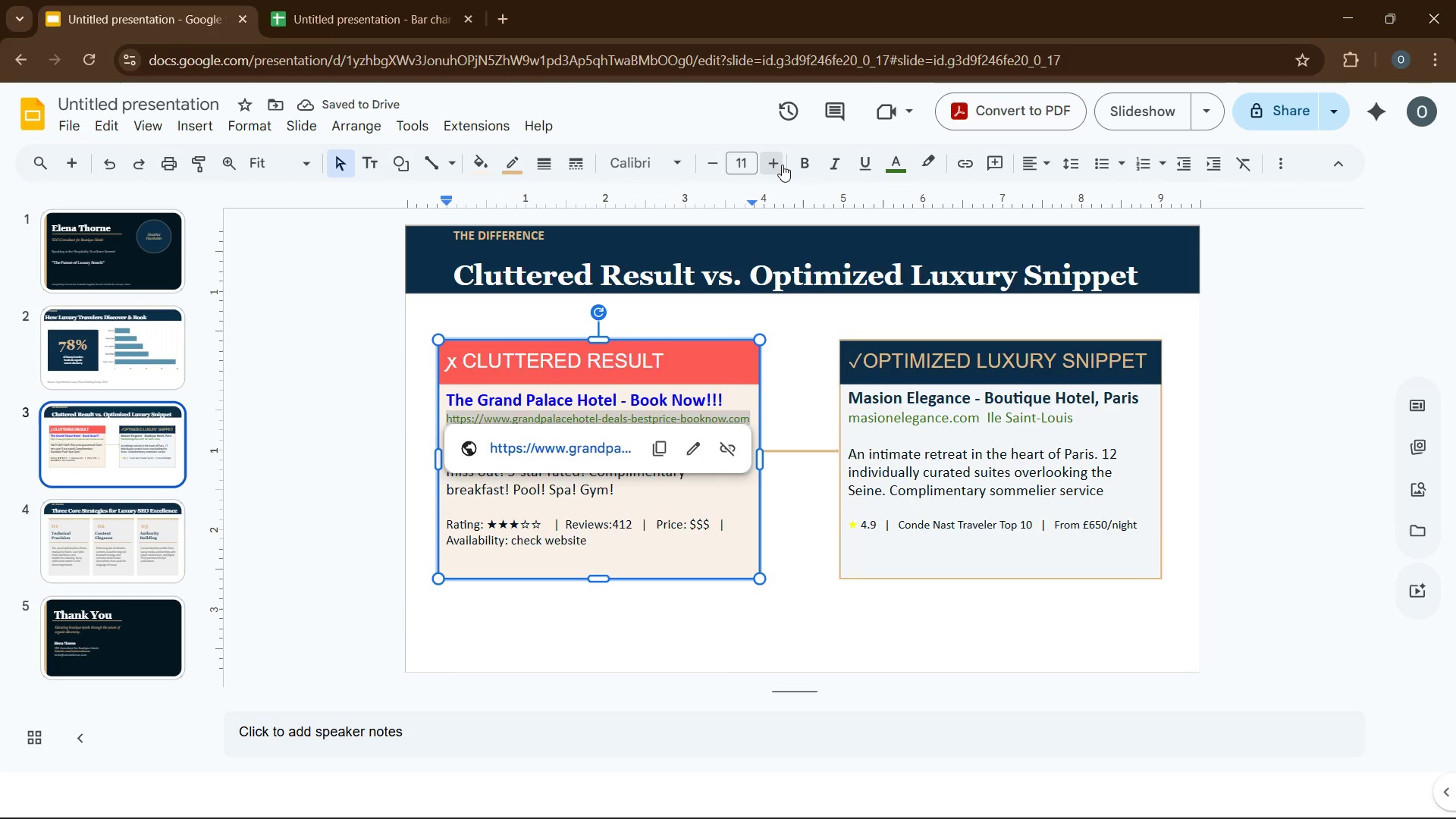 
double_click([782, 165])
 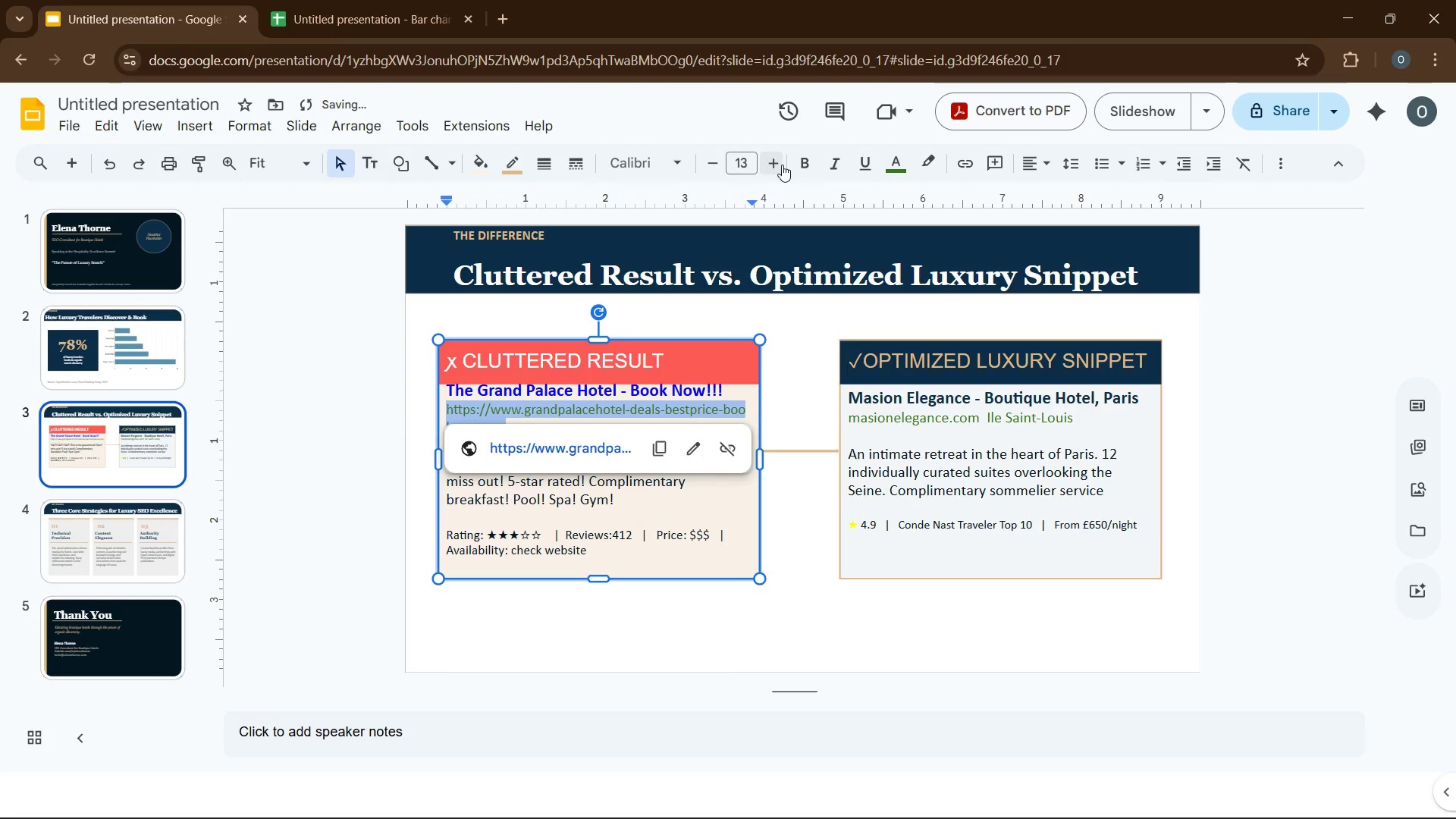 
left_click([782, 165])
 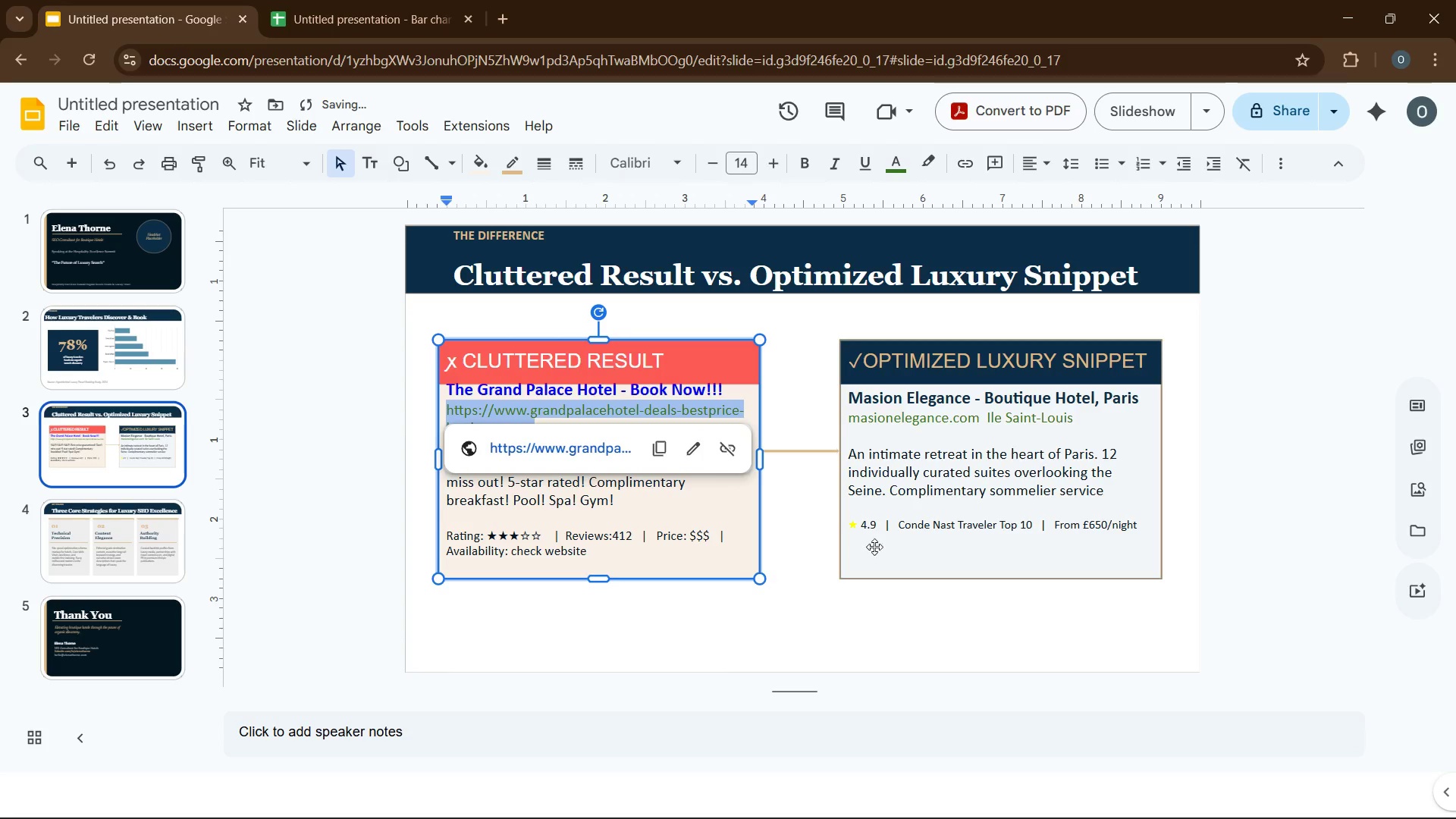 
left_click([889, 532])
 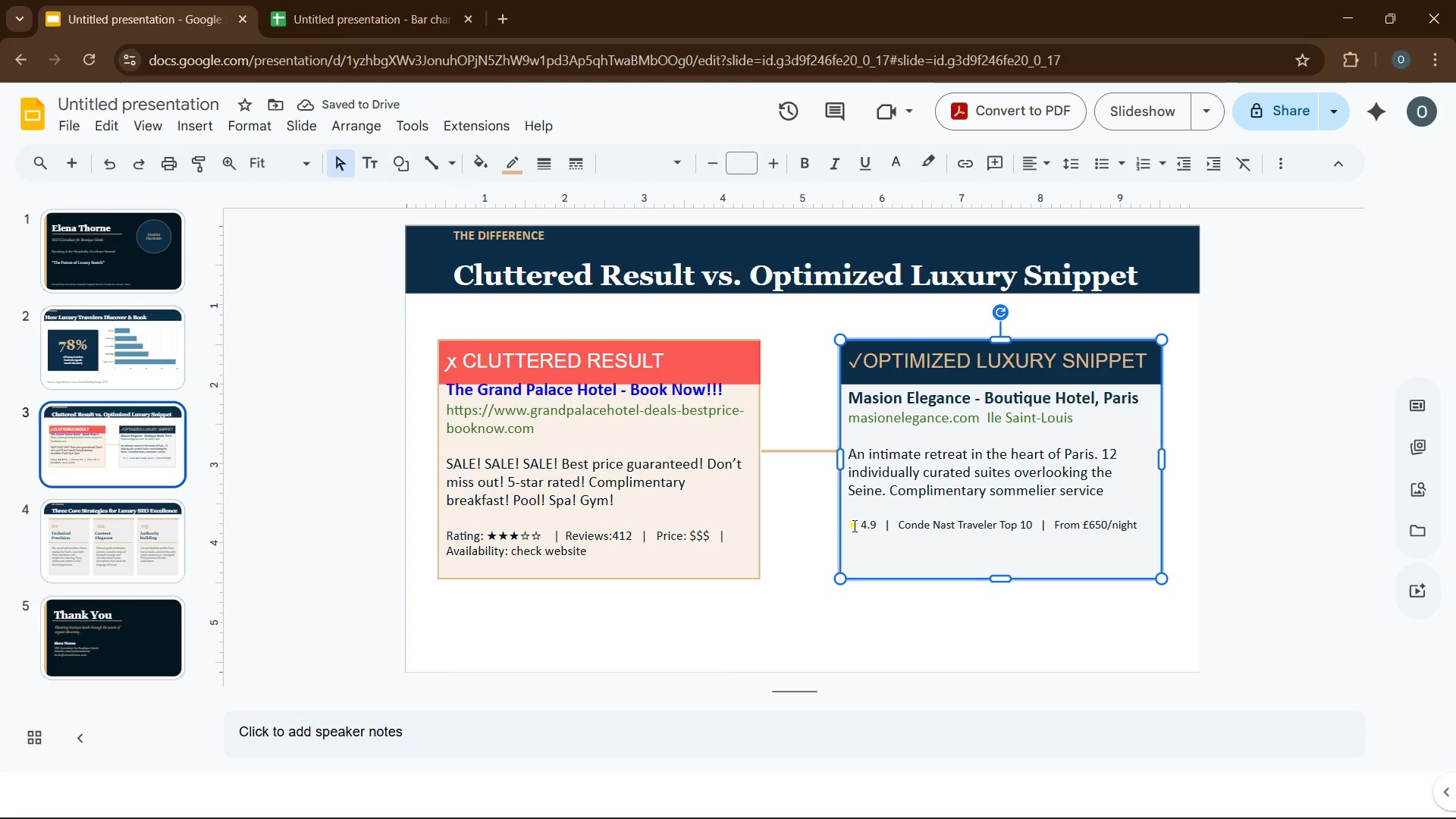 
left_click_drag(start_coordinate=[848, 526], to_coordinate=[1138, 527])
 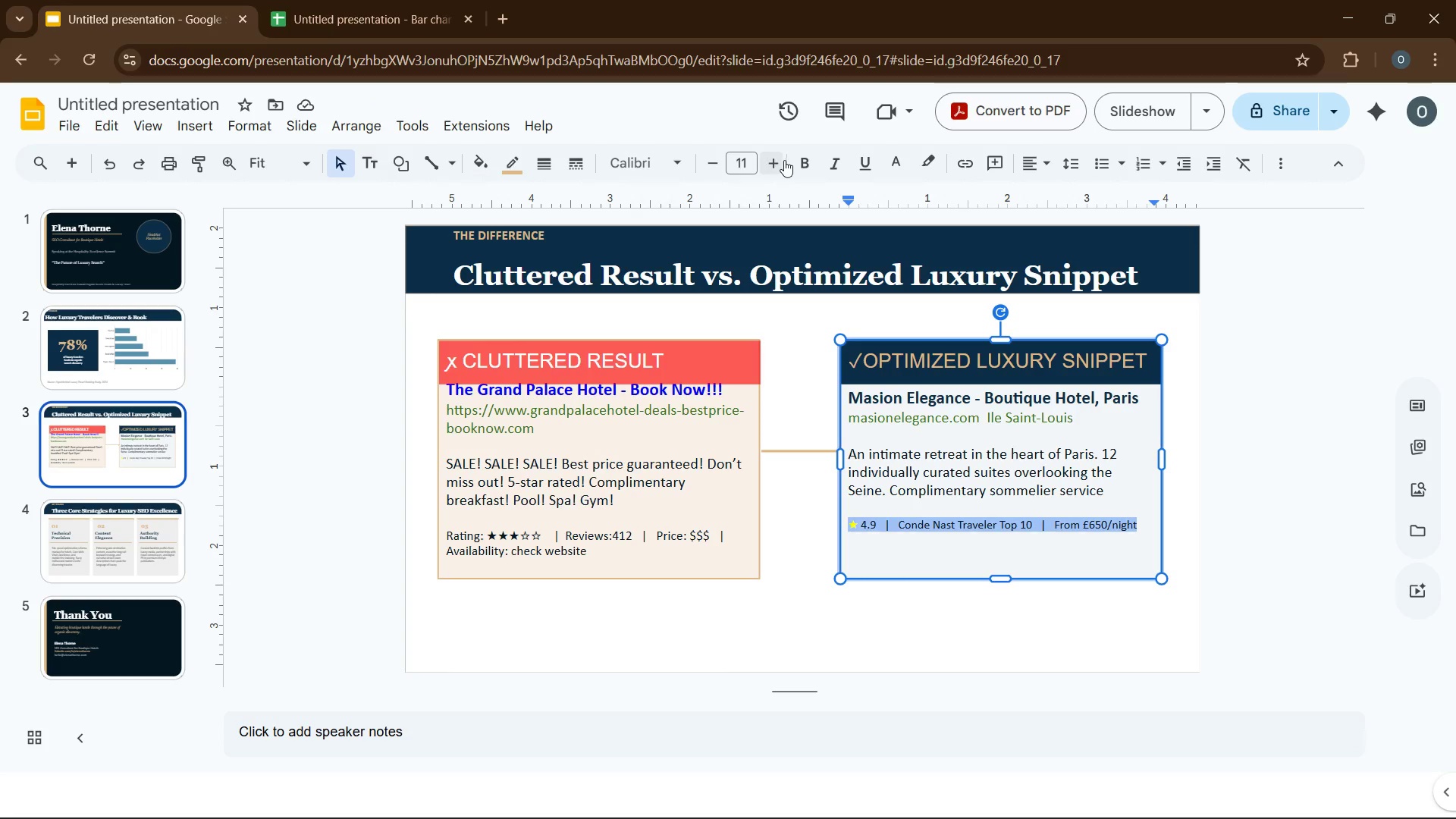 
left_click([780, 162])
 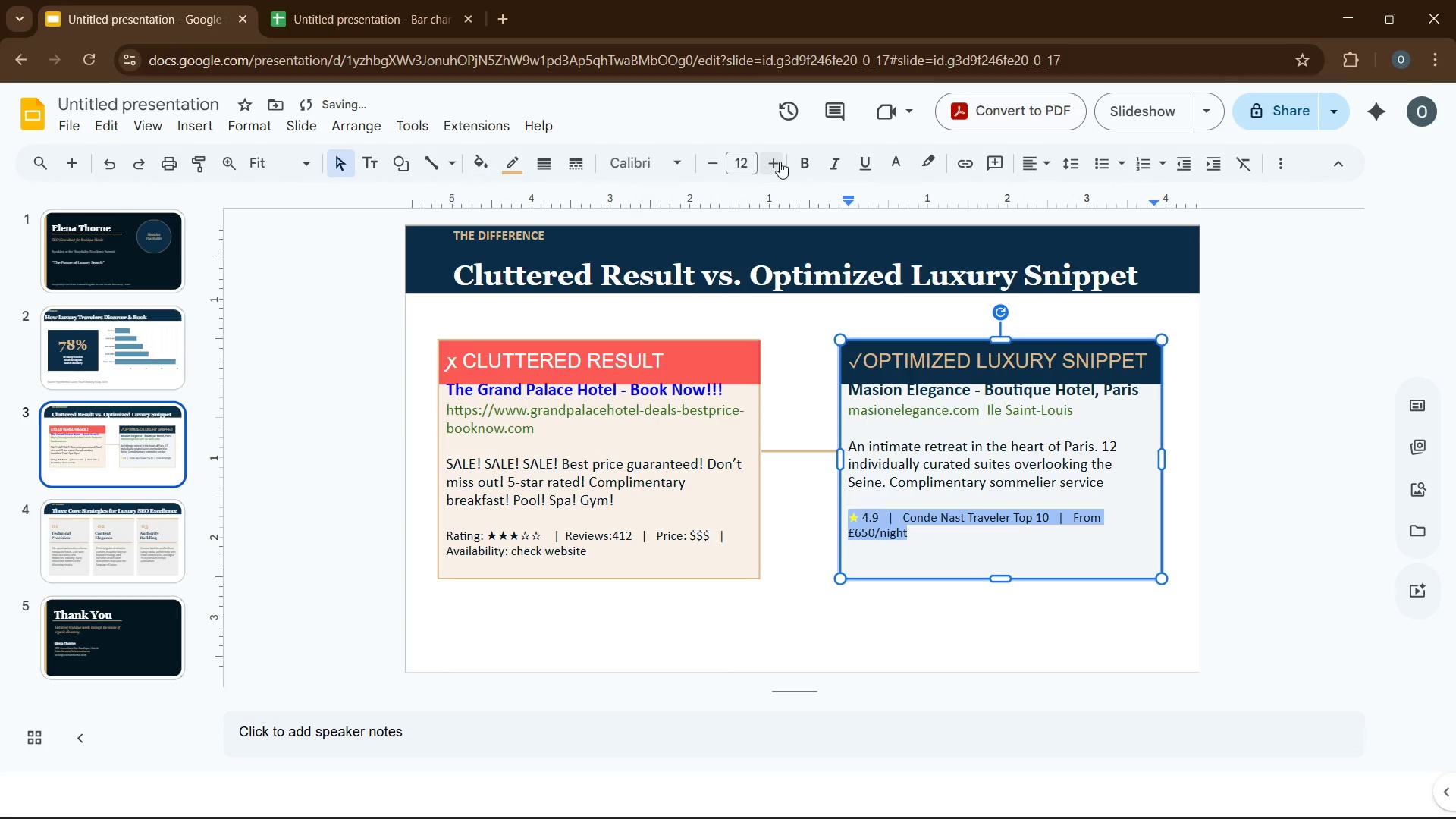 
left_click([780, 162])
 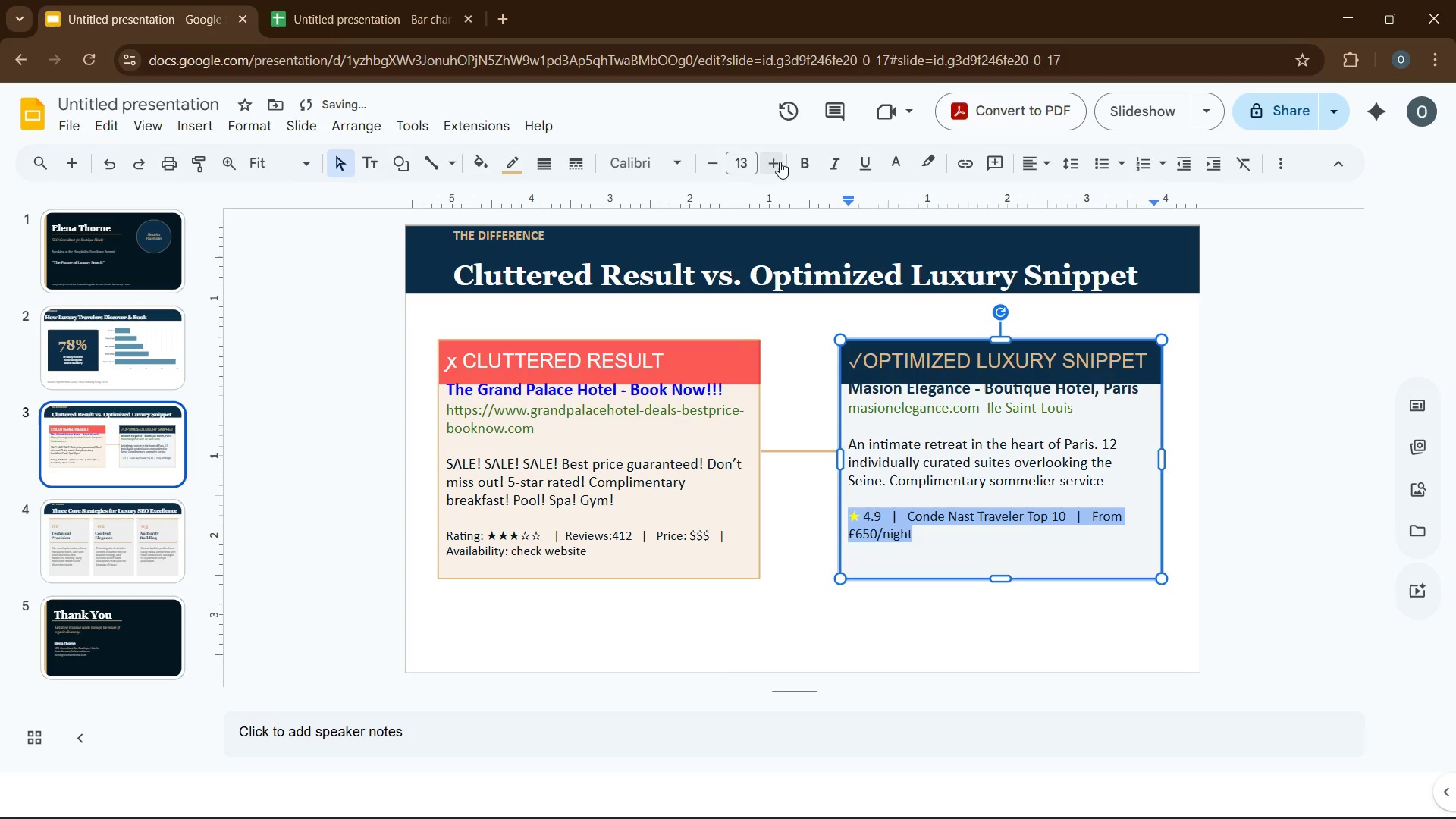 
left_click([780, 162])
 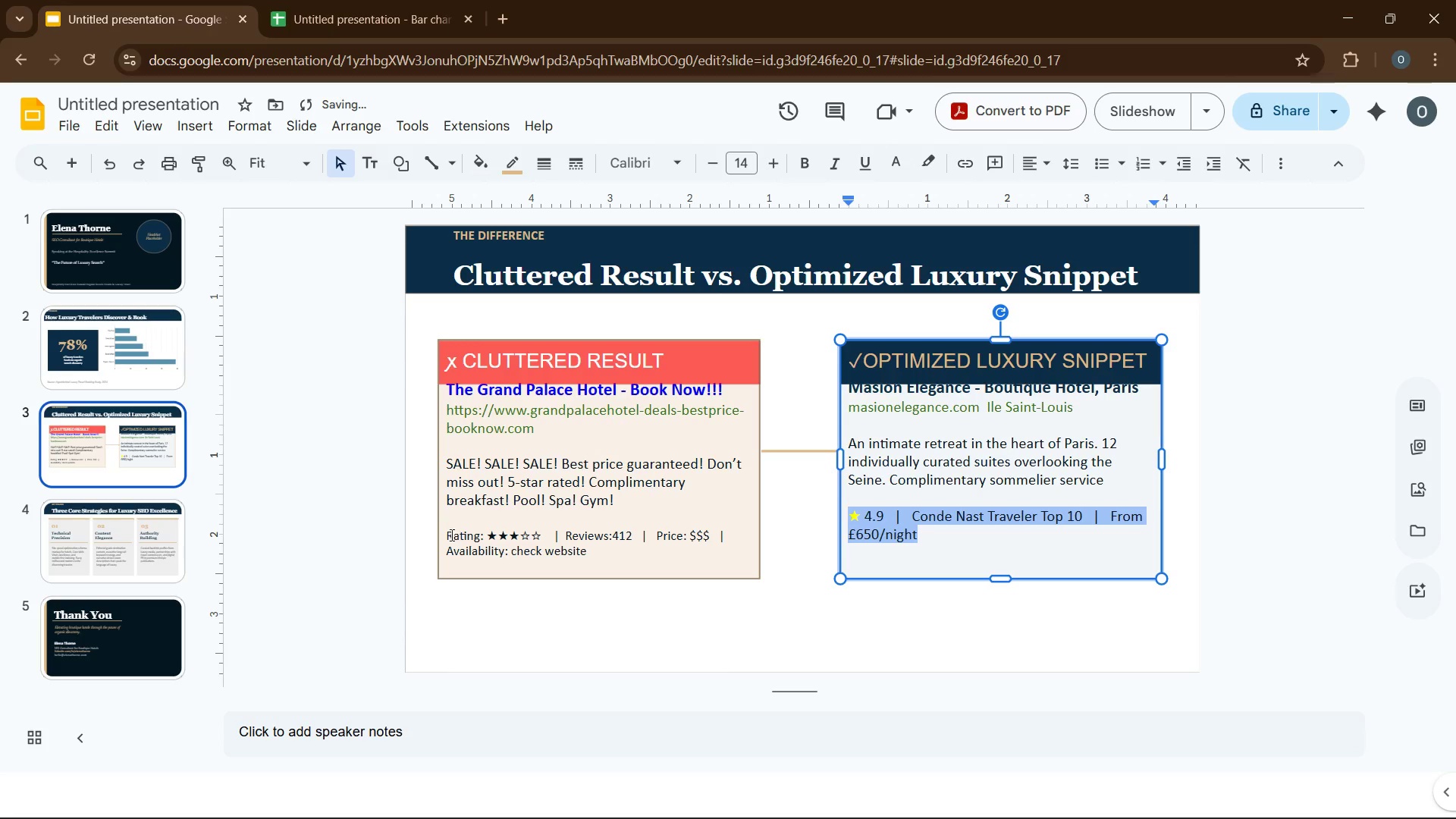 
left_click_drag(start_coordinate=[447, 532], to_coordinate=[610, 554])
 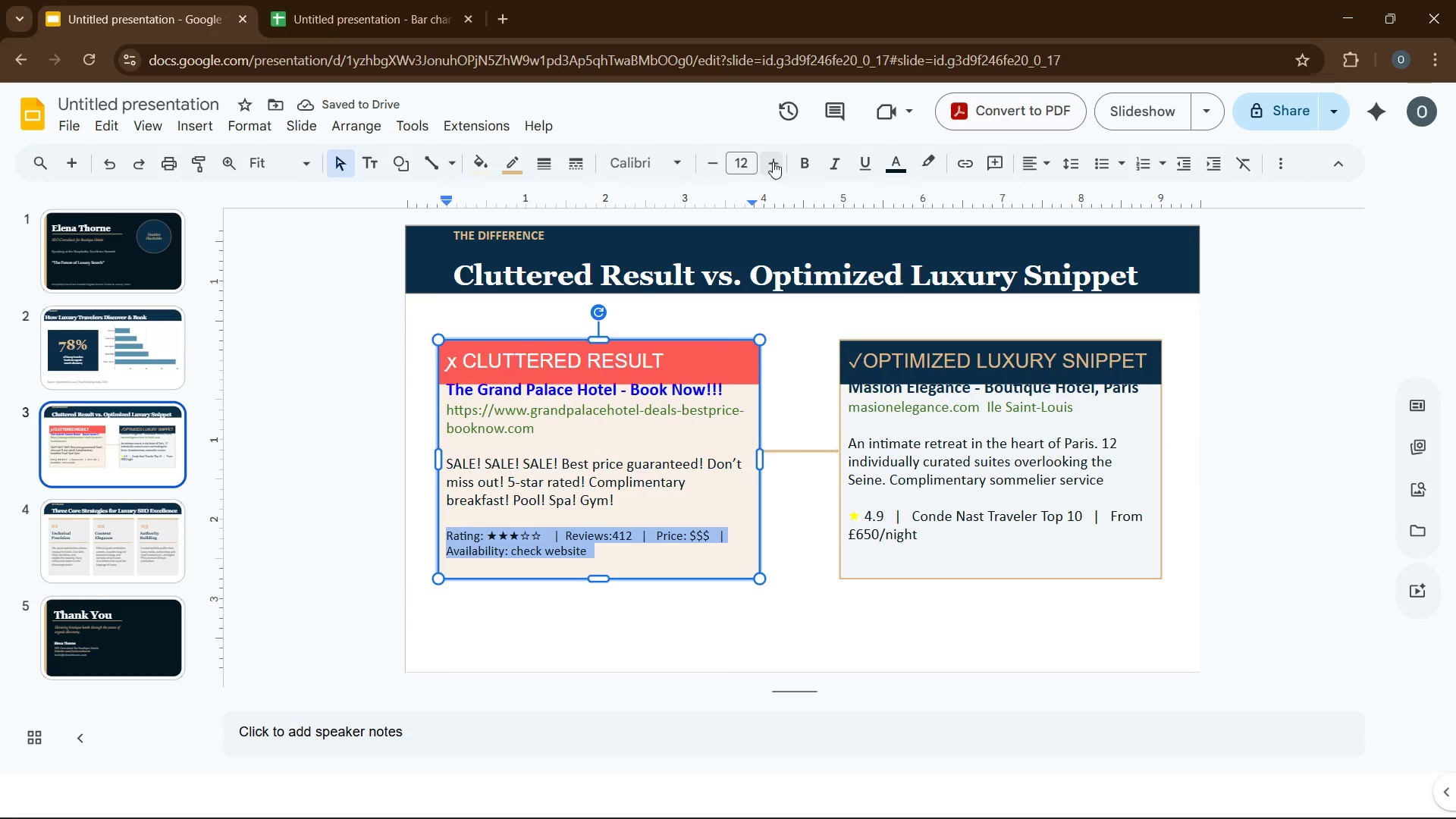 
double_click([773, 162])
 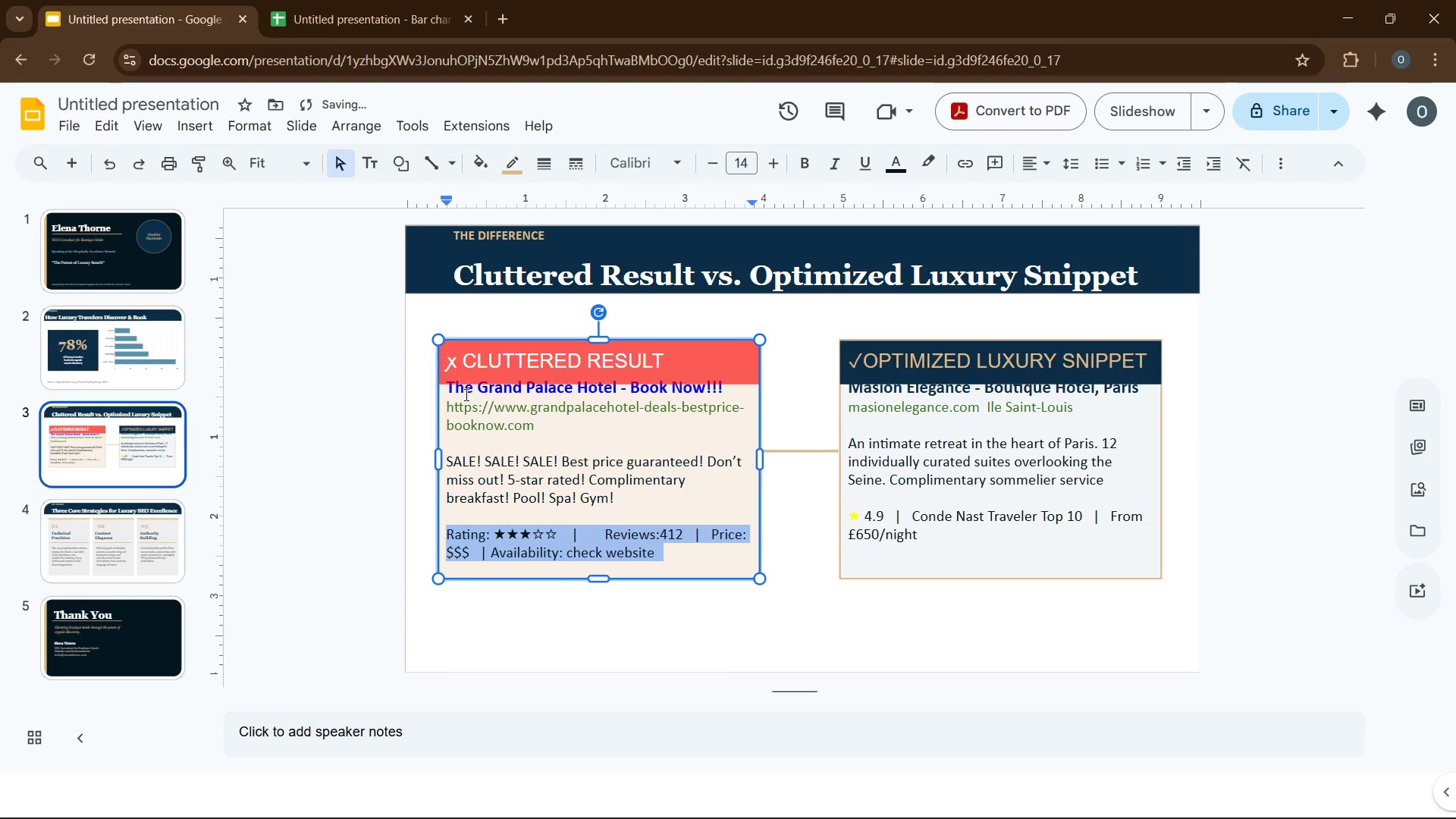 
left_click([445, 388])
 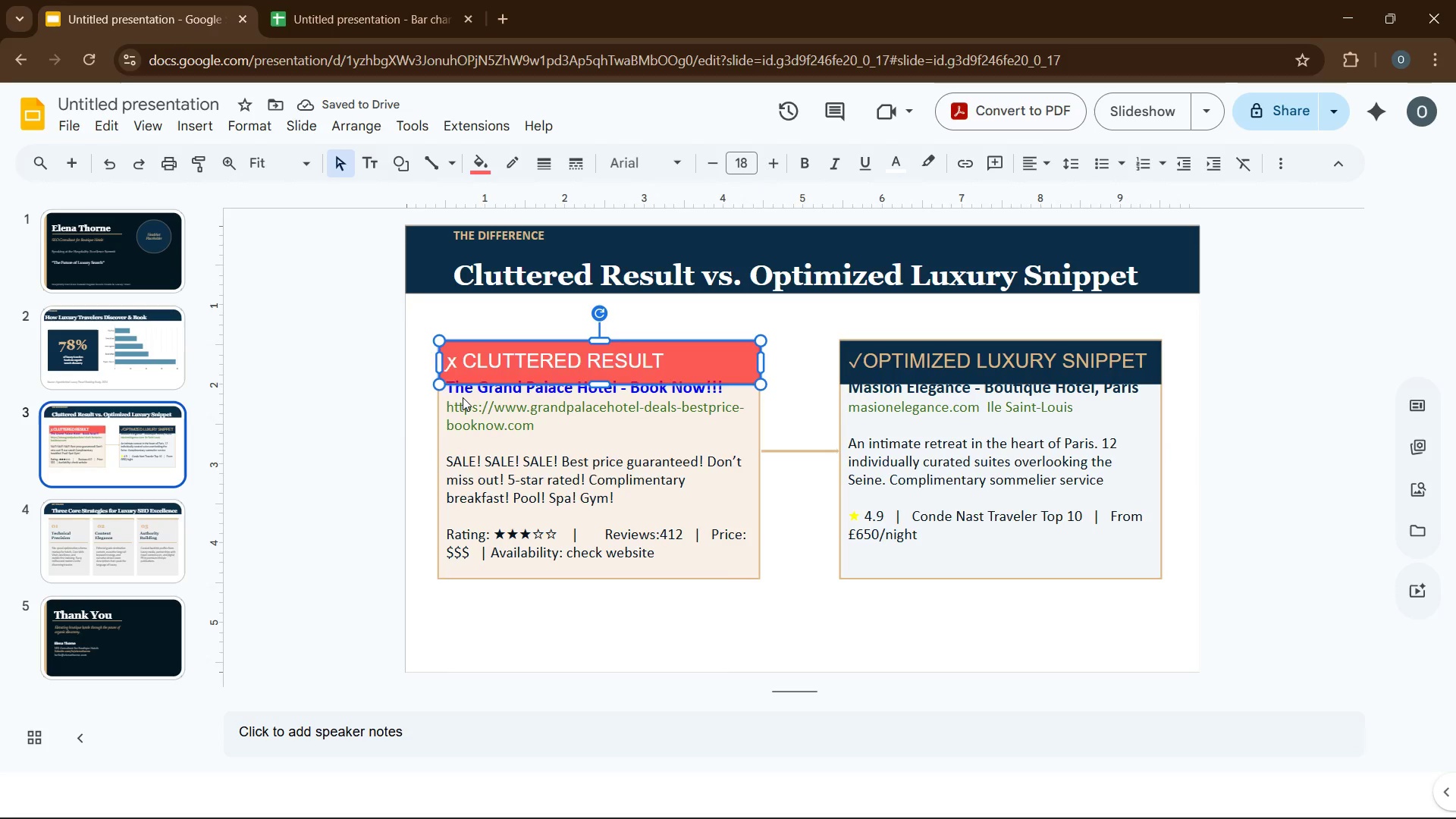 
left_click([462, 397])
 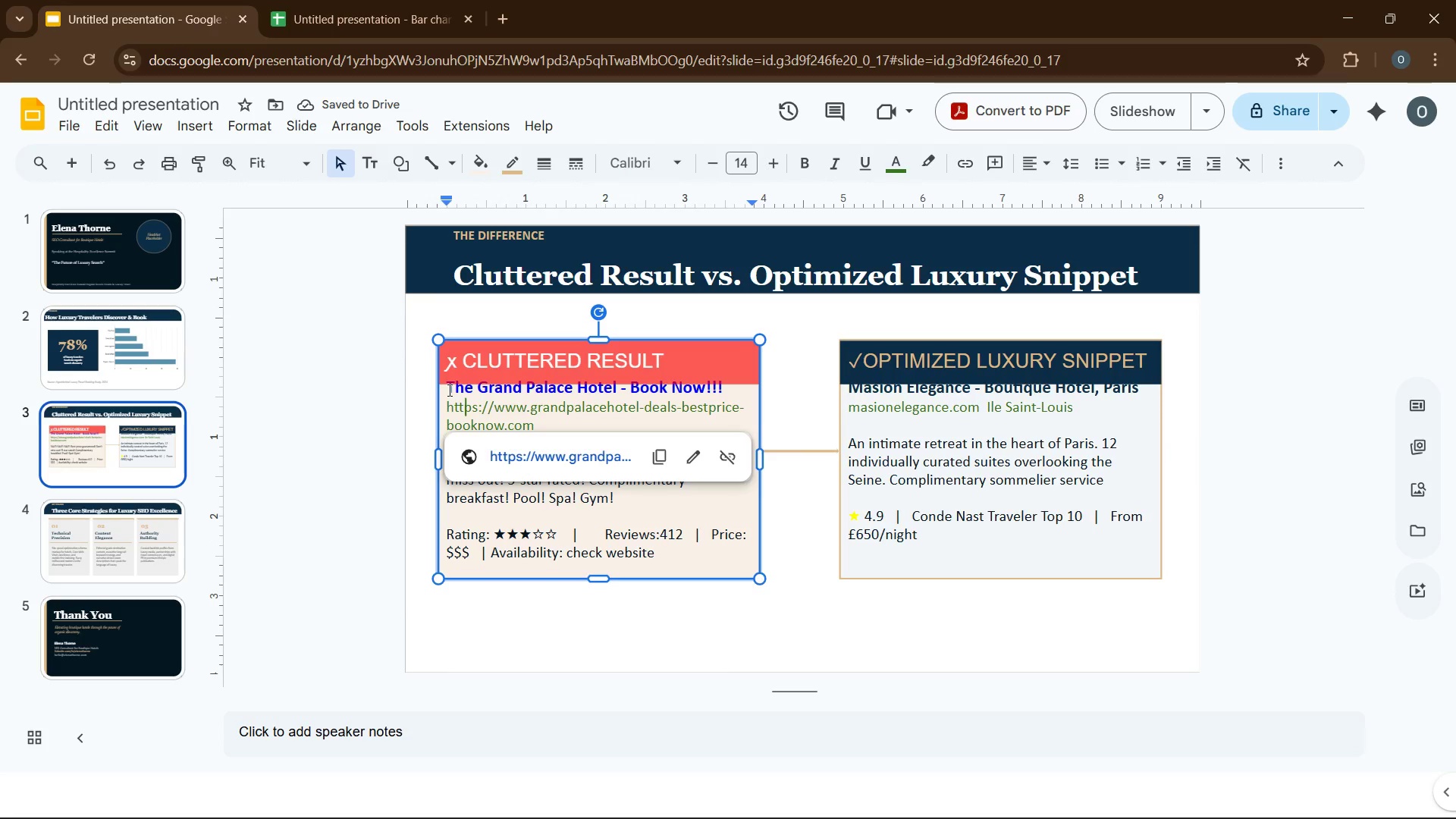 
left_click([448, 390])
 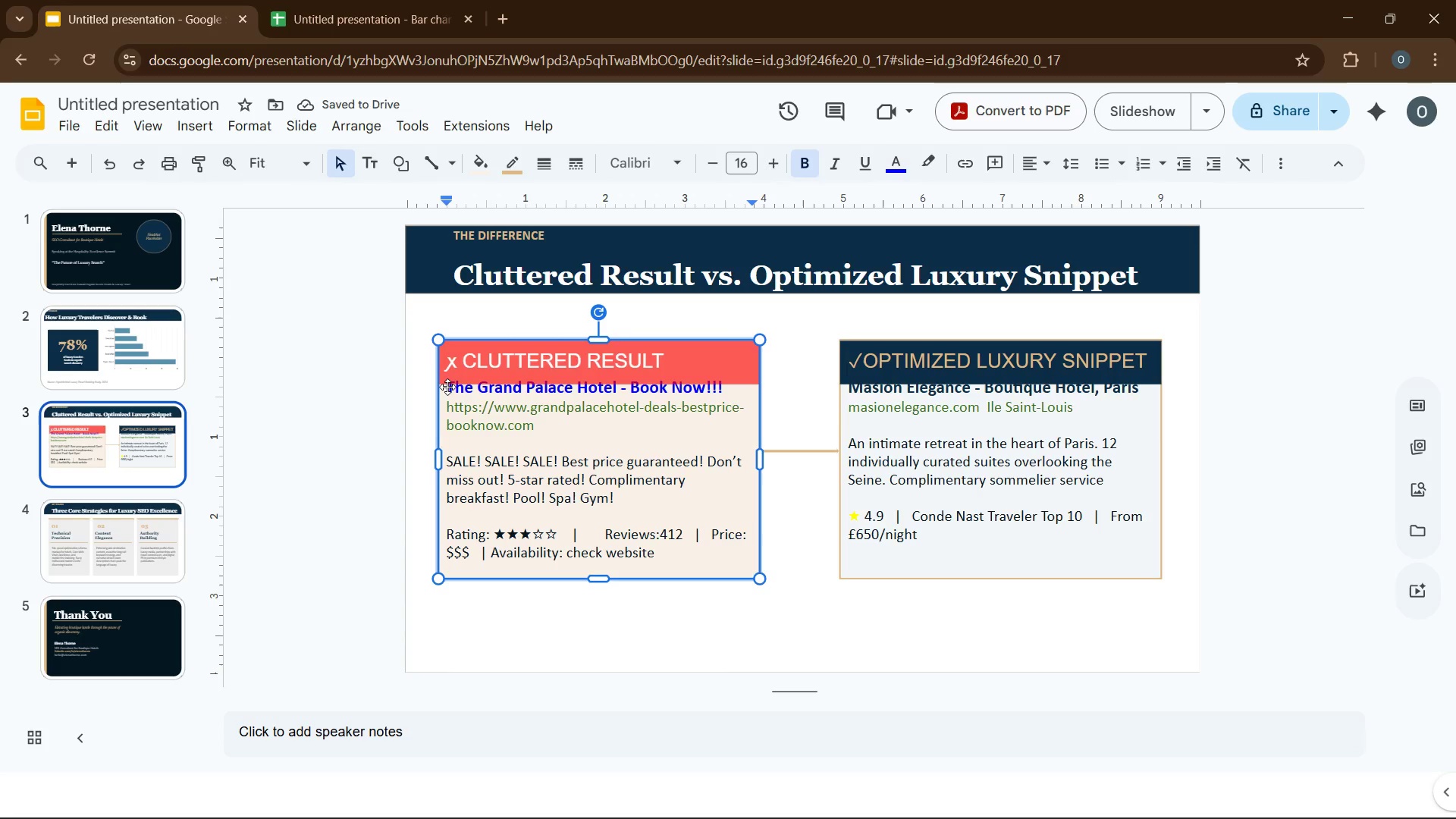 
key(Enter)
 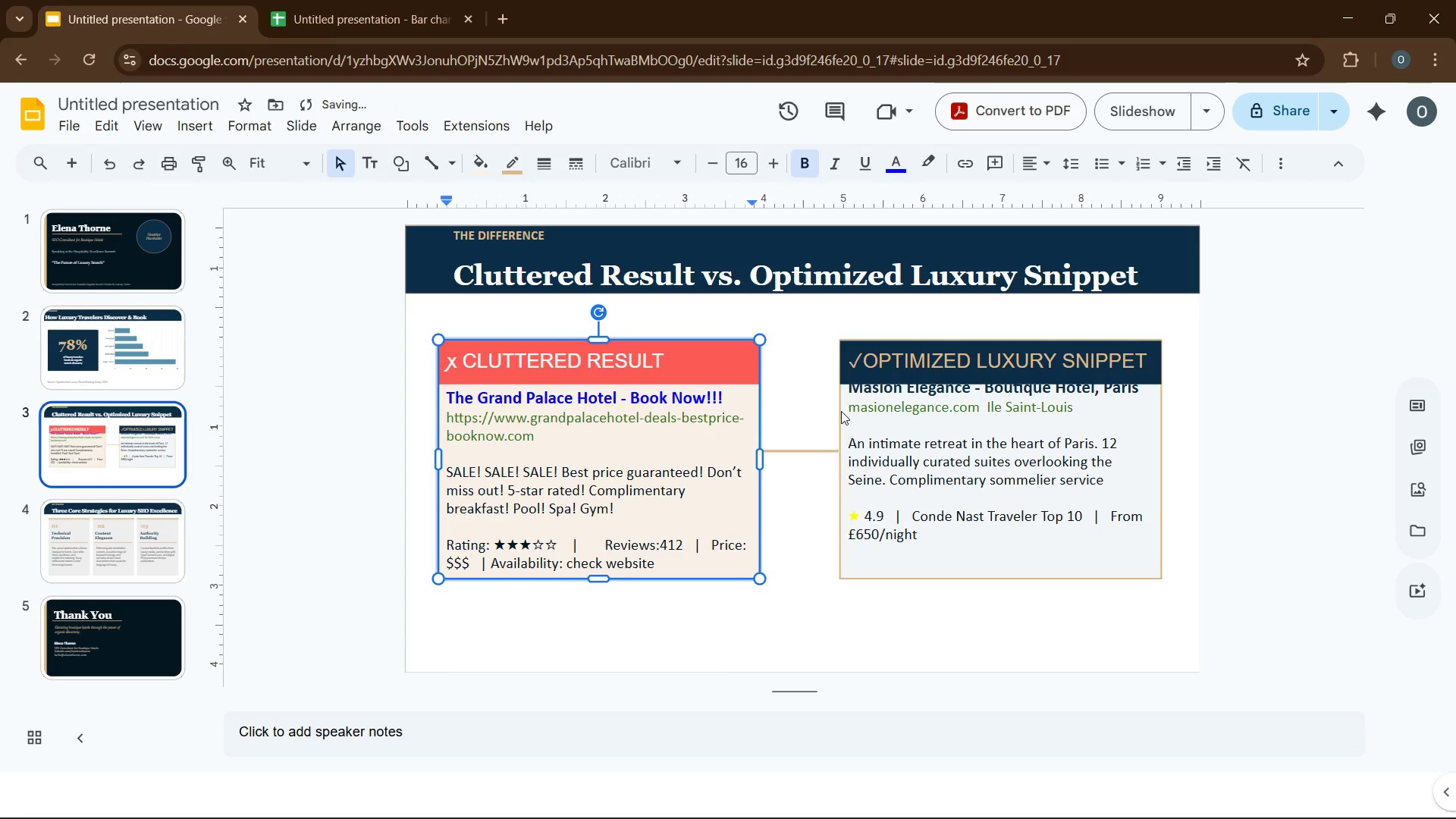 
left_click([851, 394])
 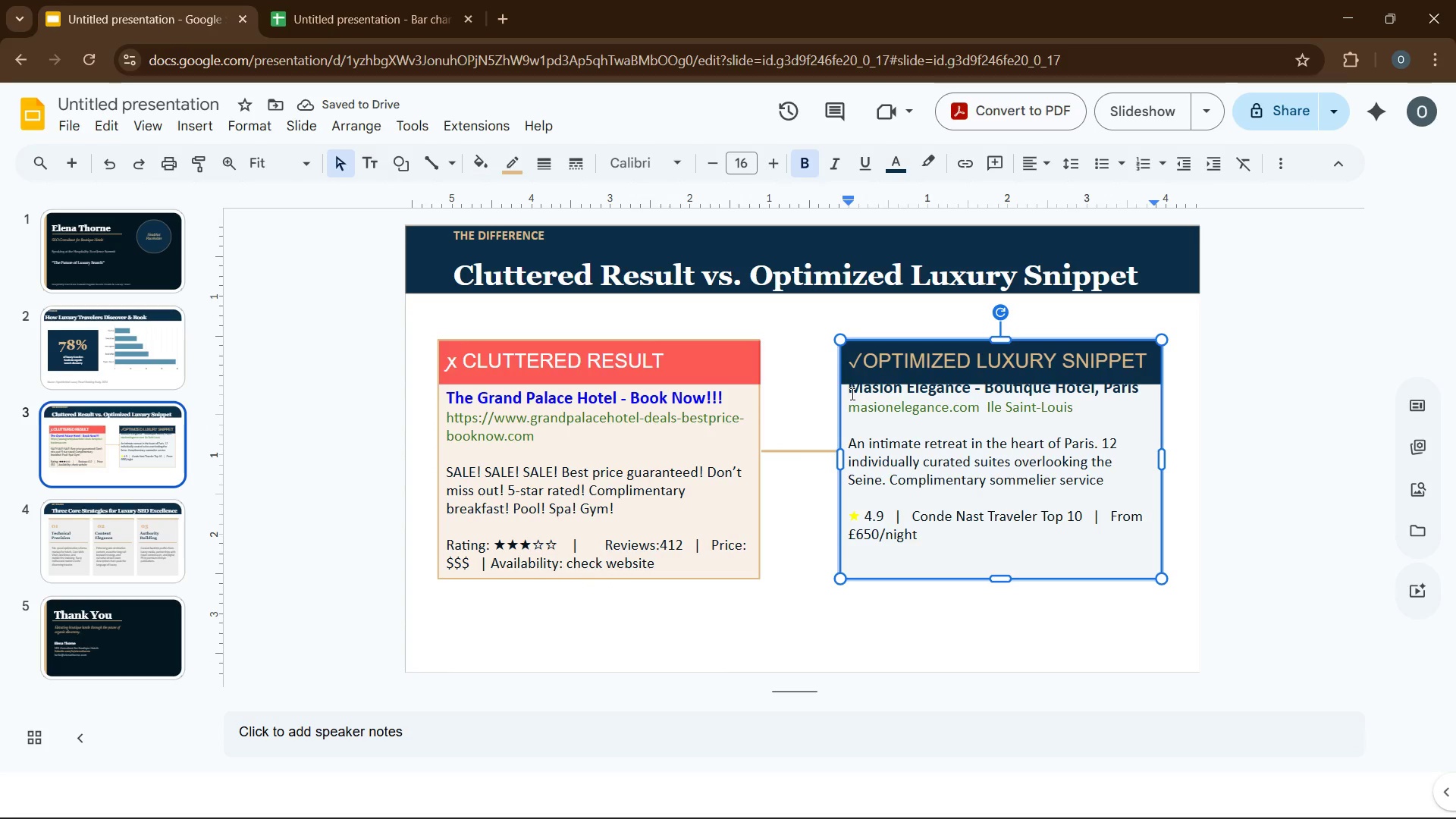 
key(Enter)
 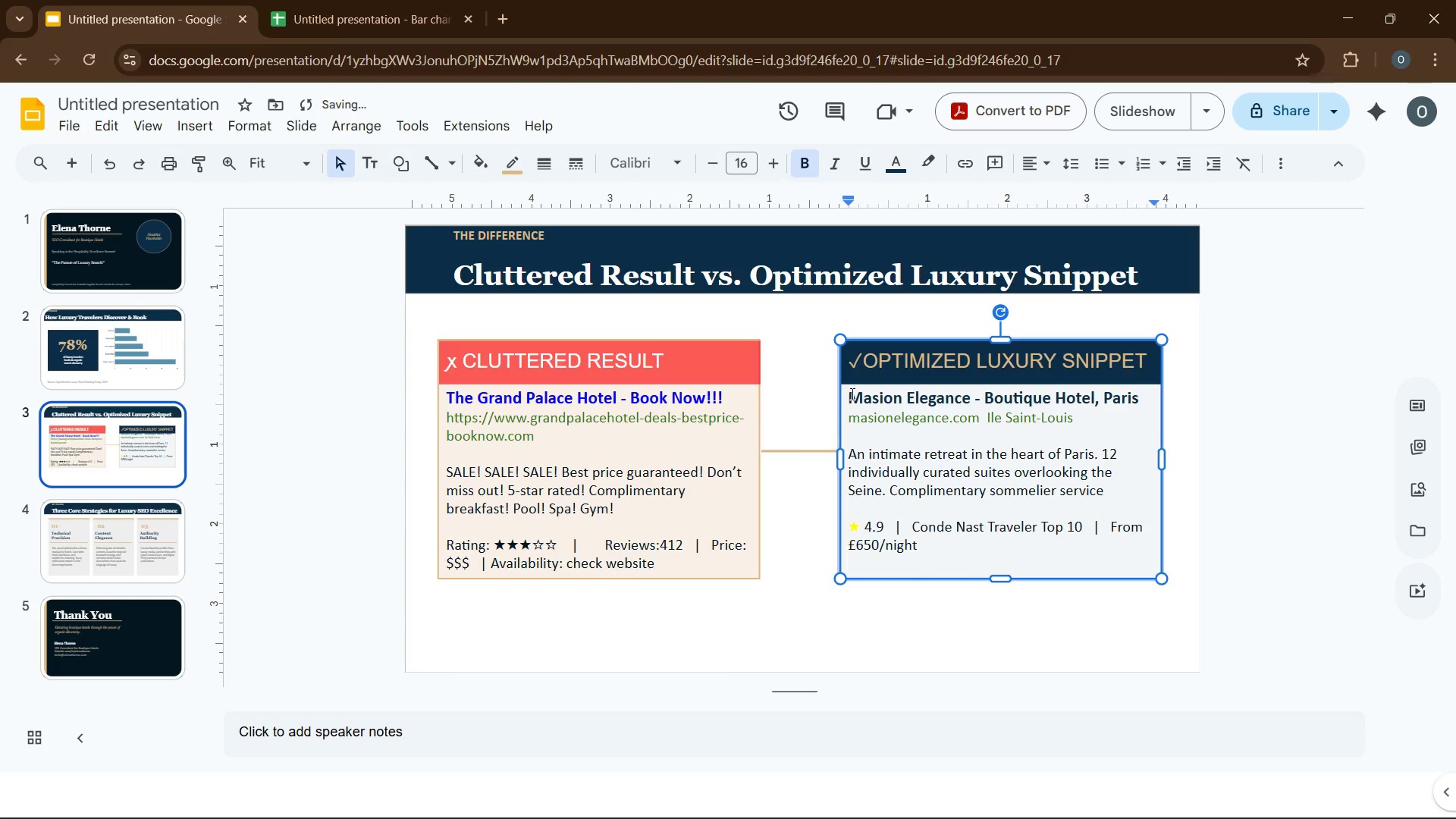 
left_click([907, 470])
 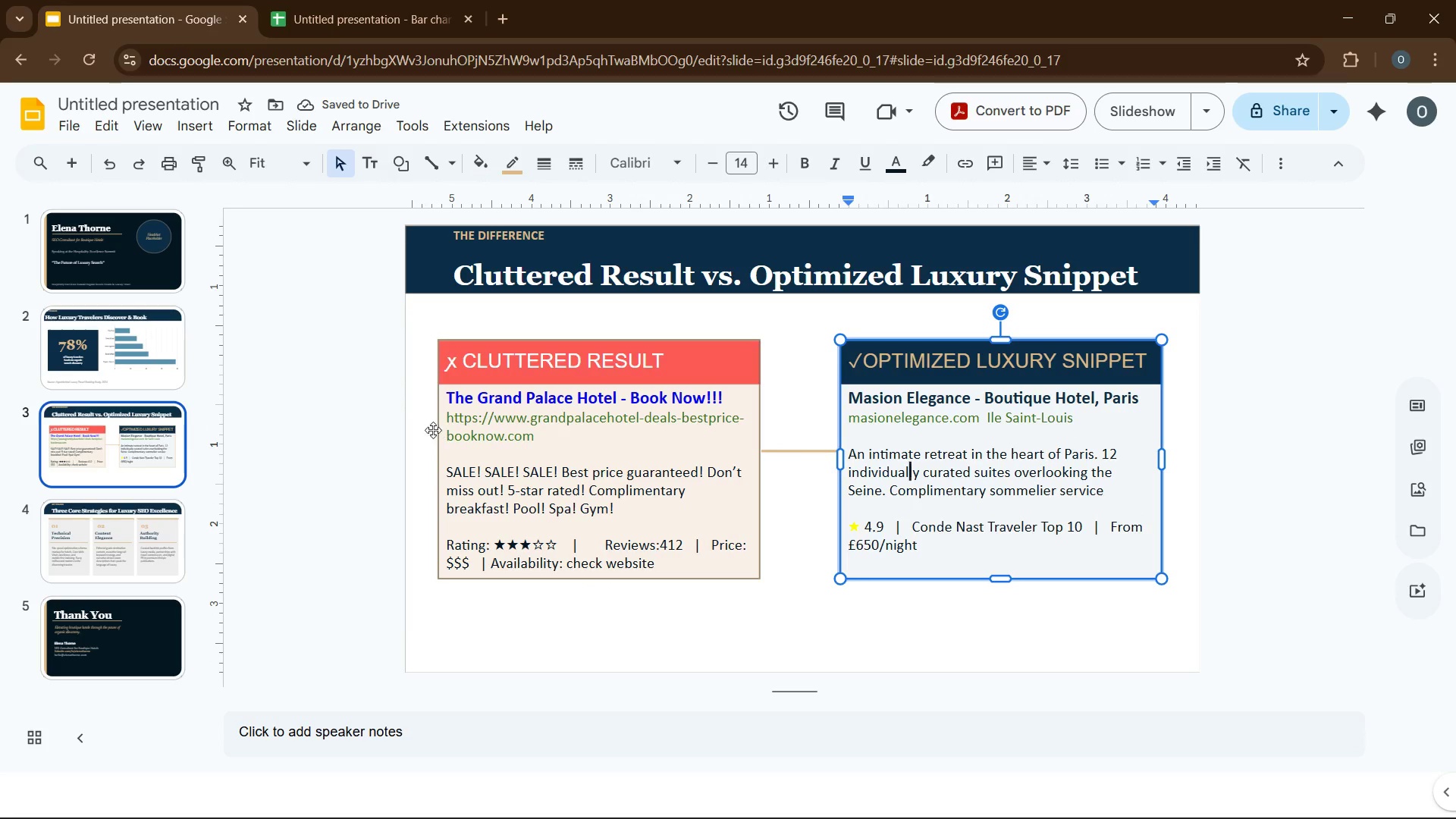 
left_click([395, 395])
 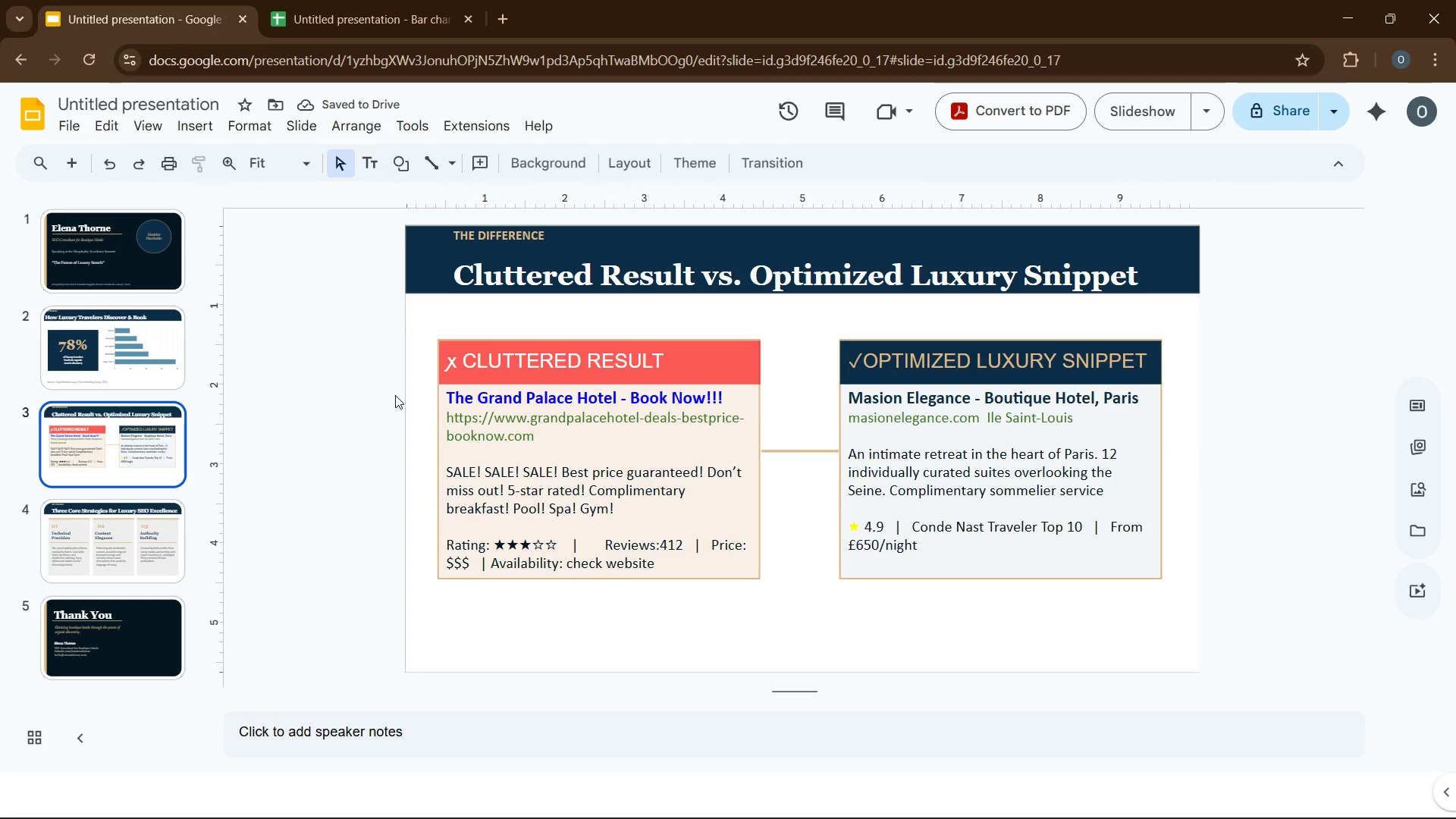 
key(ArrowUp)
 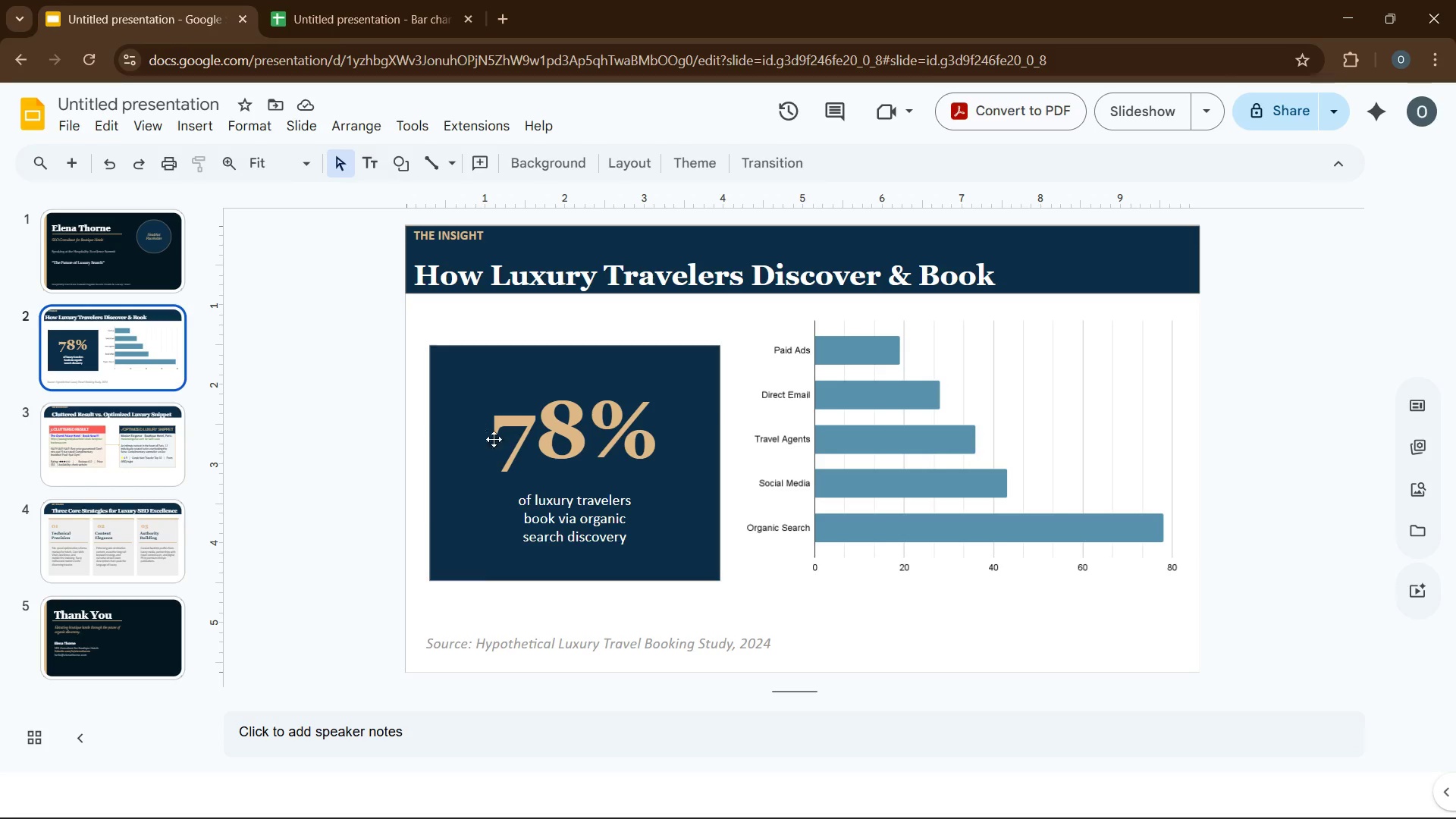 
left_click([547, 497])
 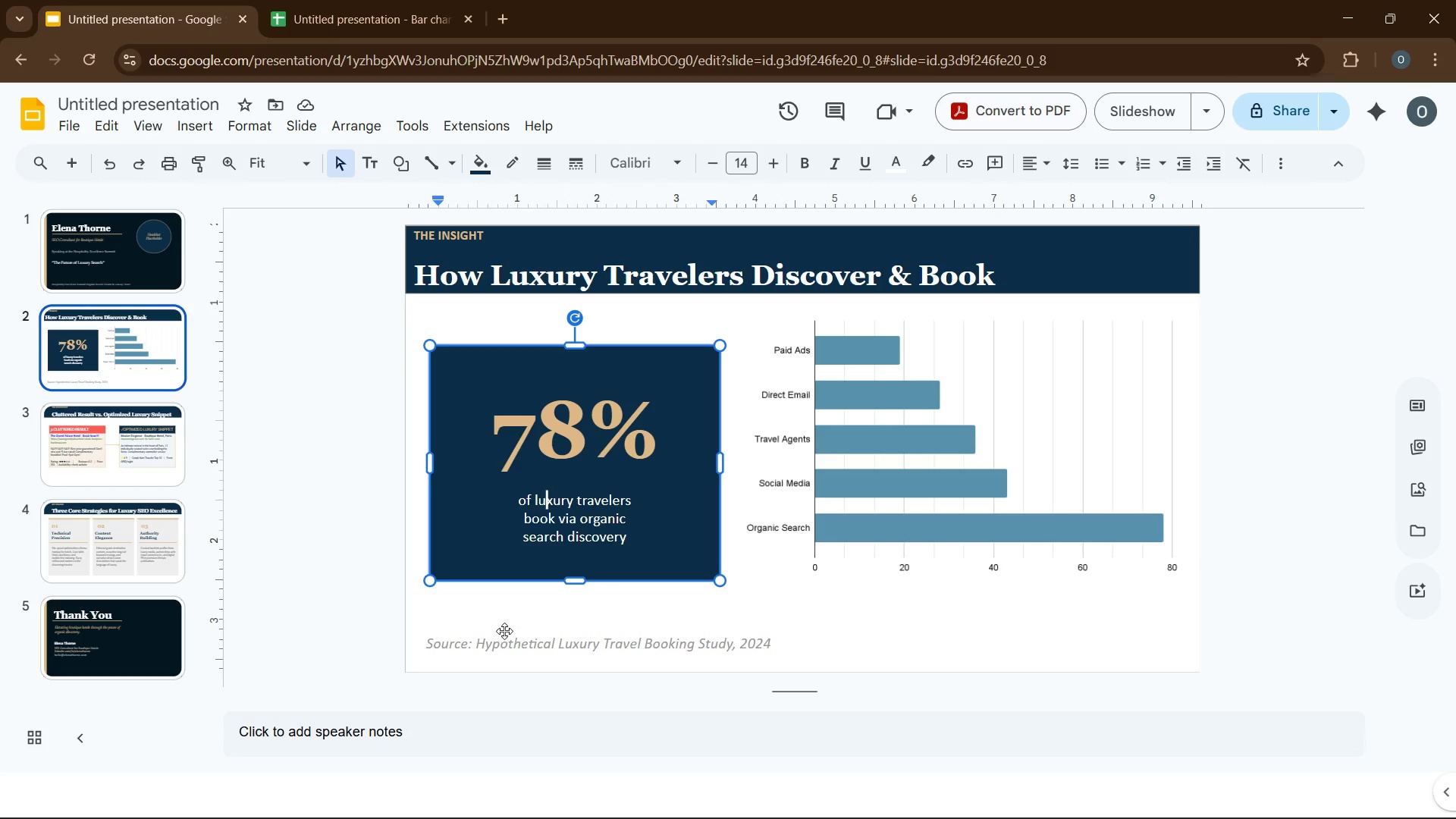 
left_click([500, 648])
 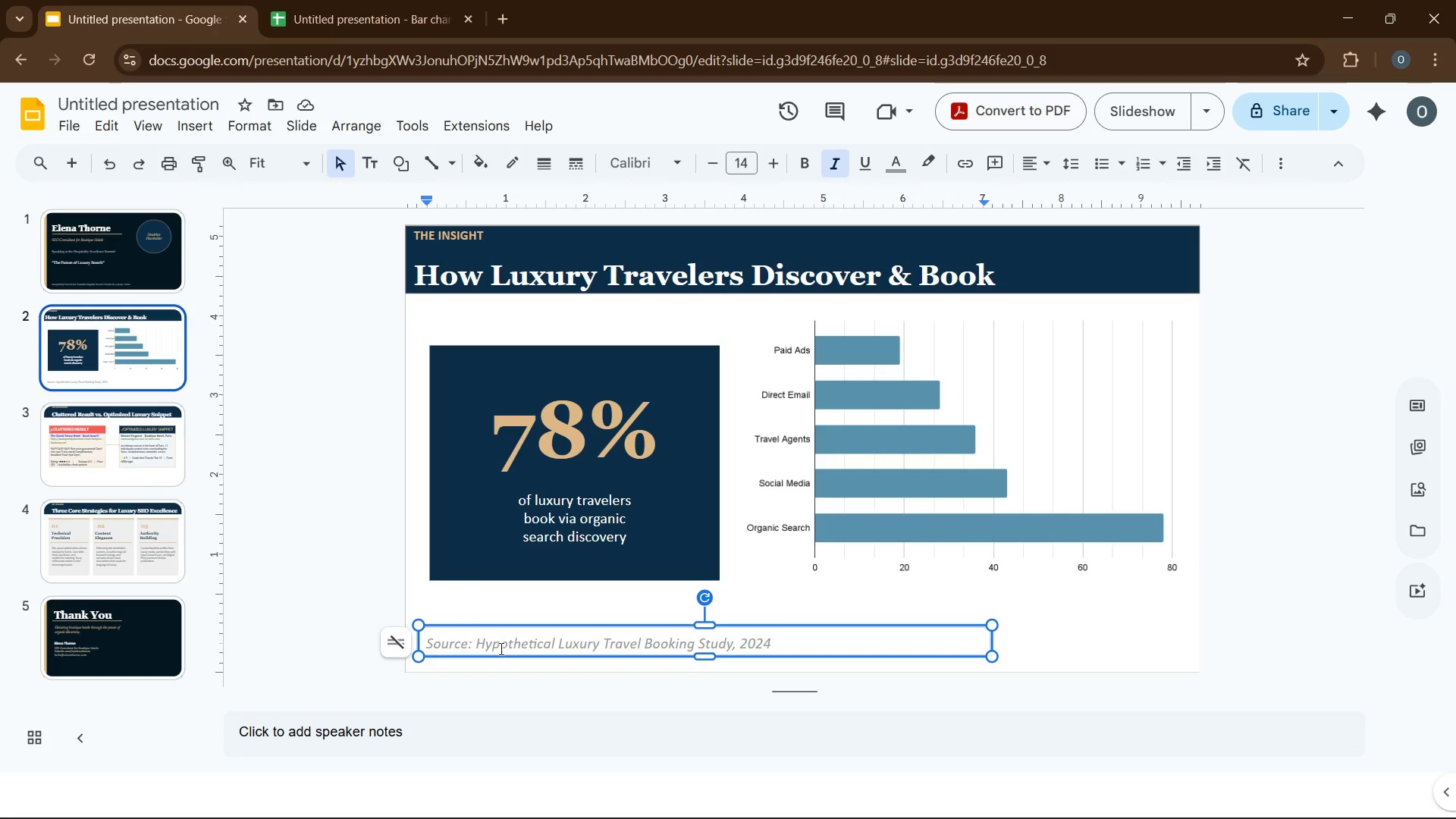 
hold_key(key=ControlLeft, duration=0.5)
 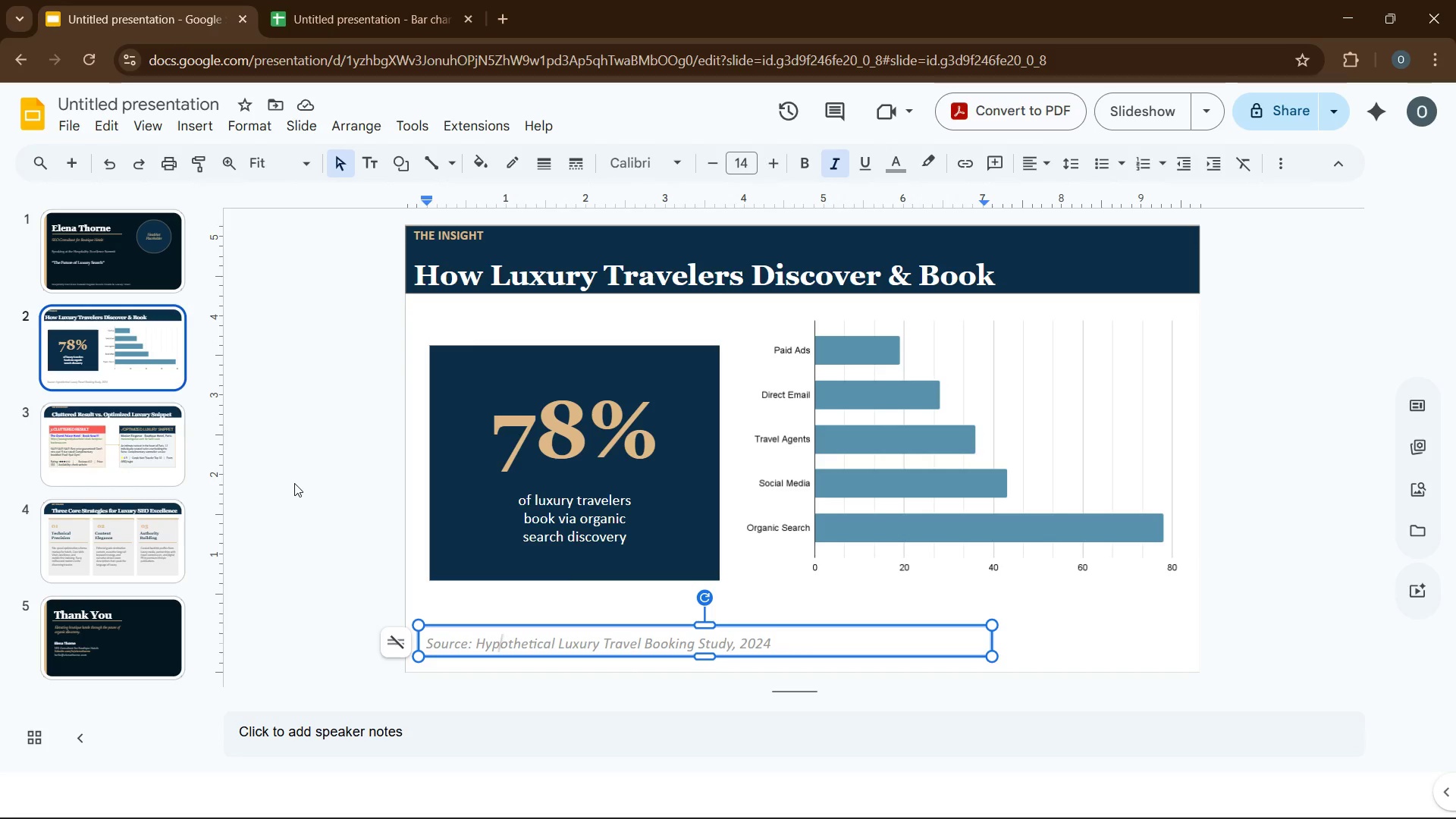 
left_click([303, 479])
 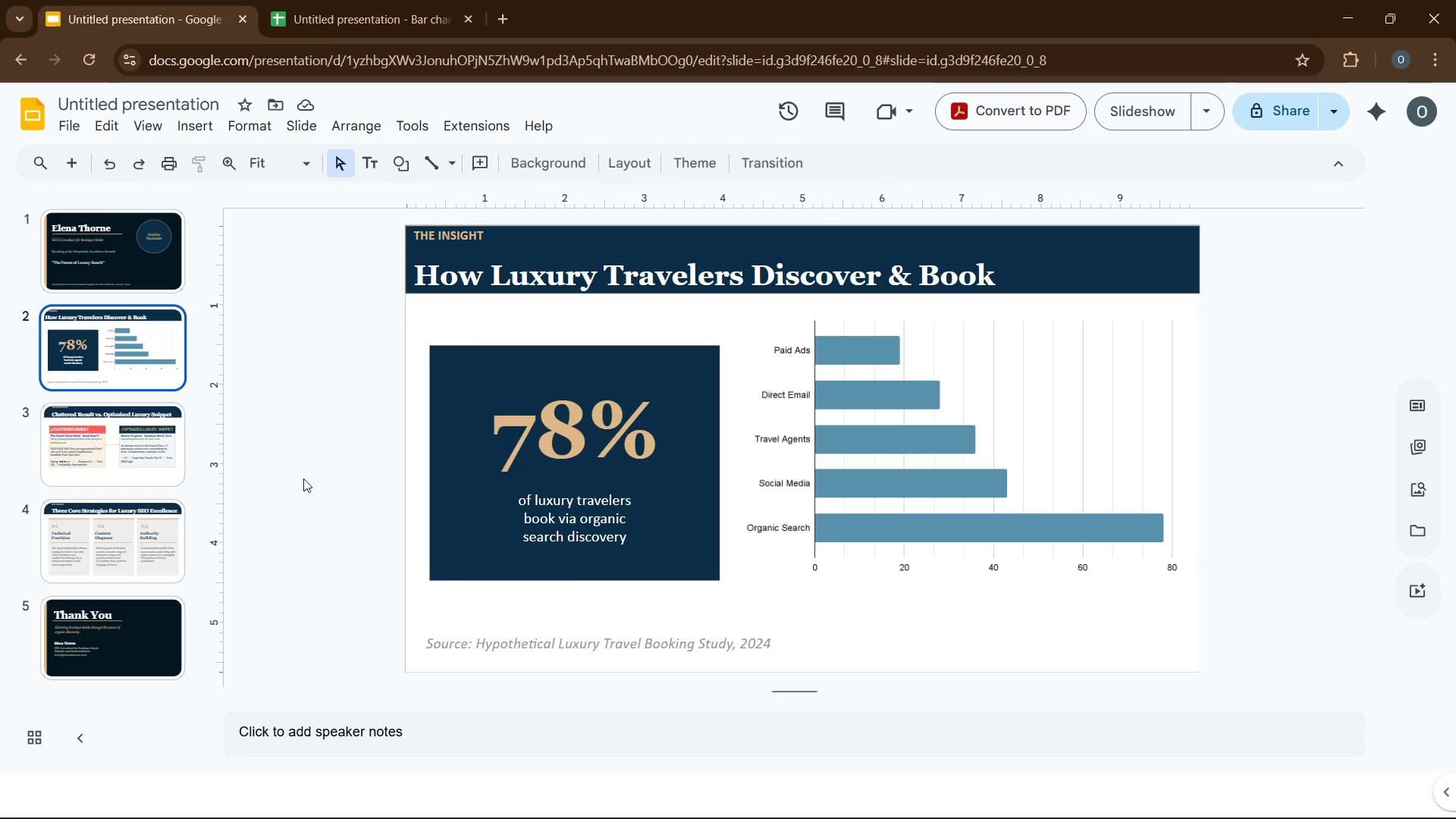 
key(ArrowUp)
 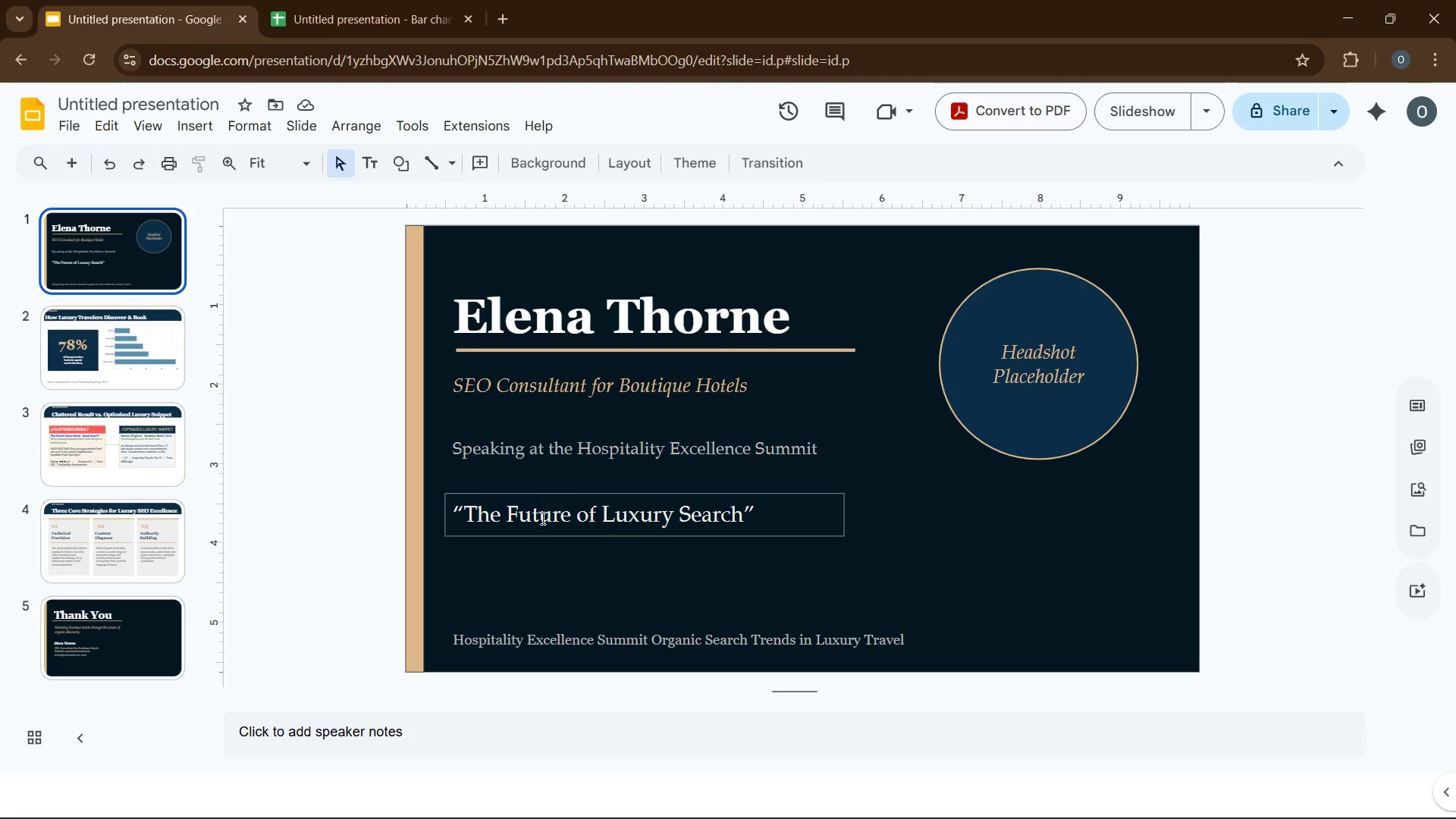 
left_click([541, 518])
 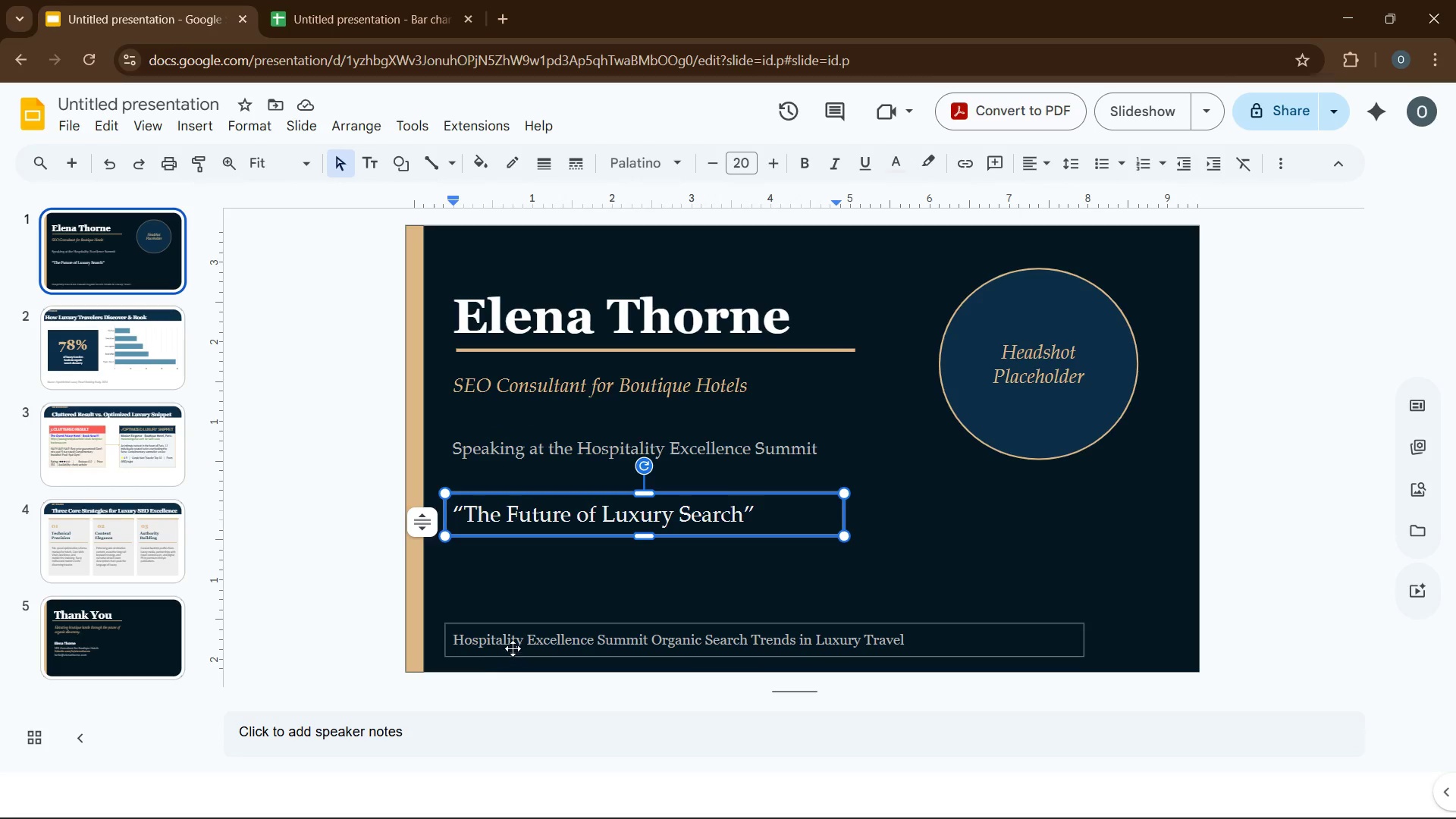 
left_click([515, 646])
 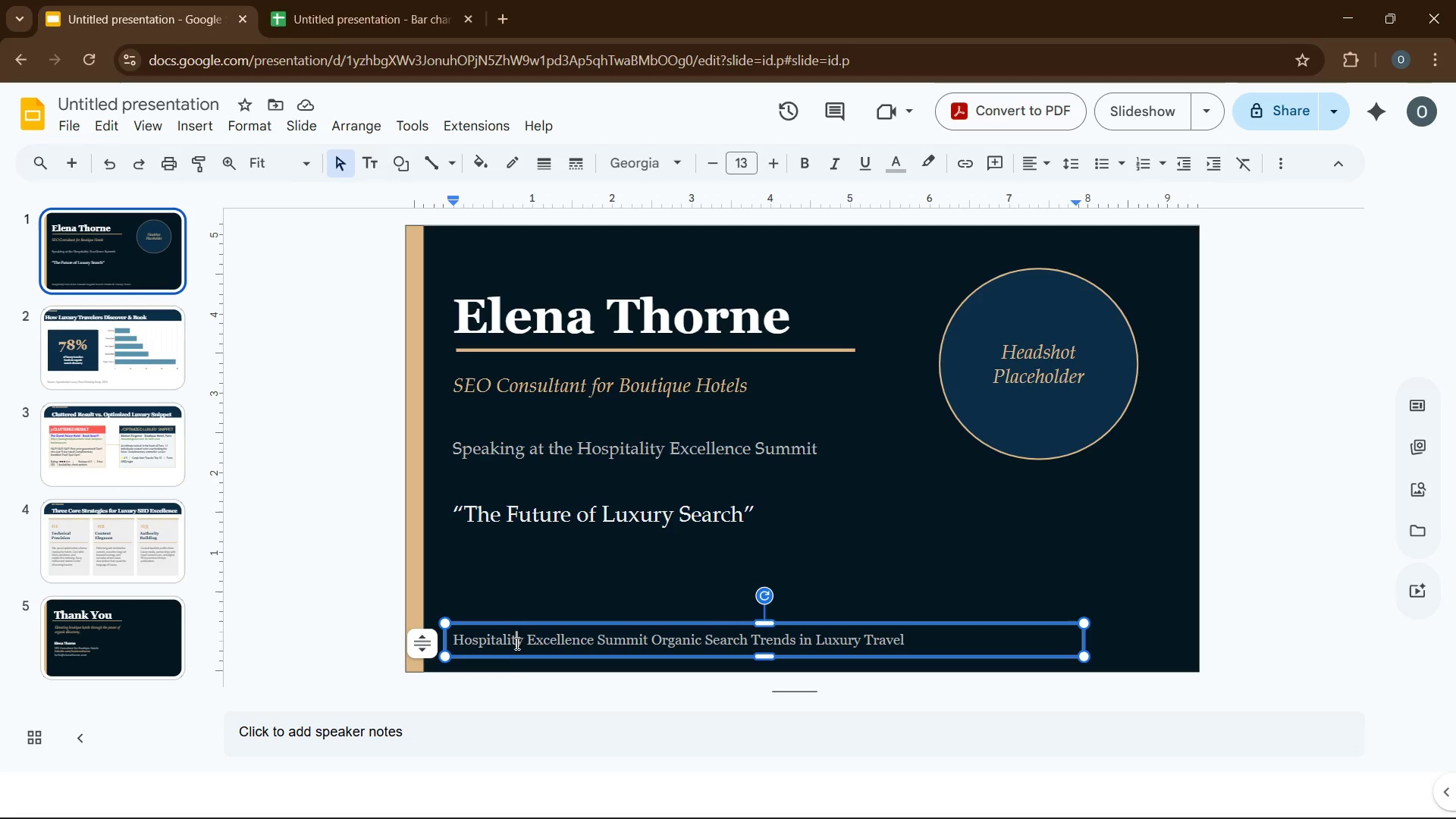 
key(Control+A)
 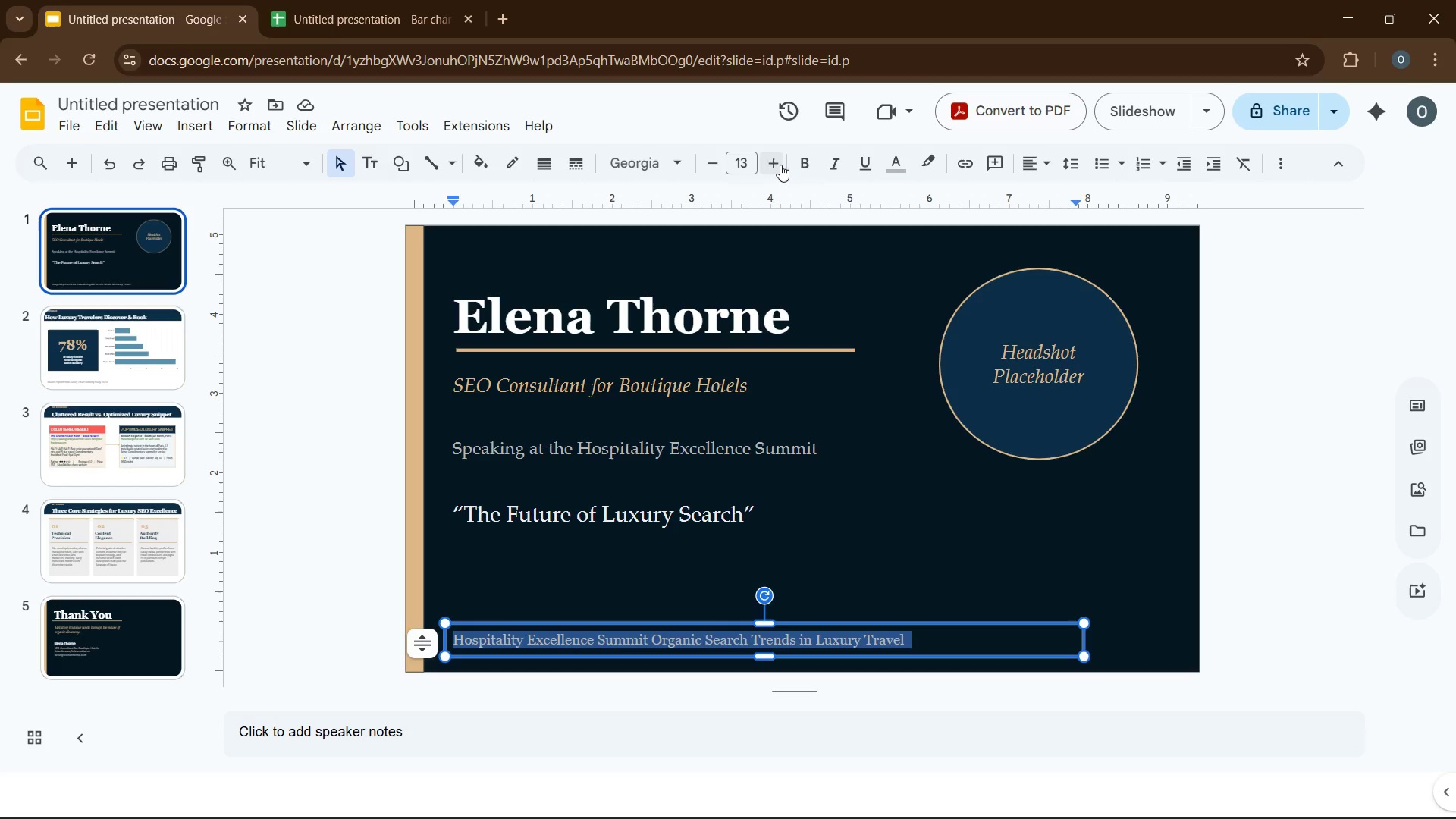 
left_click([780, 167])
 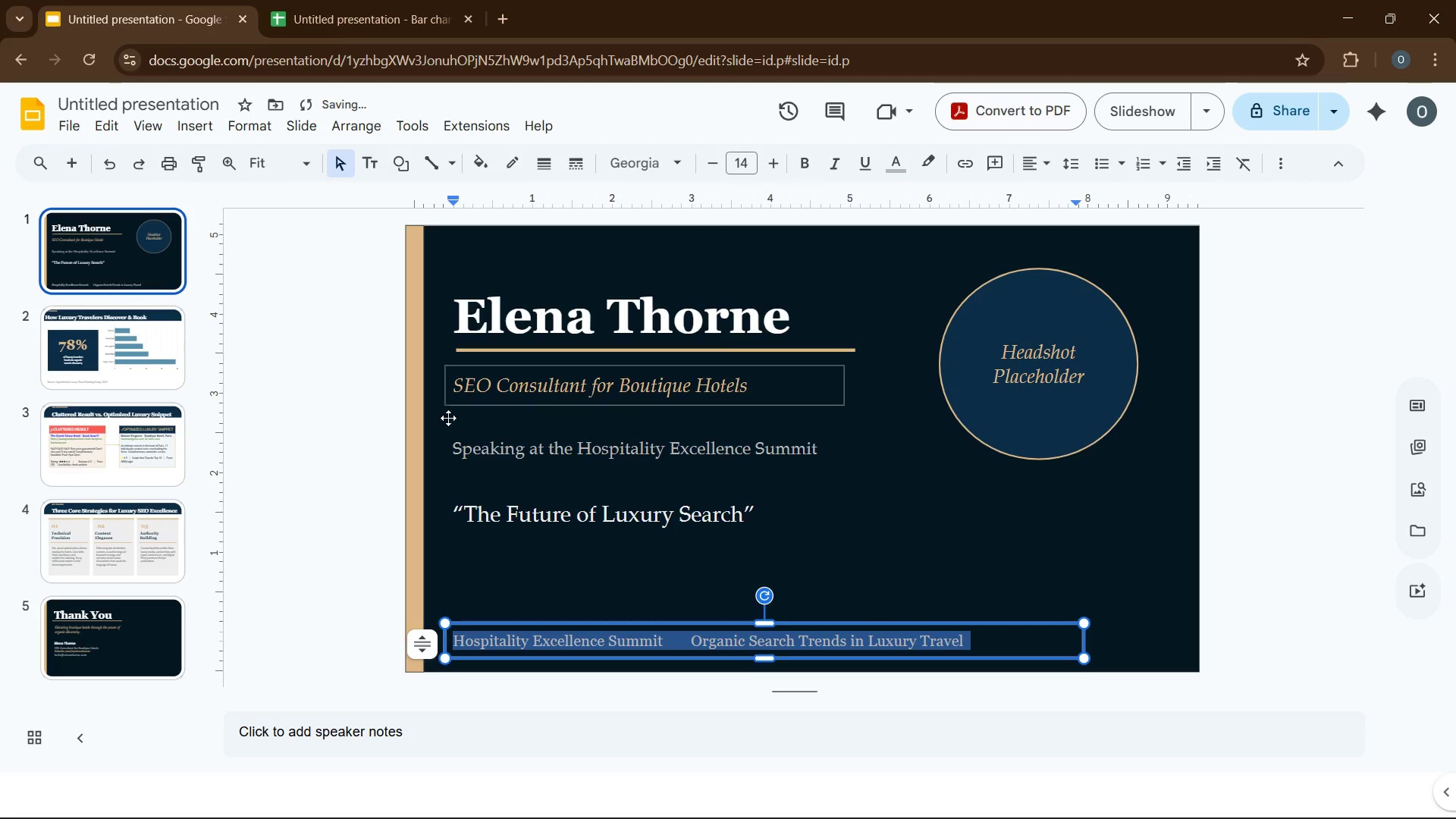 
left_click([491, 437])
 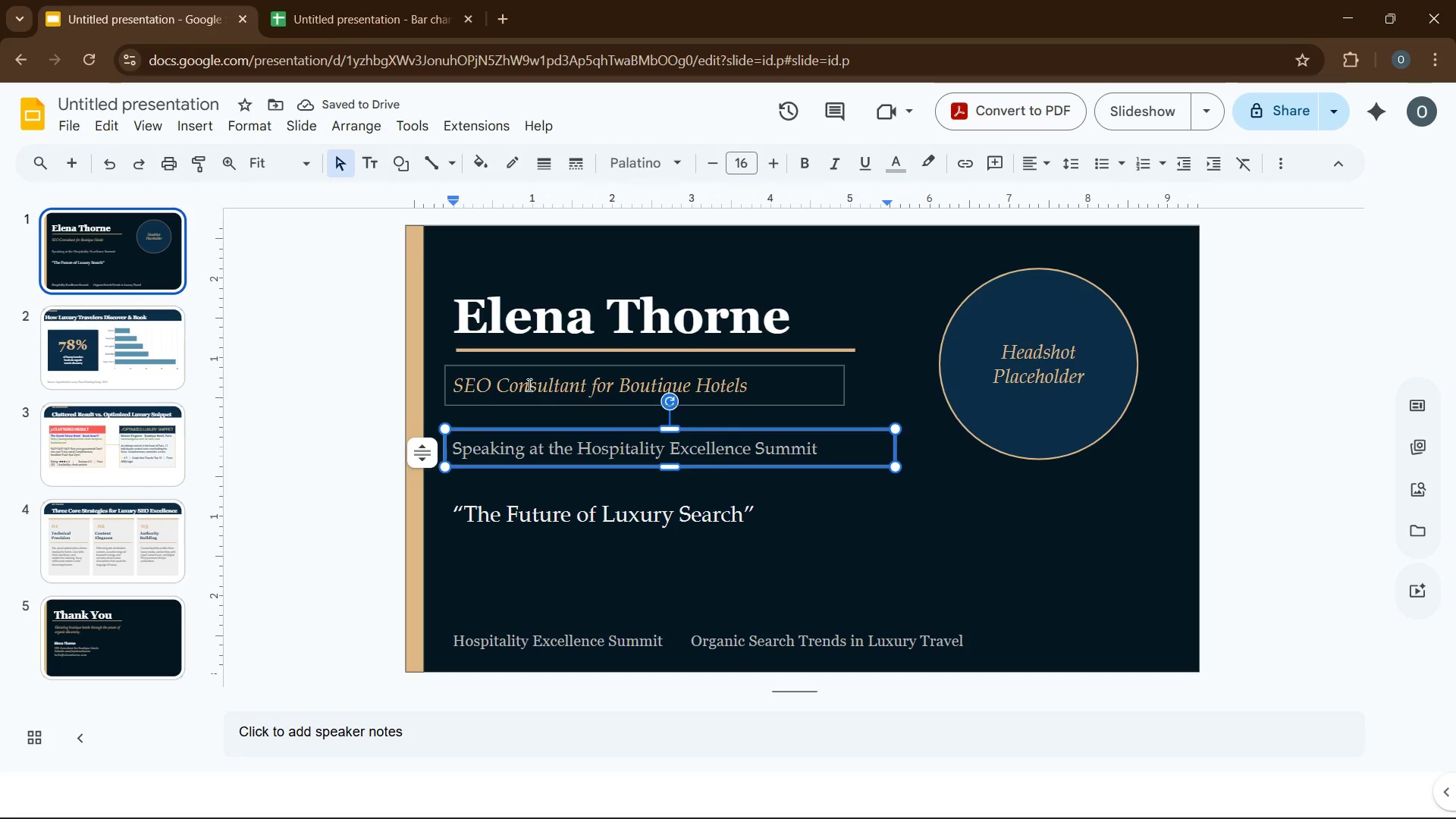 
left_click([528, 384])
 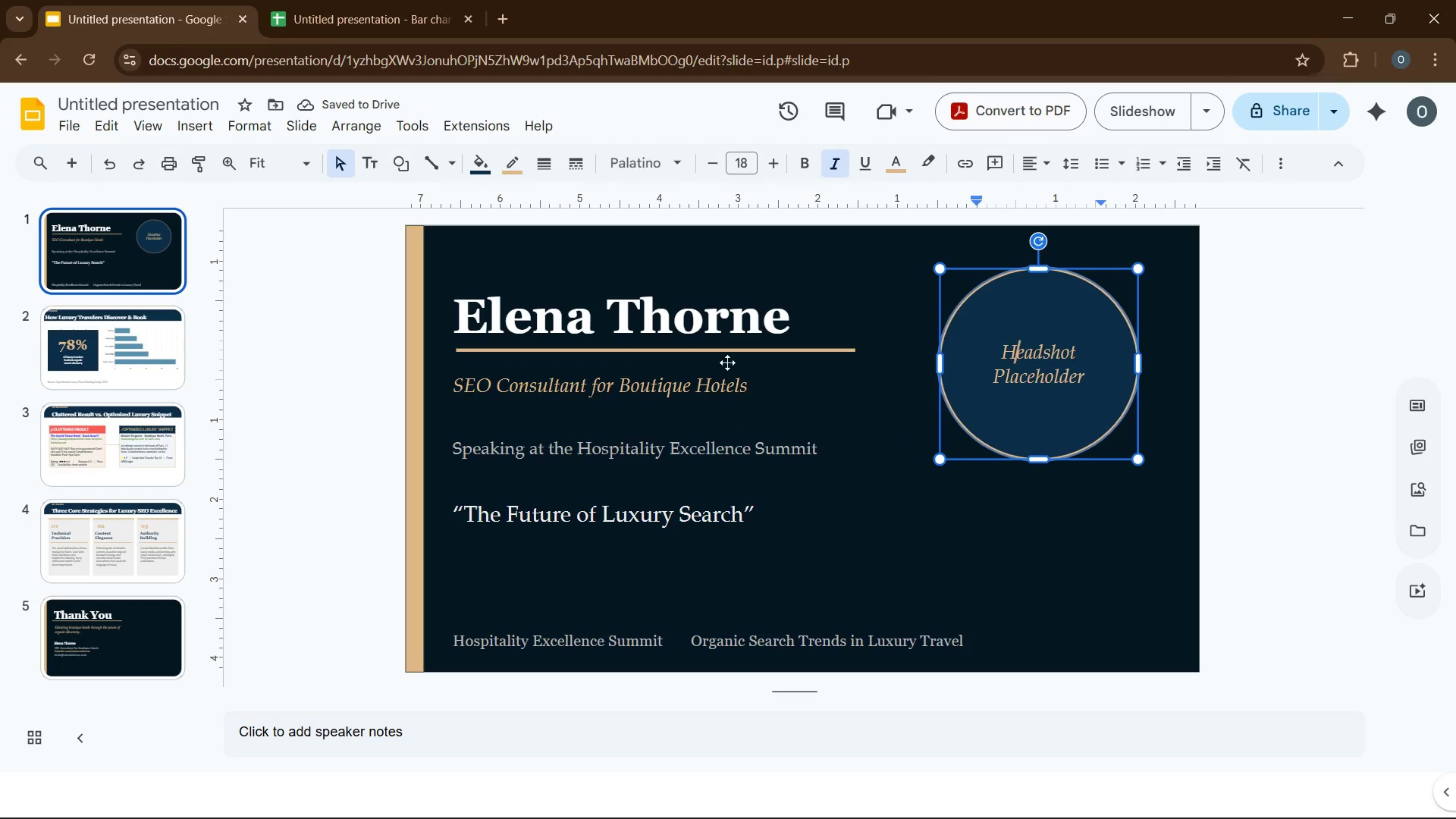 
left_click([353, 388])
 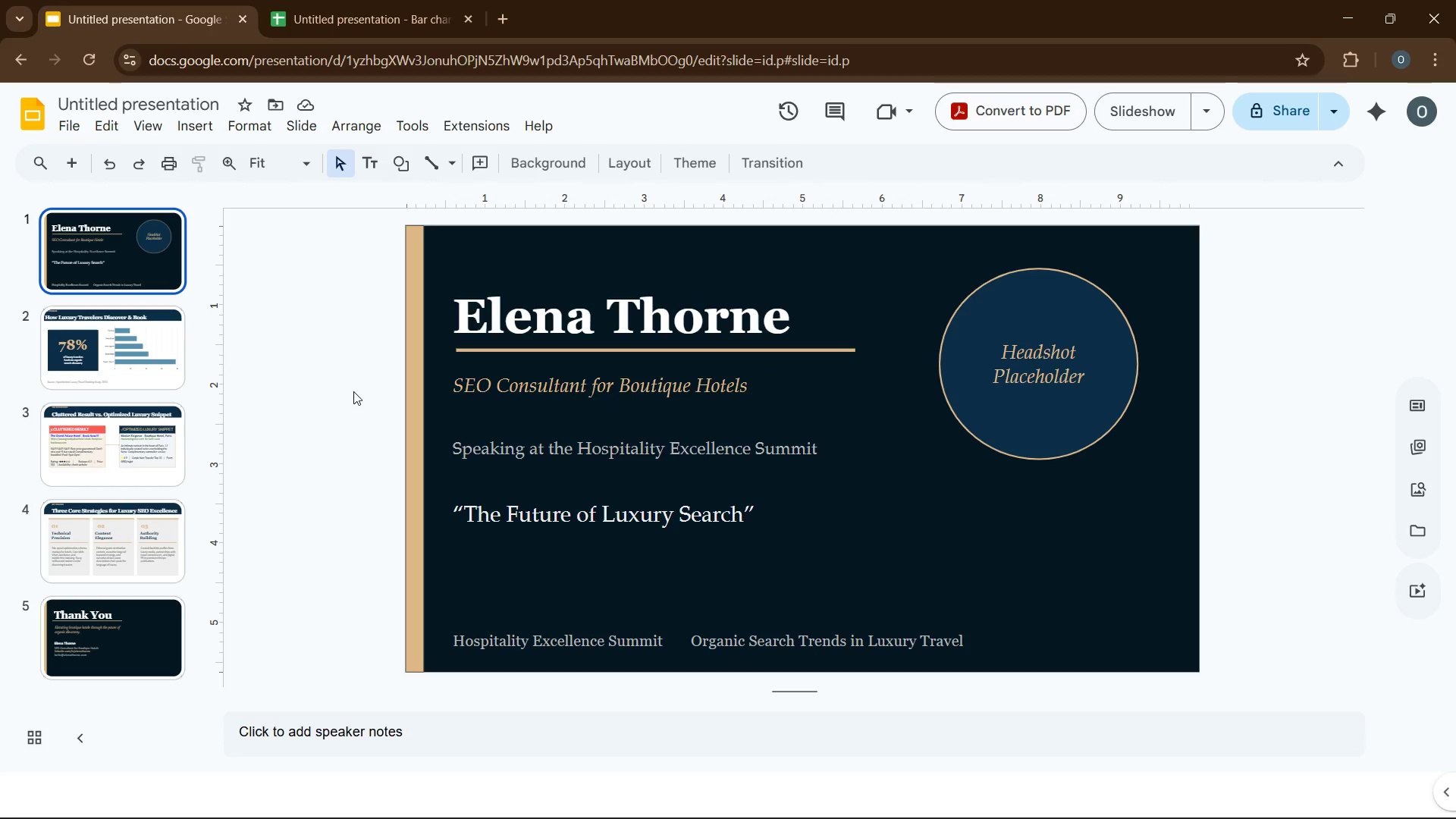 
key(ArrowDown)
 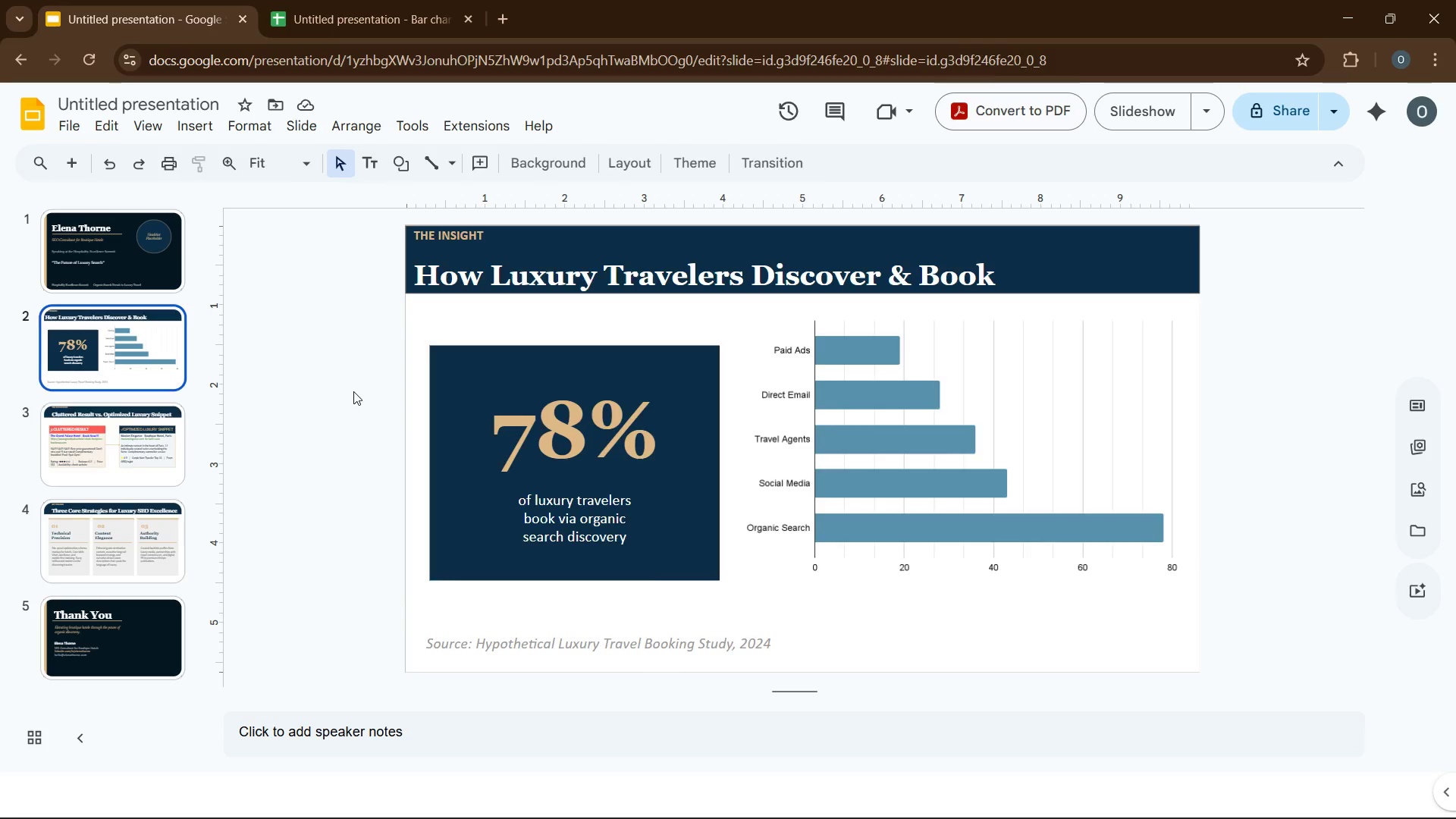 
key(ArrowDown)
 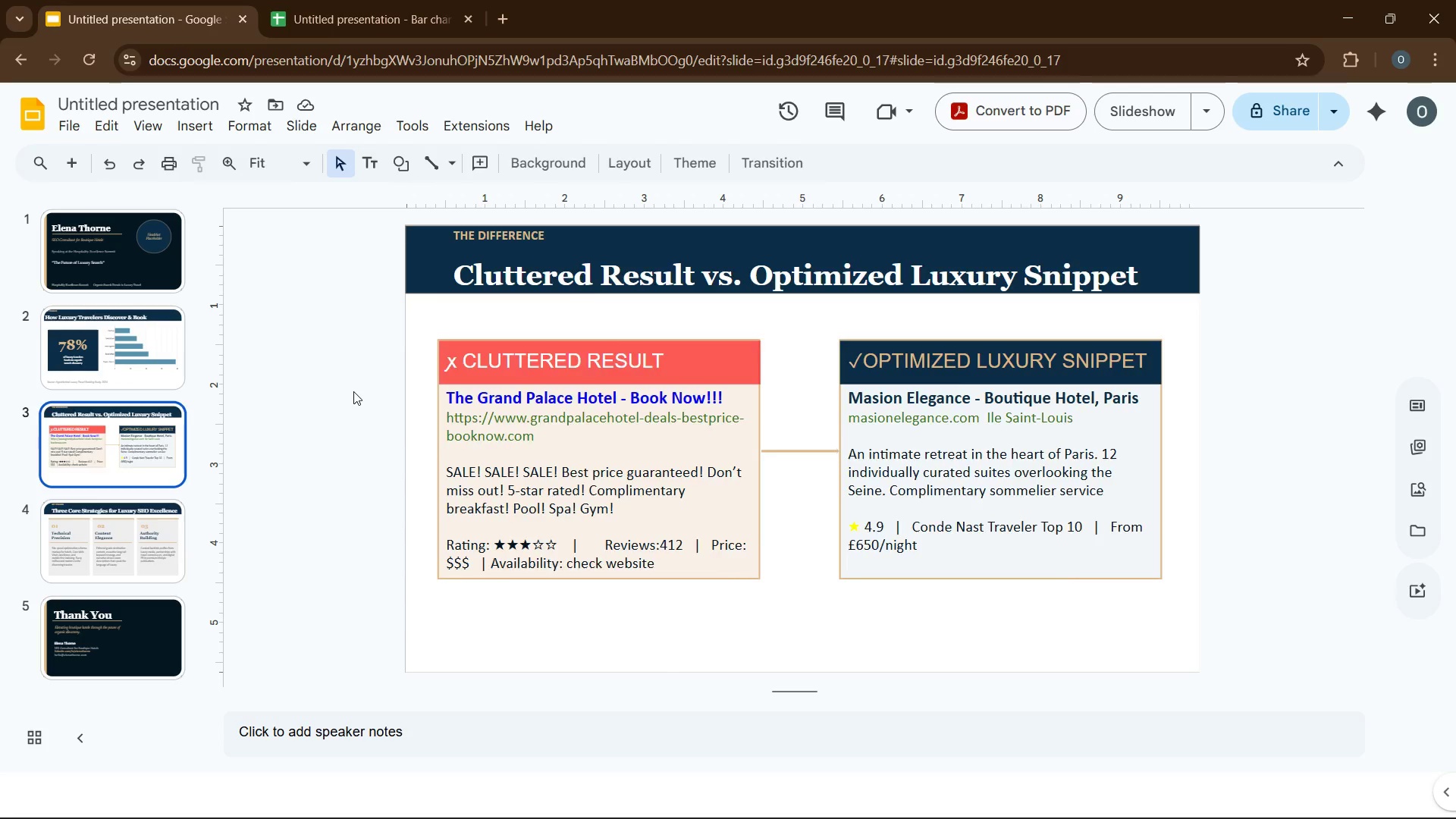 
key(ArrowDown)
 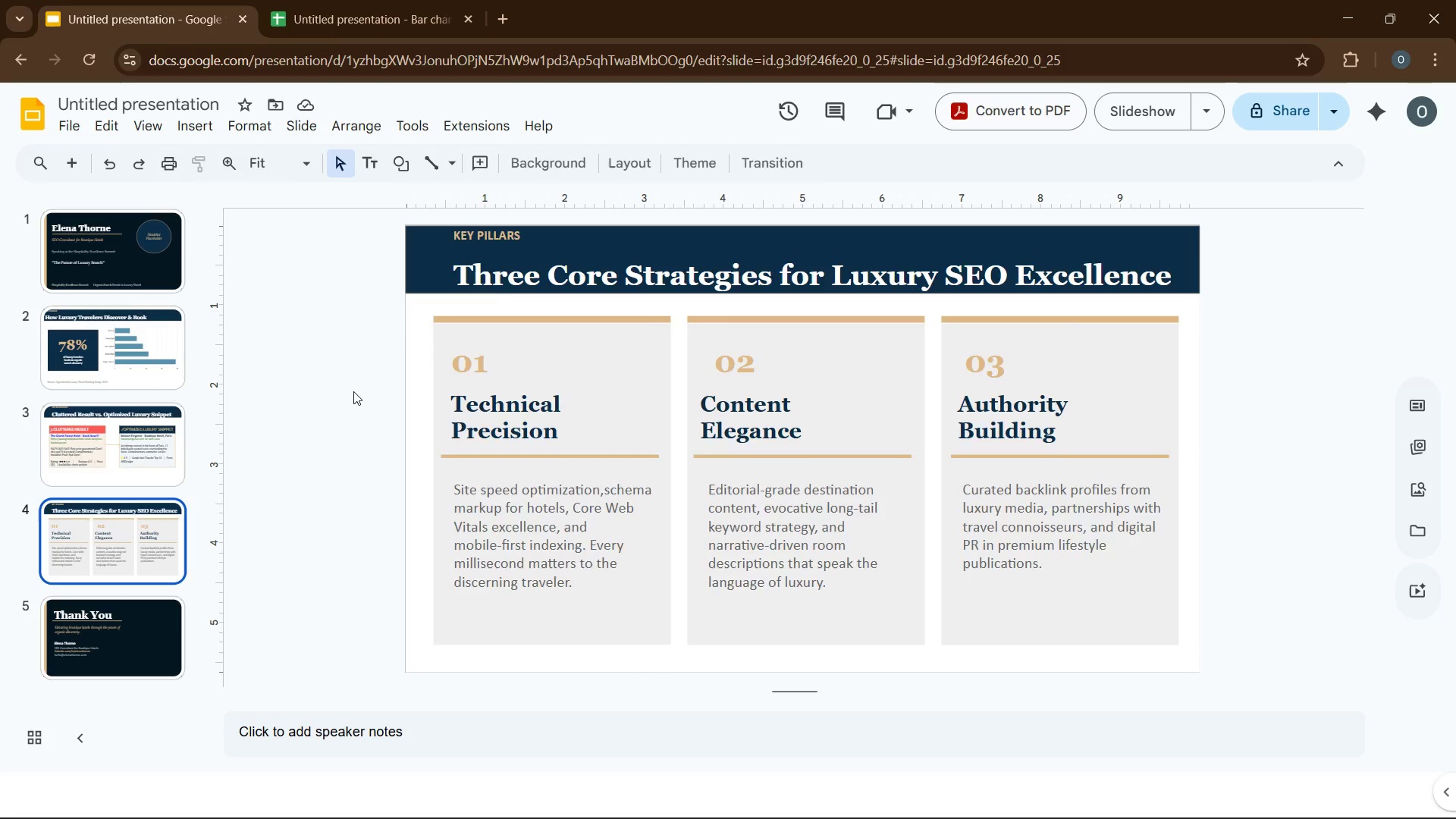 
key(ArrowDown)
 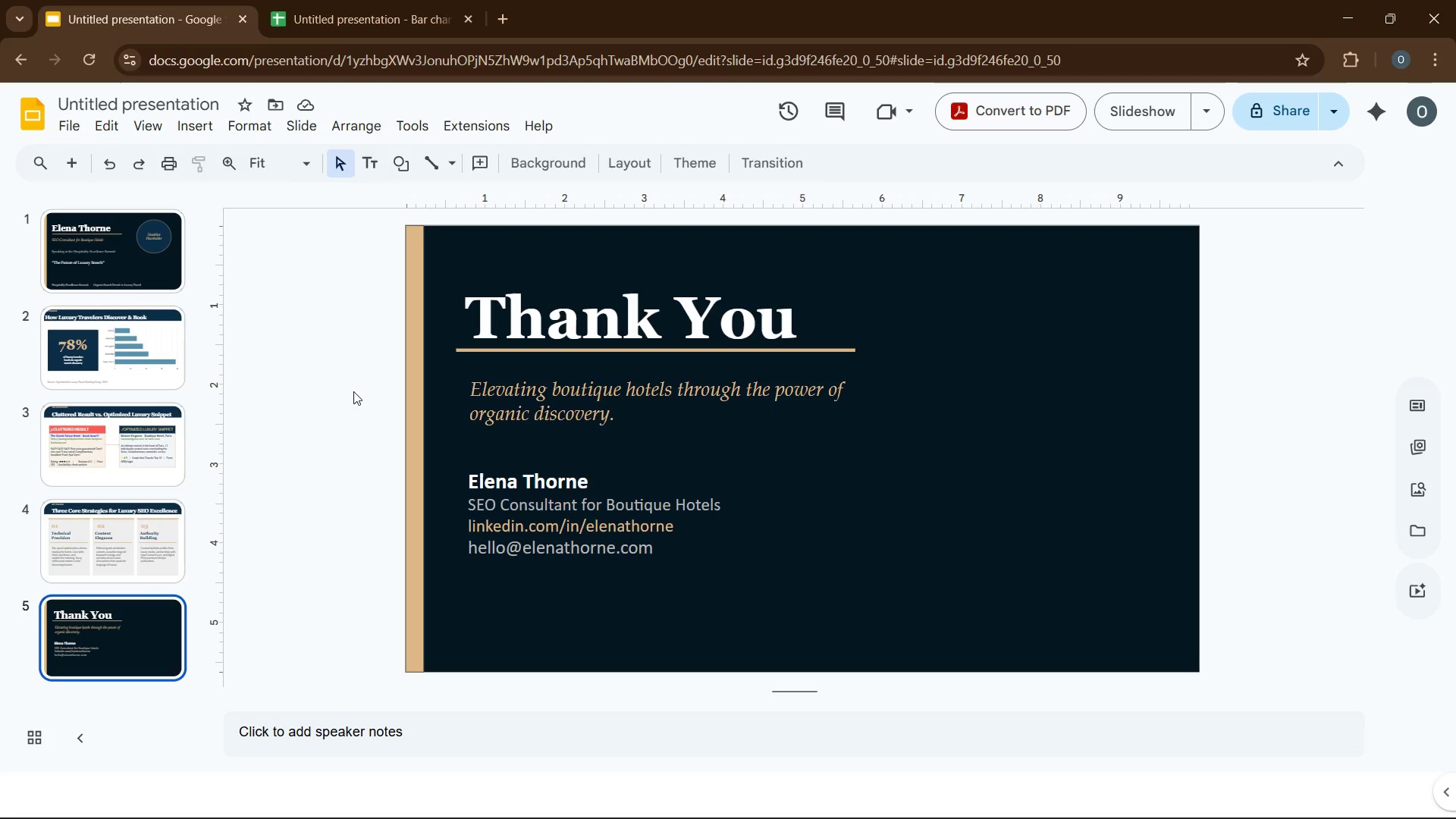 
key(ArrowDown)
 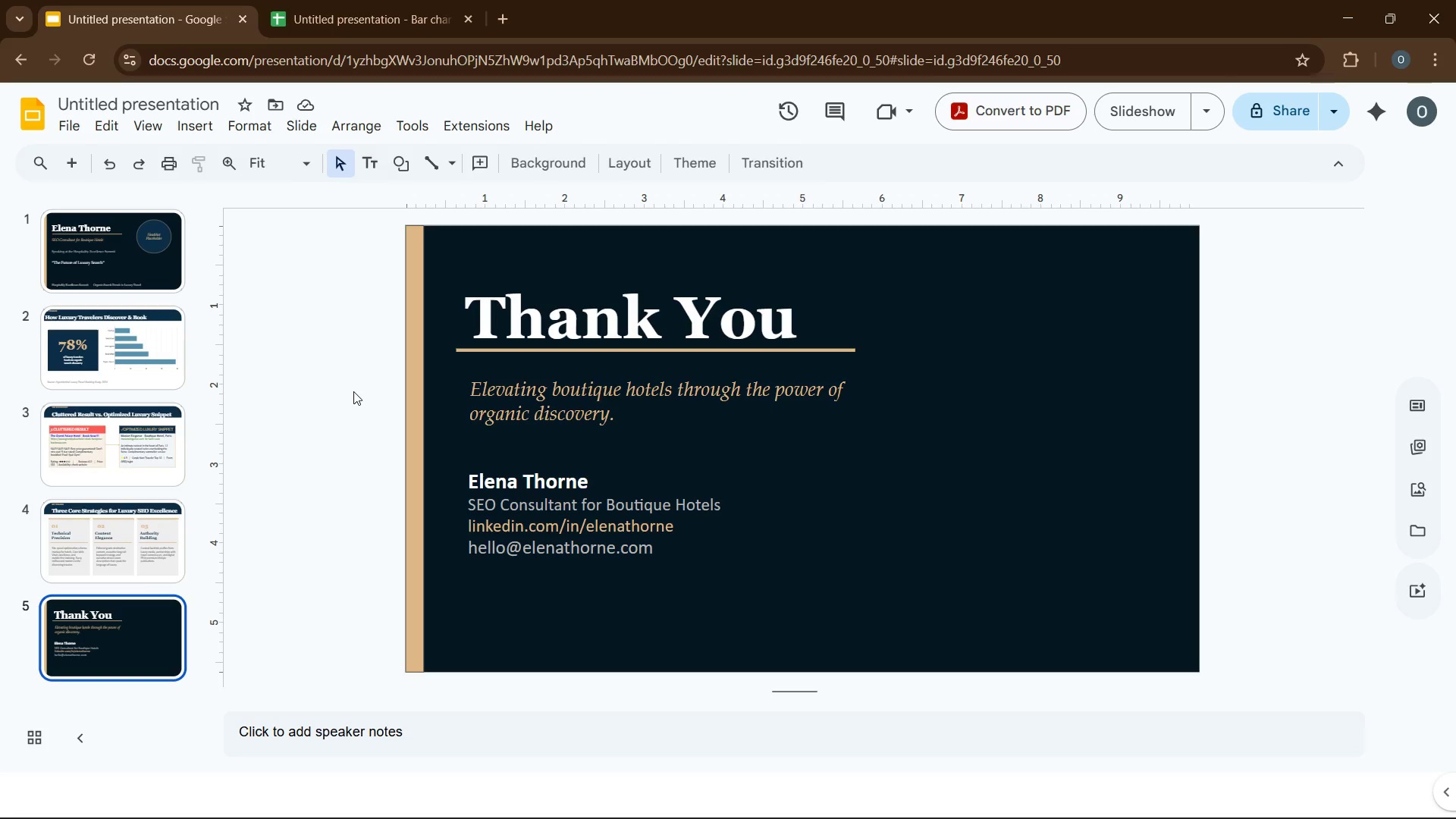 
key(ArrowDown)
 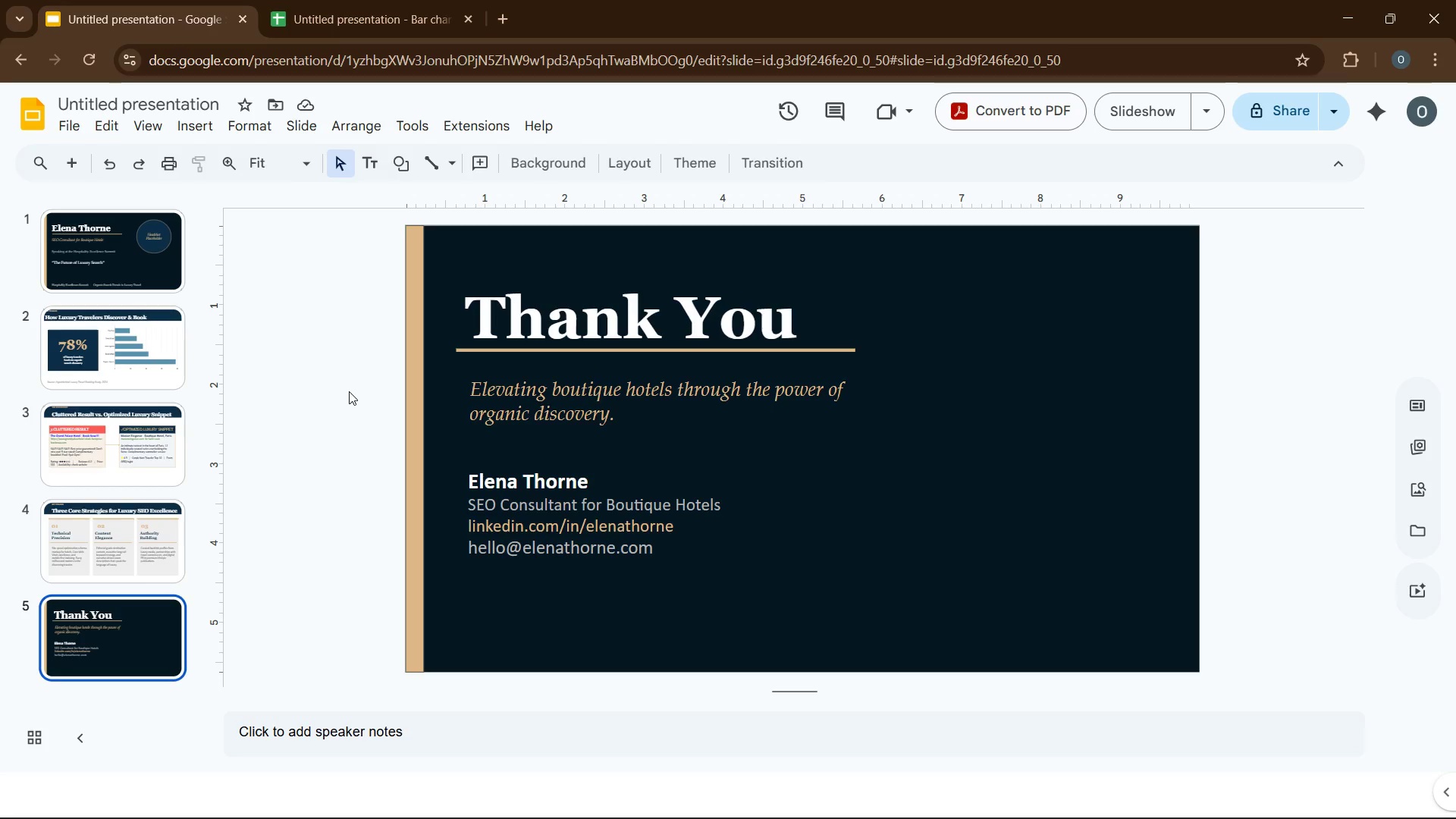 
wait(11.25)
 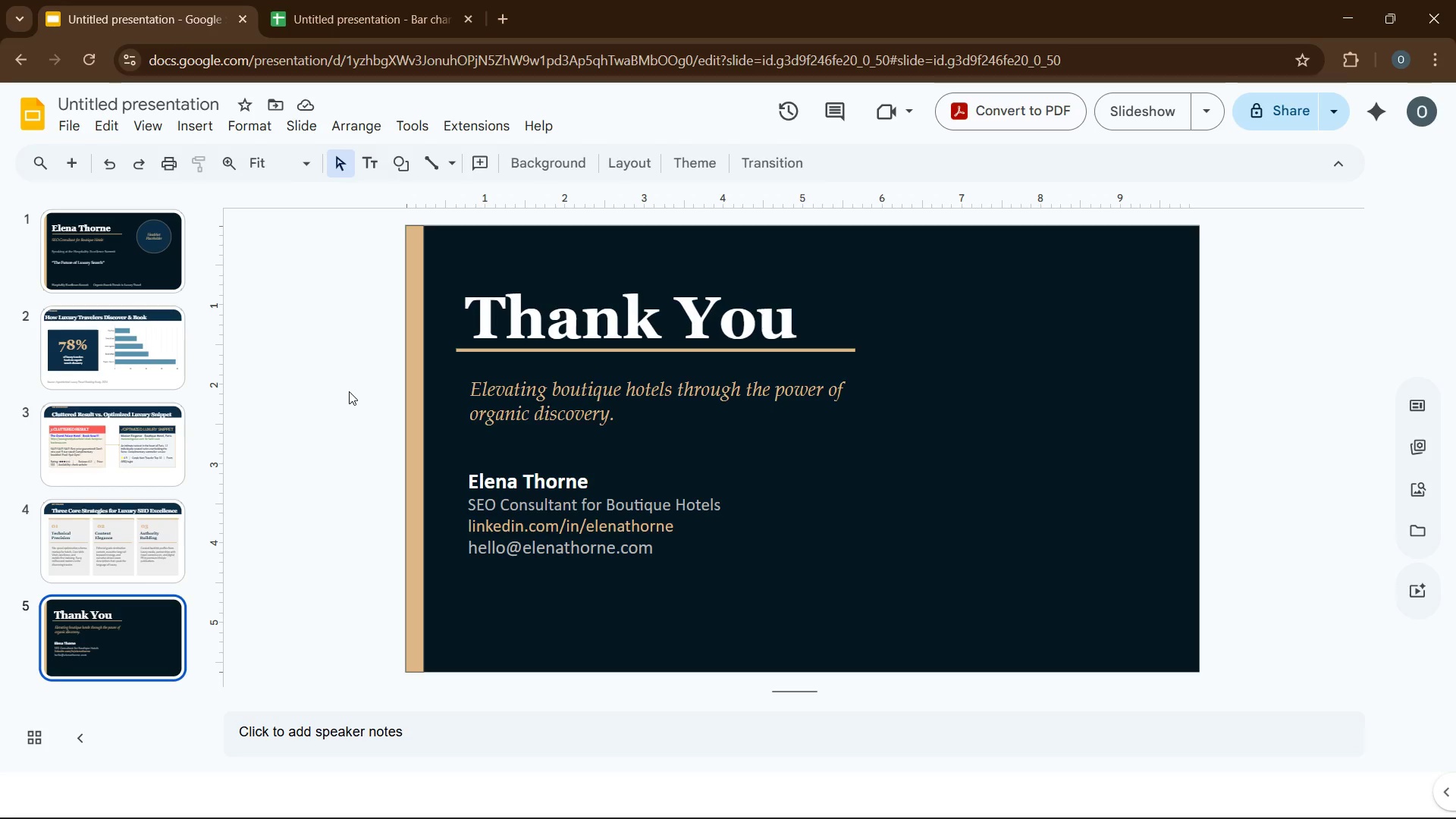 
left_click([204, 129])
 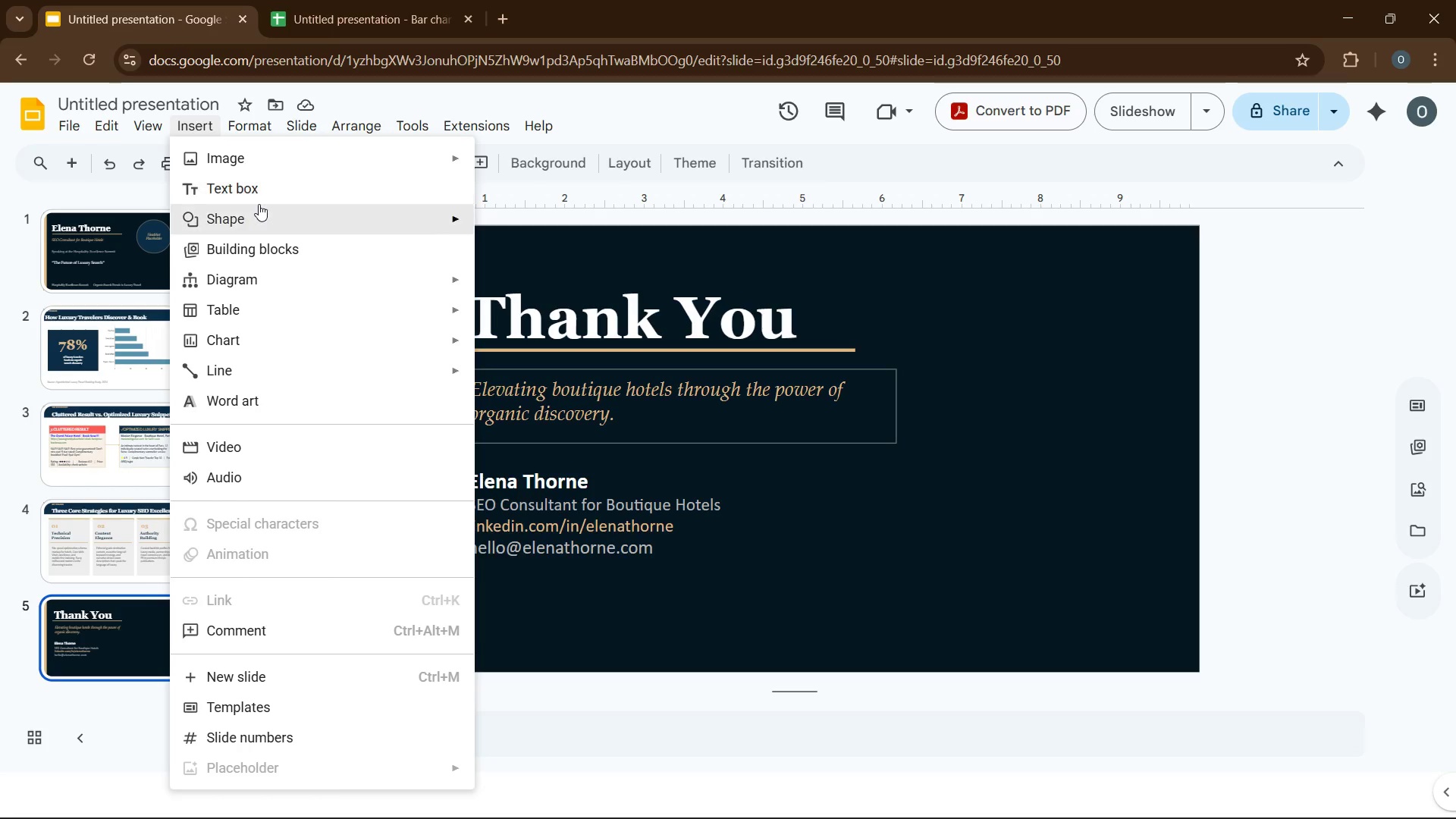 
left_click([261, 207])
 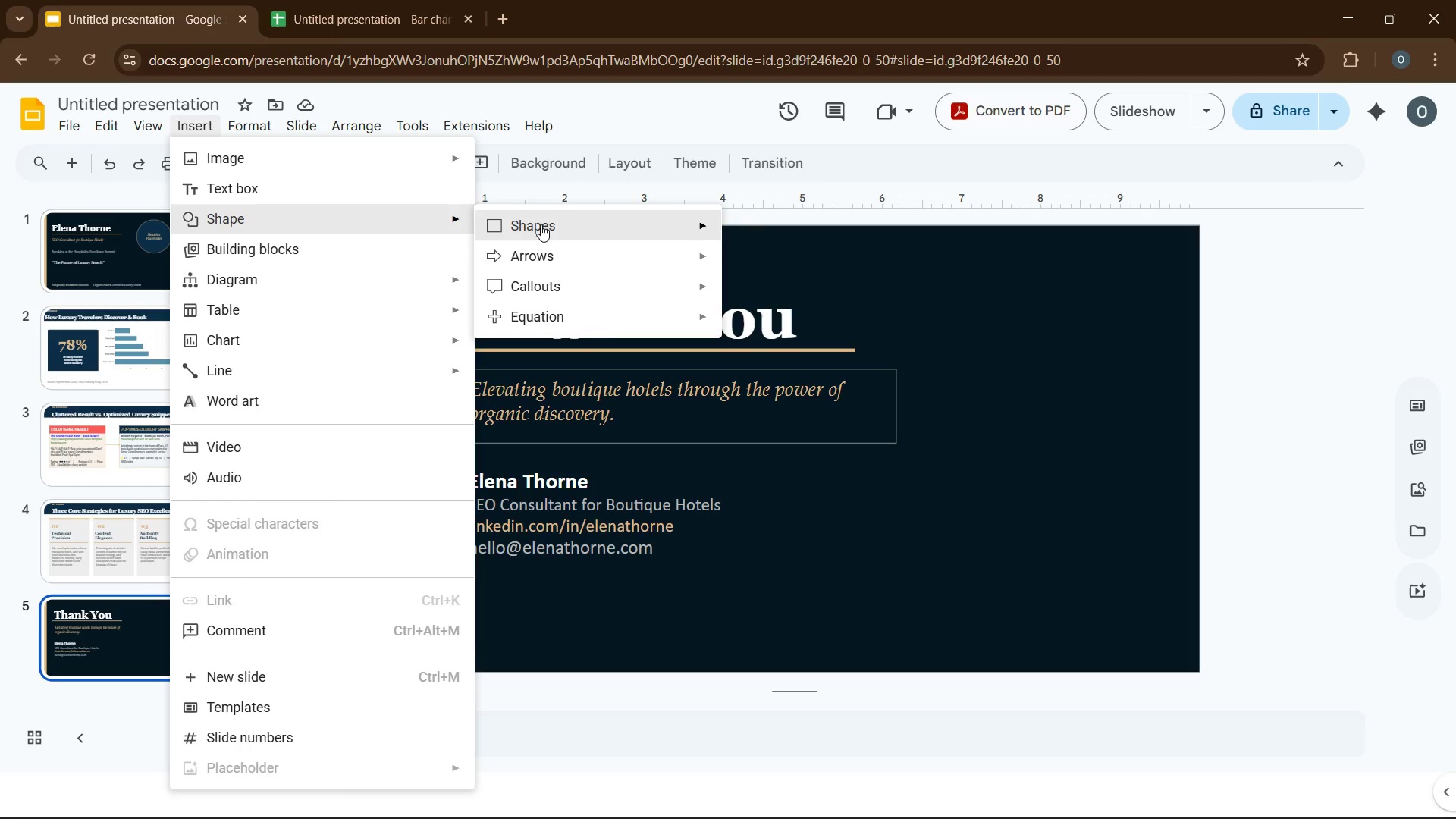 
left_click([569, 227])
 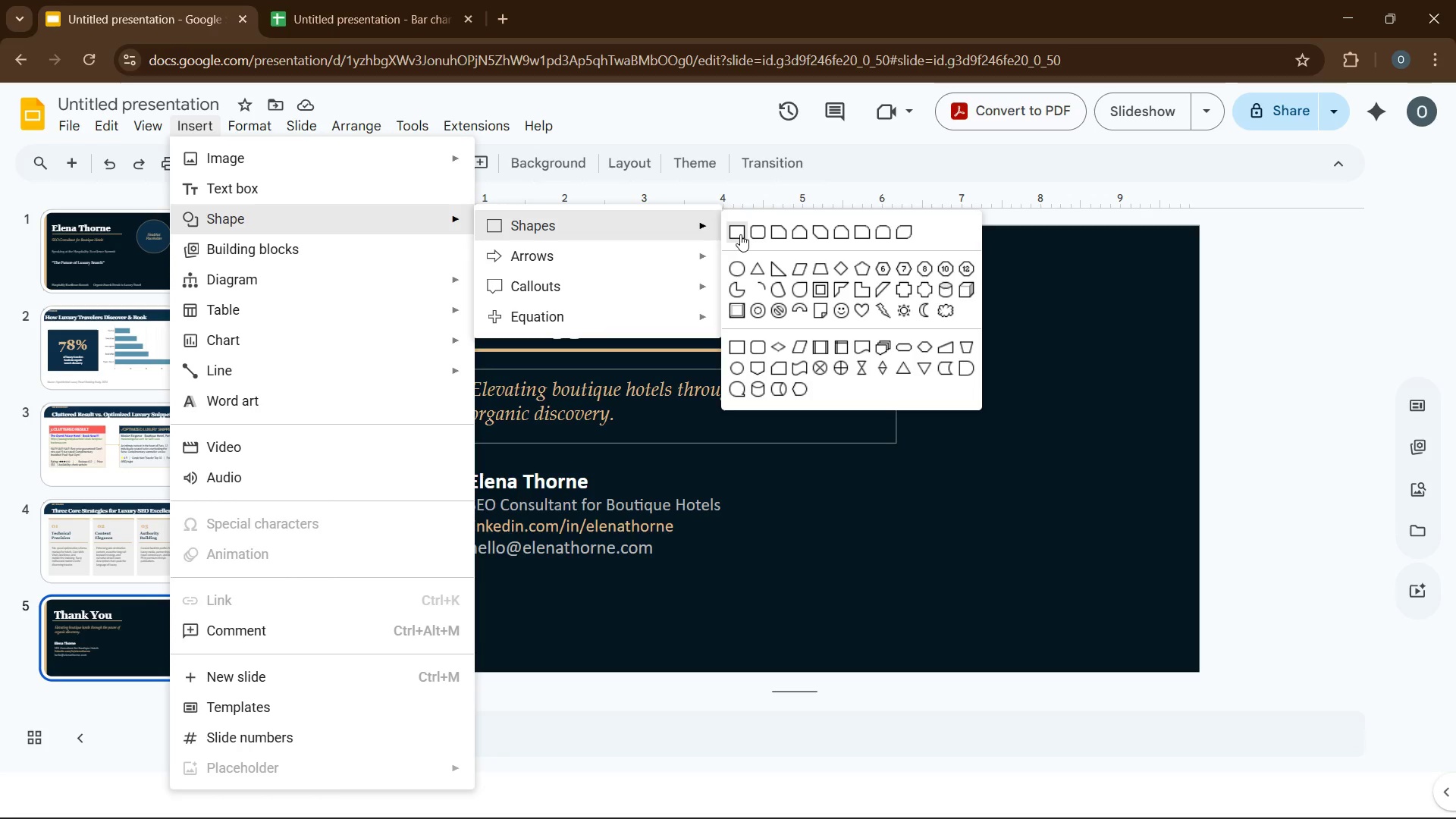 
left_click([740, 234])
 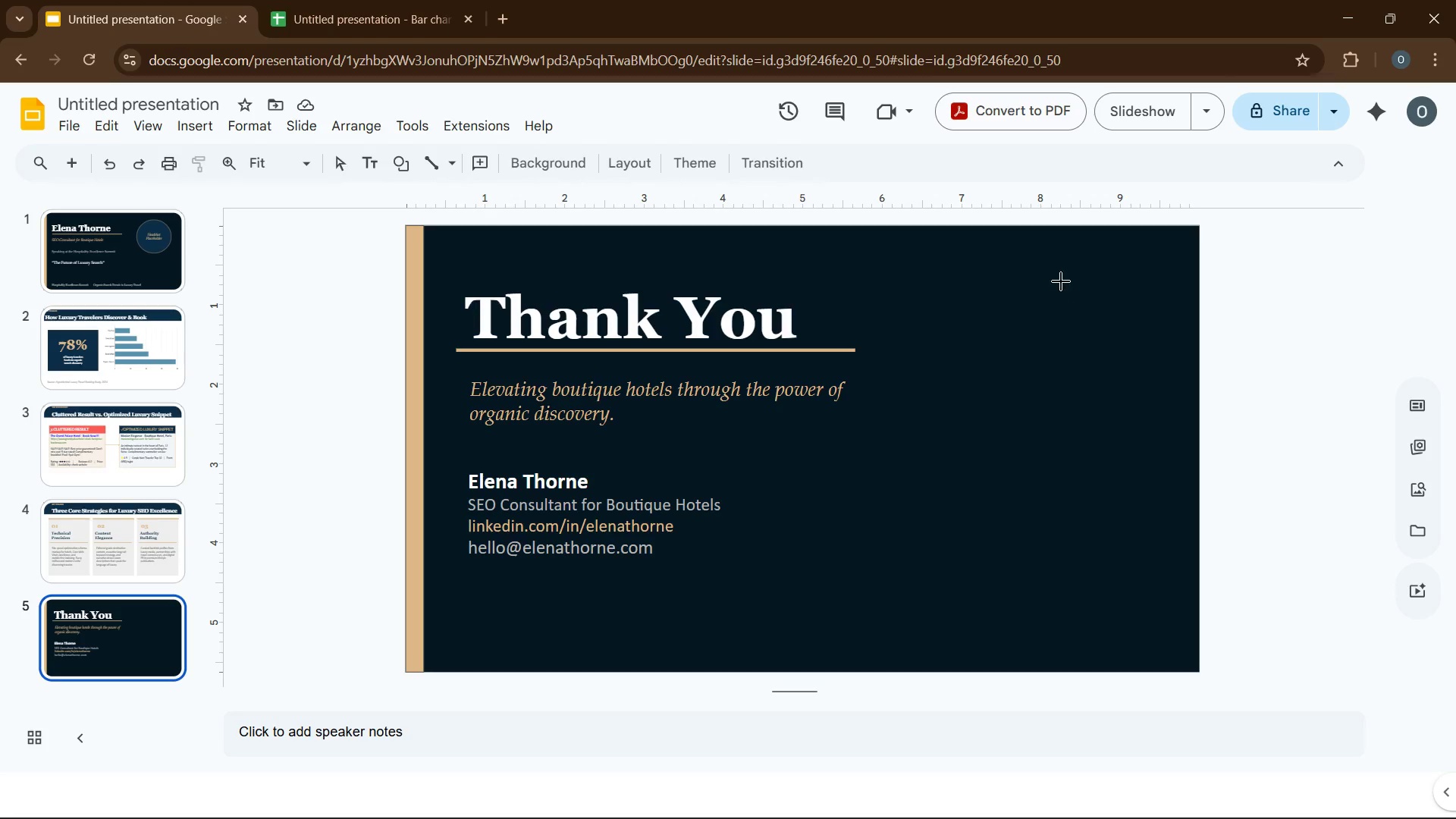 
left_click_drag(start_coordinate=[945, 341], to_coordinate=[1116, 518])
 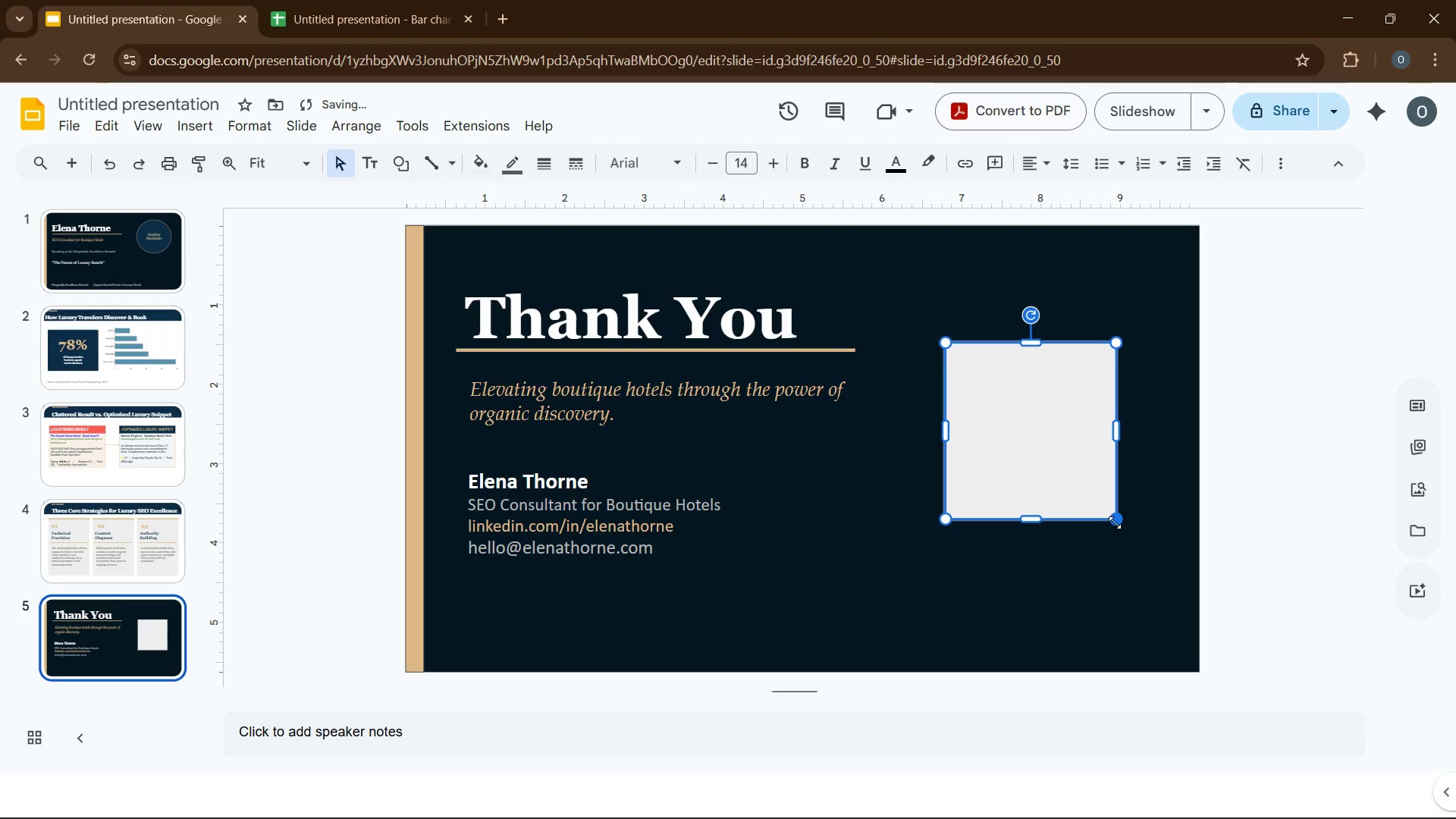 
left_click_drag(start_coordinate=[1116, 522], to_coordinate=[1134, 522])
 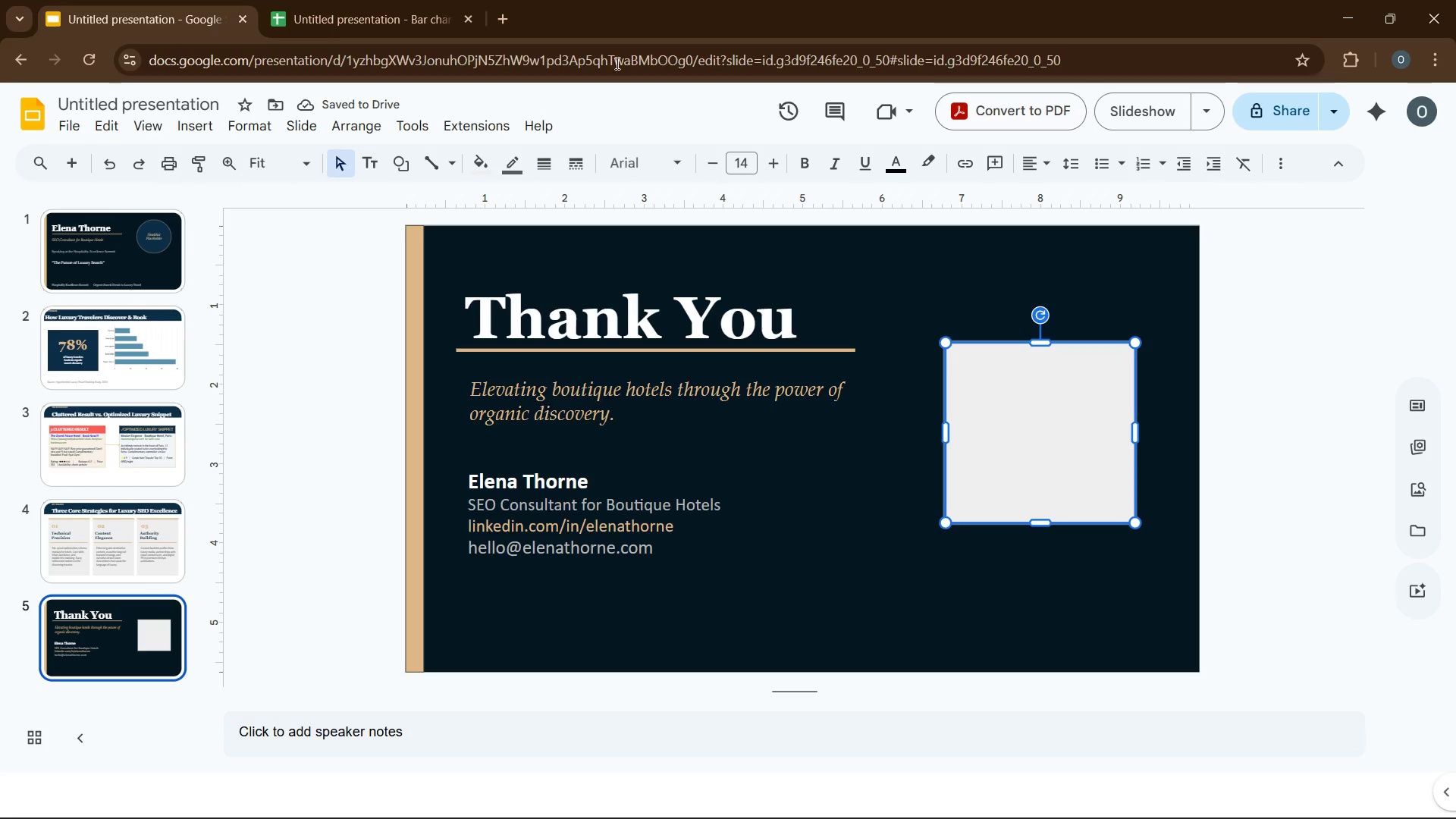 
wait(5.3)
 